 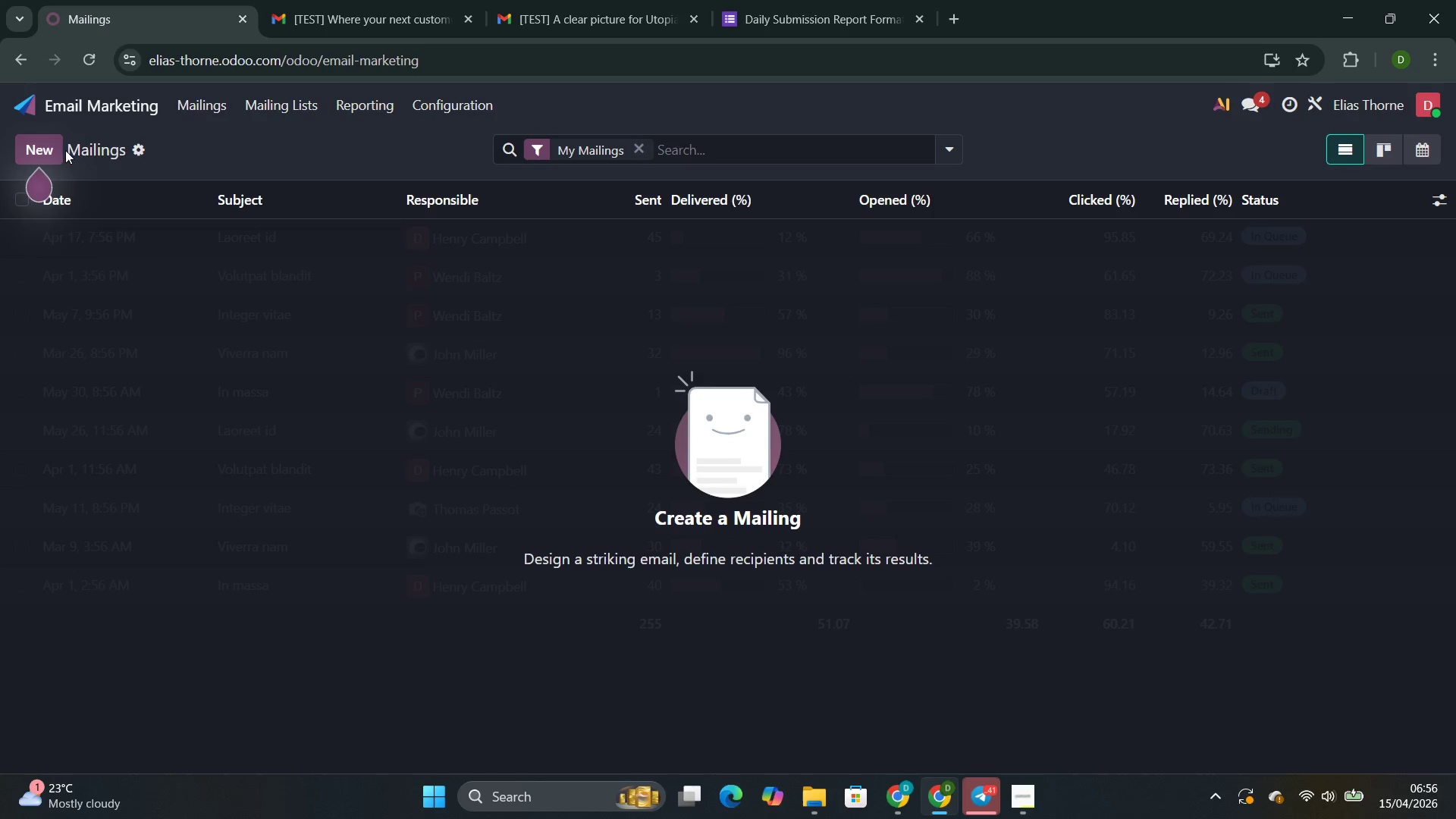 
left_click([457, 314])
 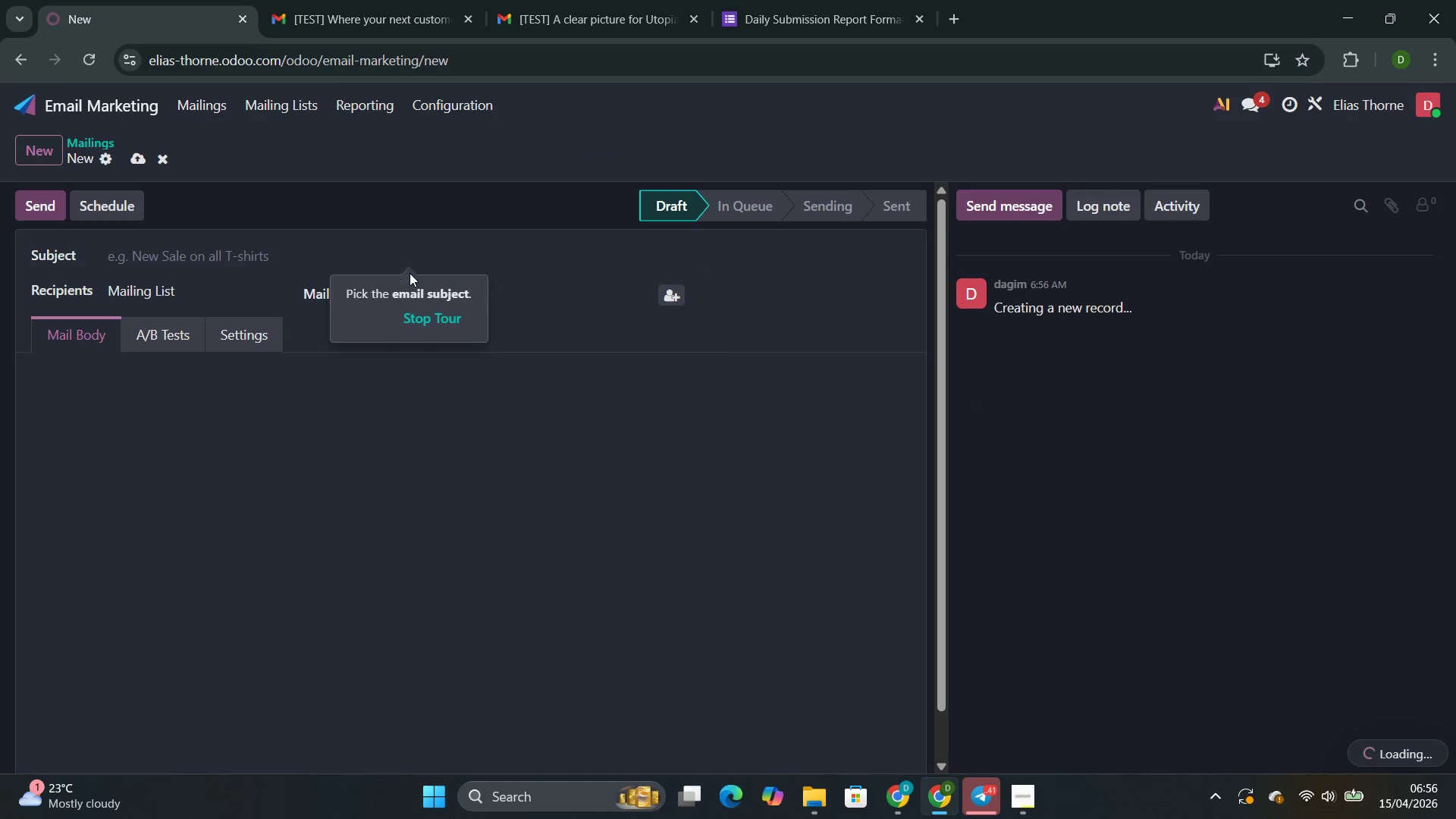 
left_click([420, 318])
 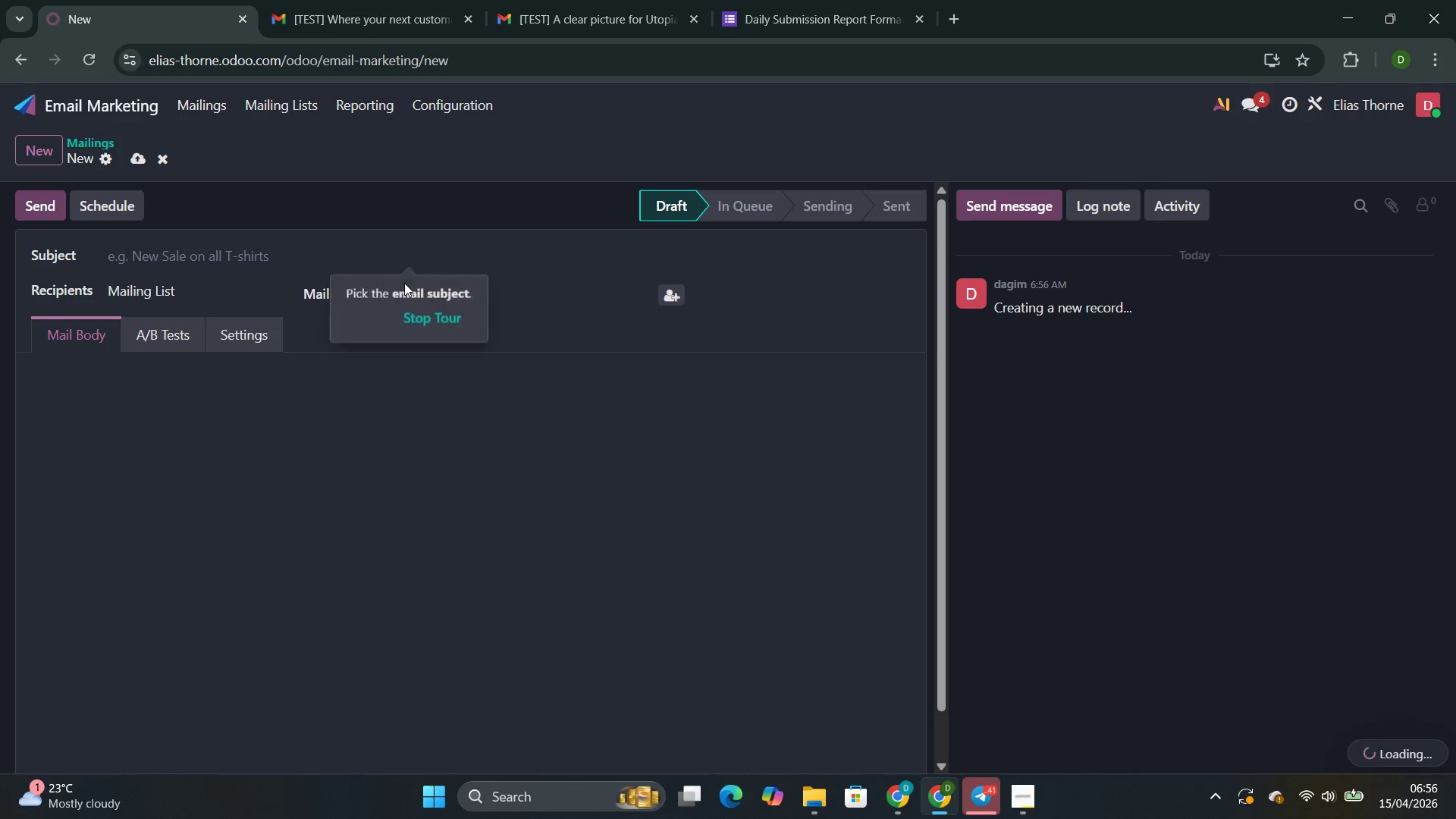 
left_click([414, 322])
 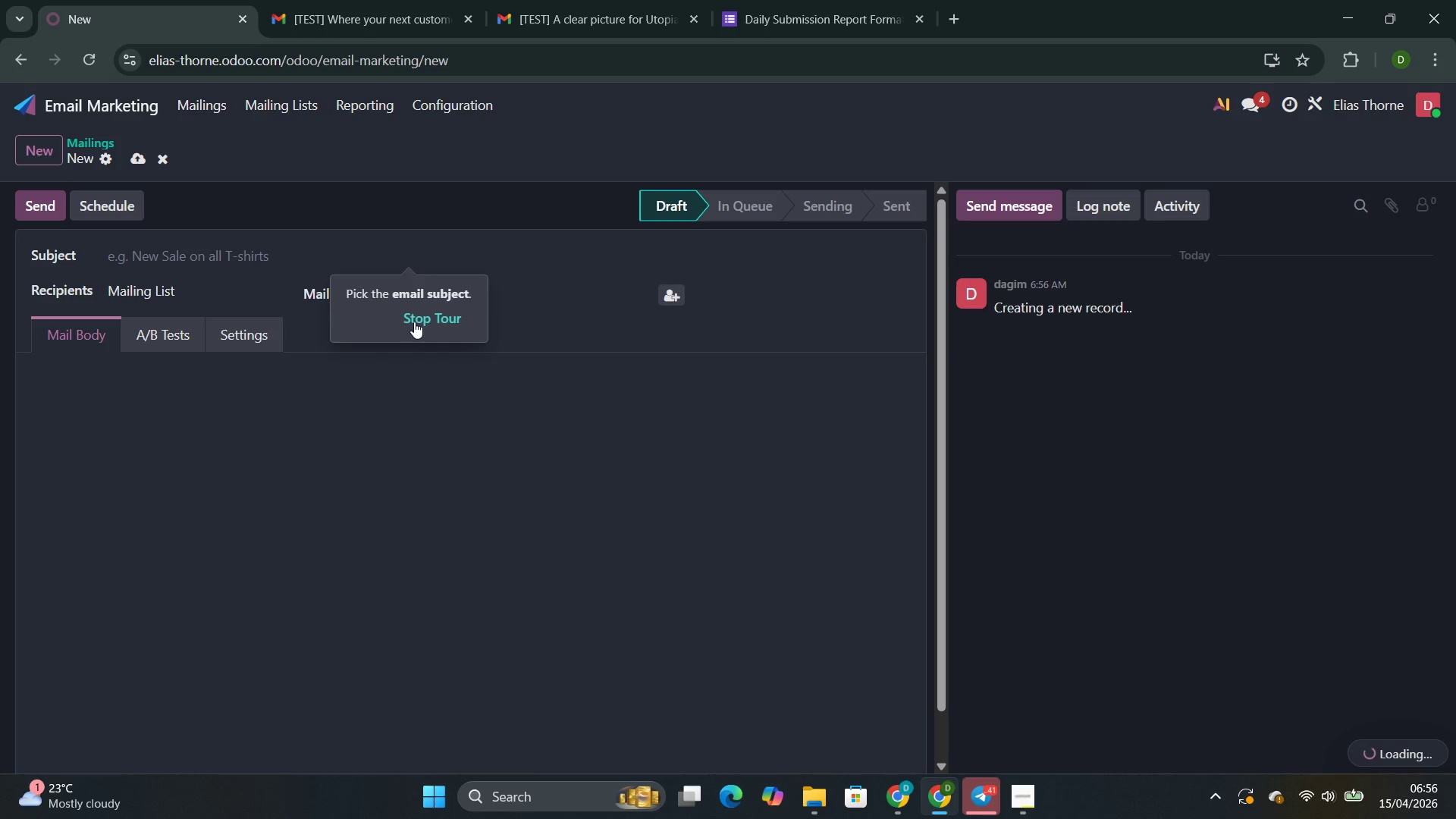 
left_click([414, 322])
 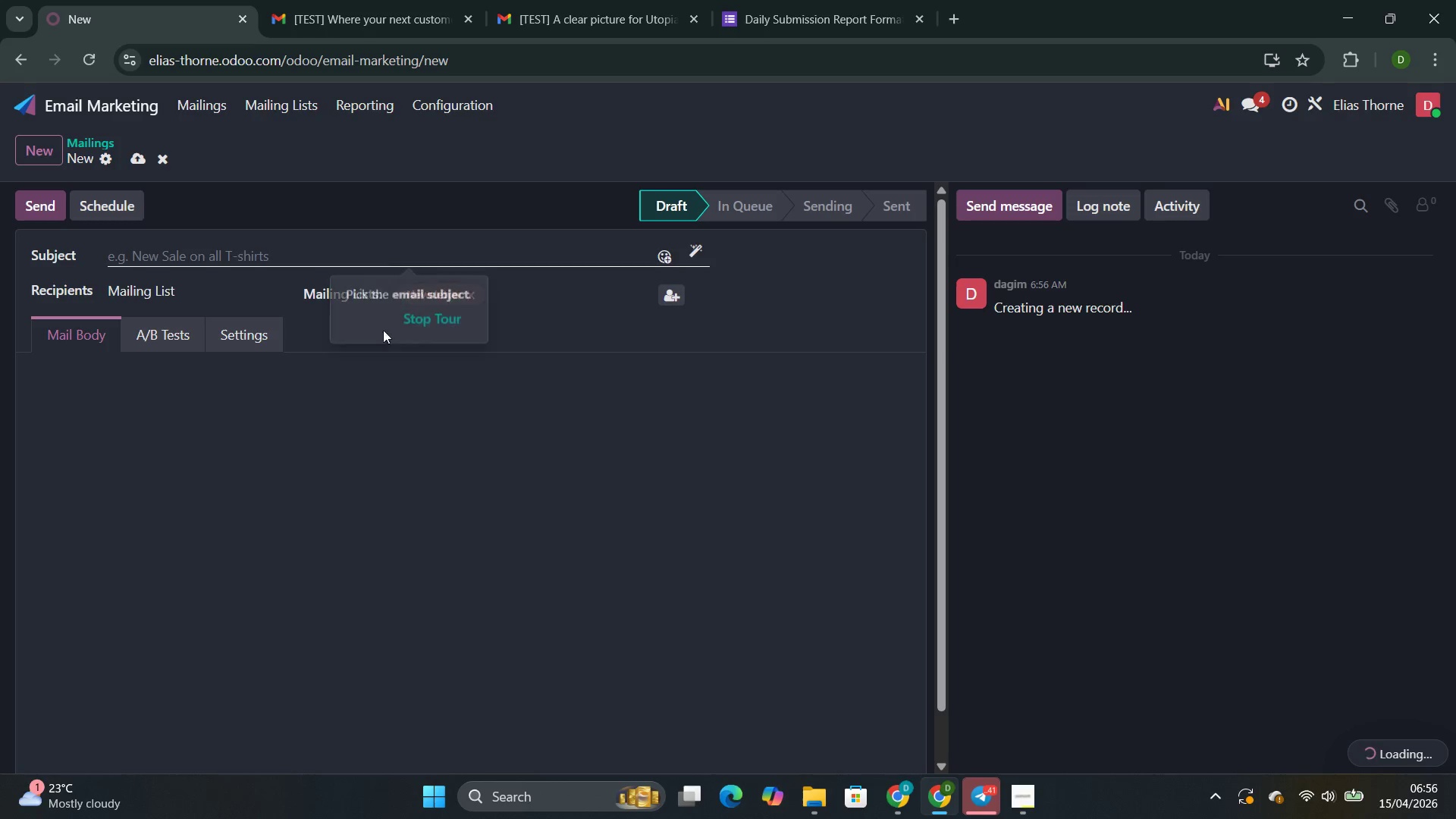 
scroll: coordinate [396, 394], scroll_direction: up, amount: 3.0
 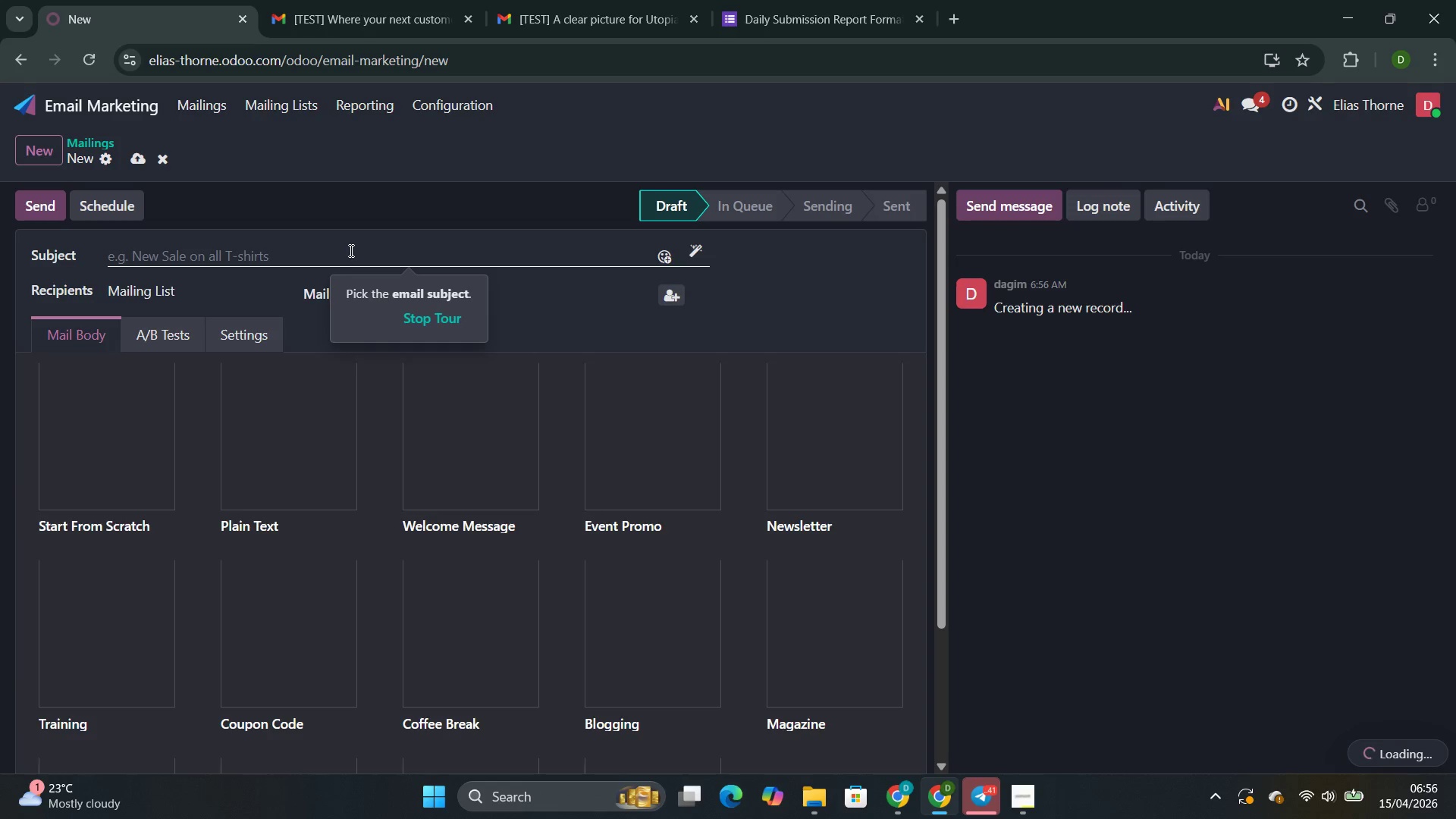 
left_click([350, 250])
 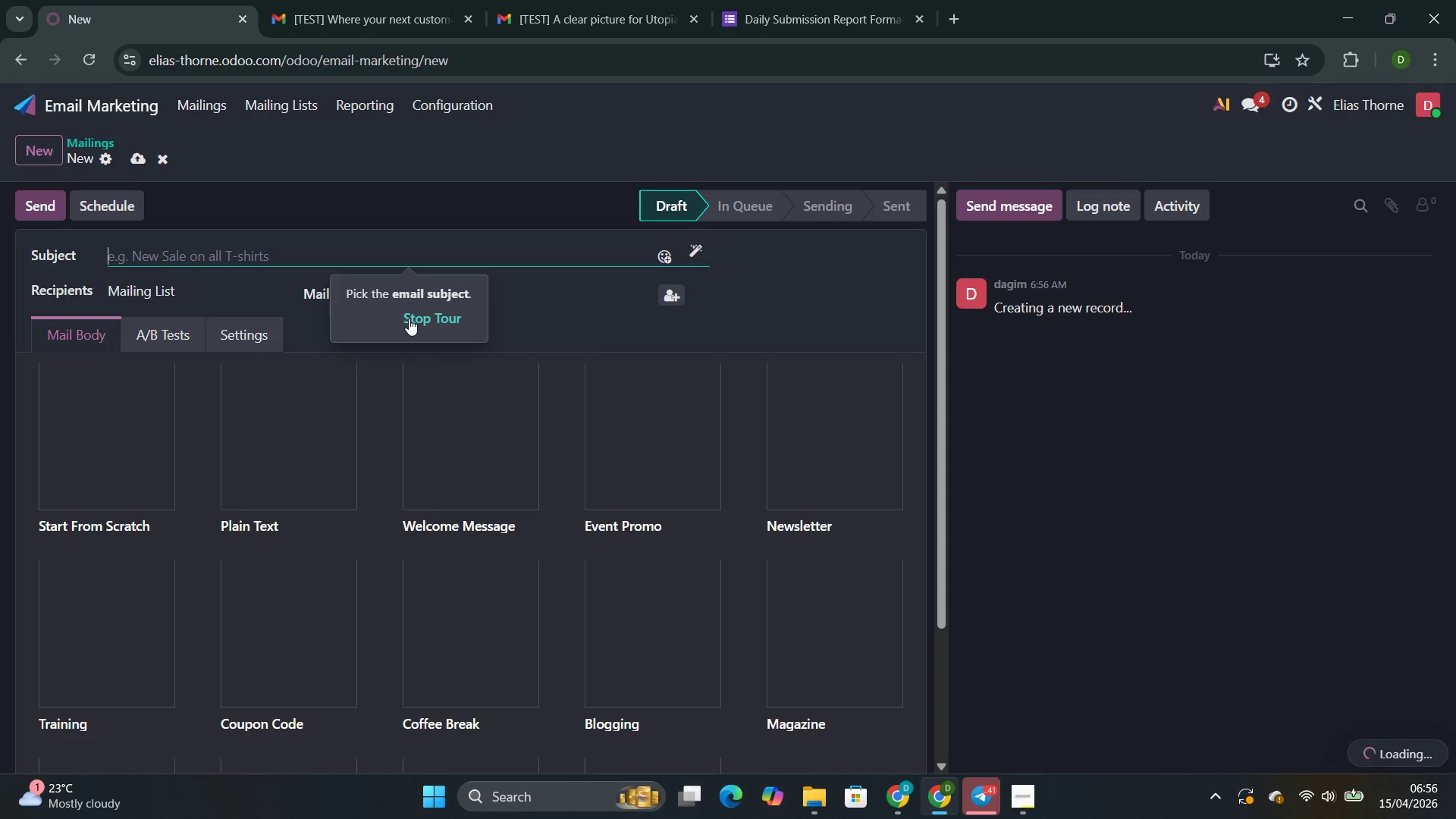 
left_click([409, 319])
 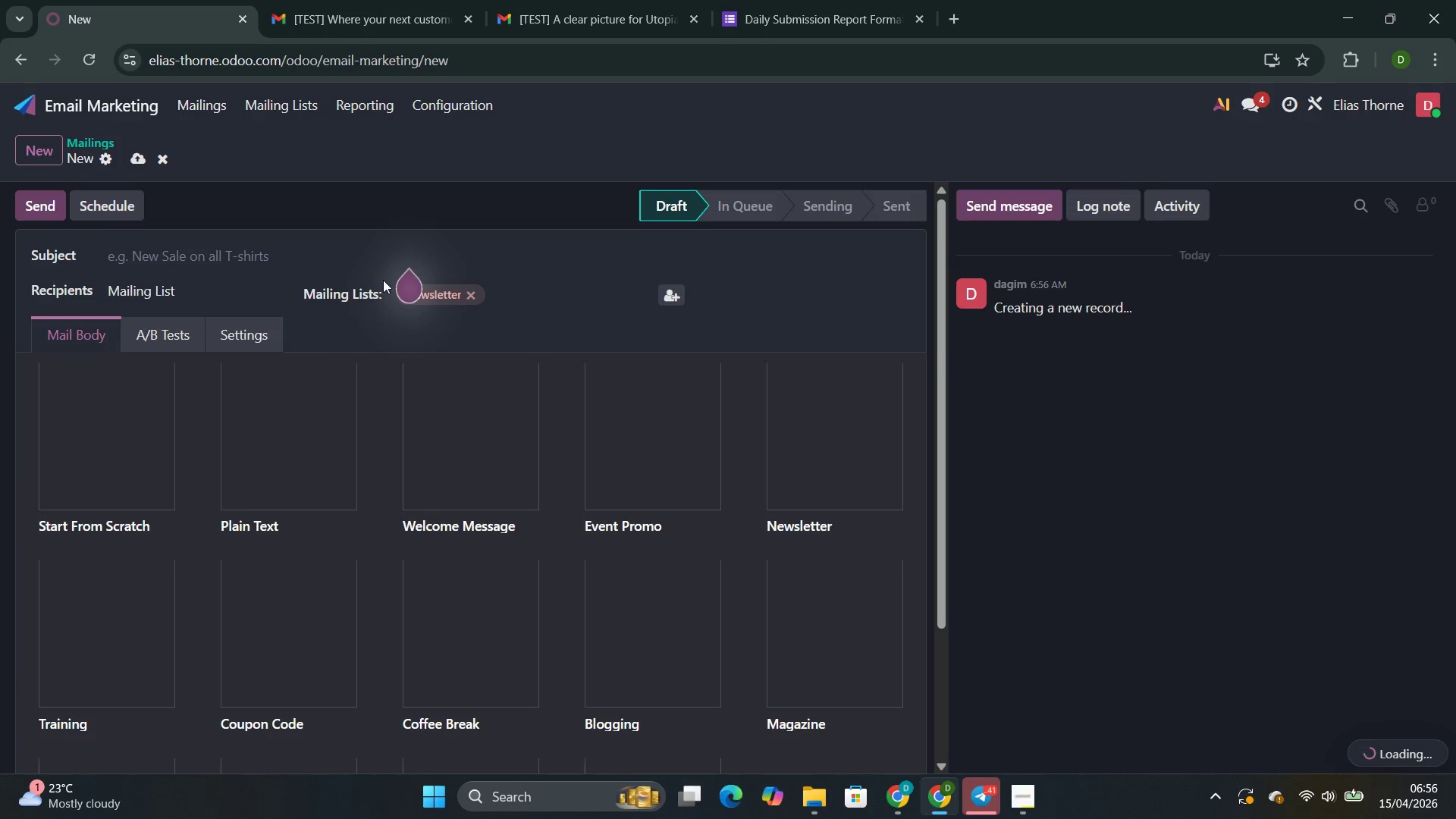 
left_click([331, 254])
 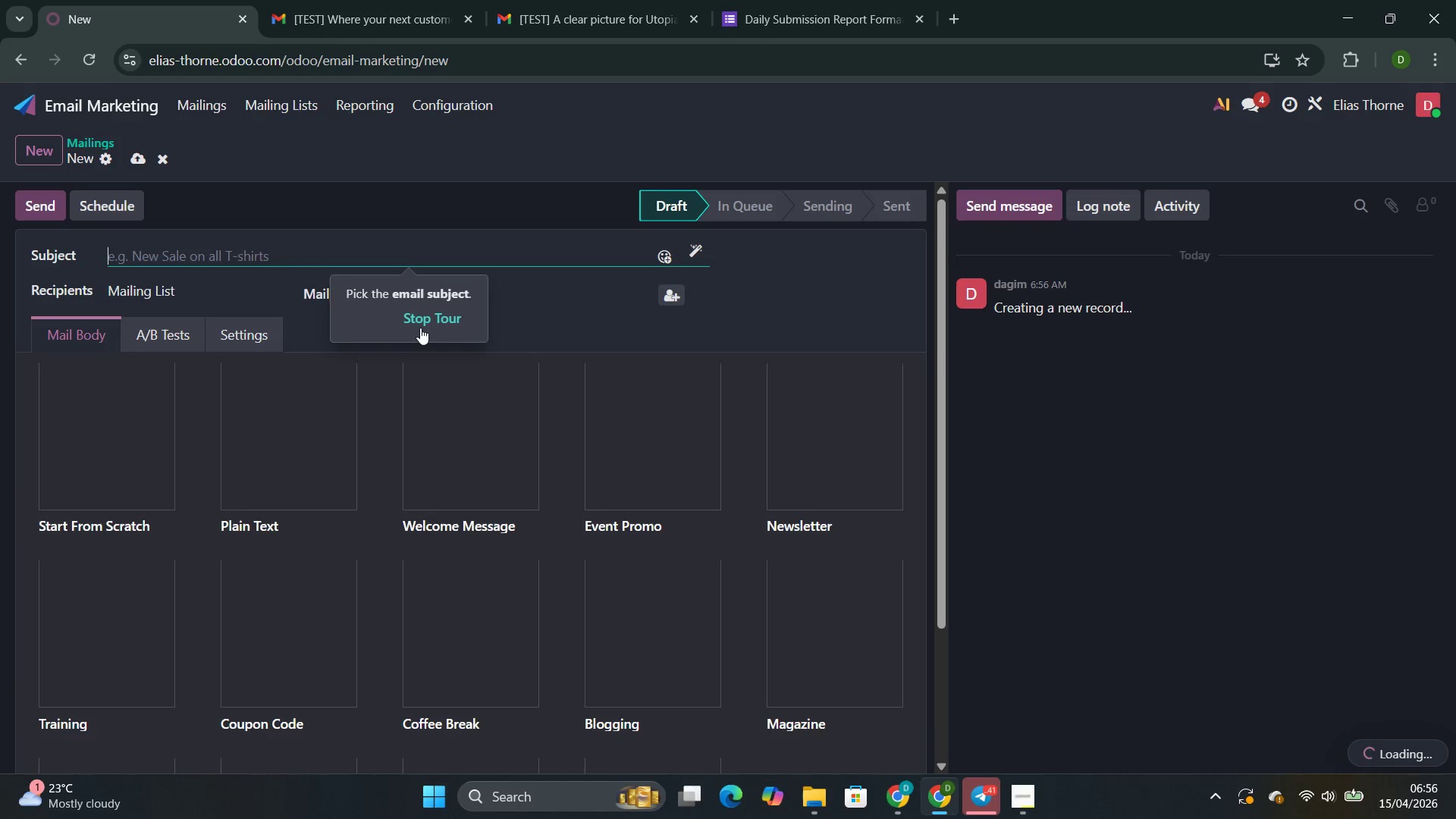 
left_click([420, 326])
 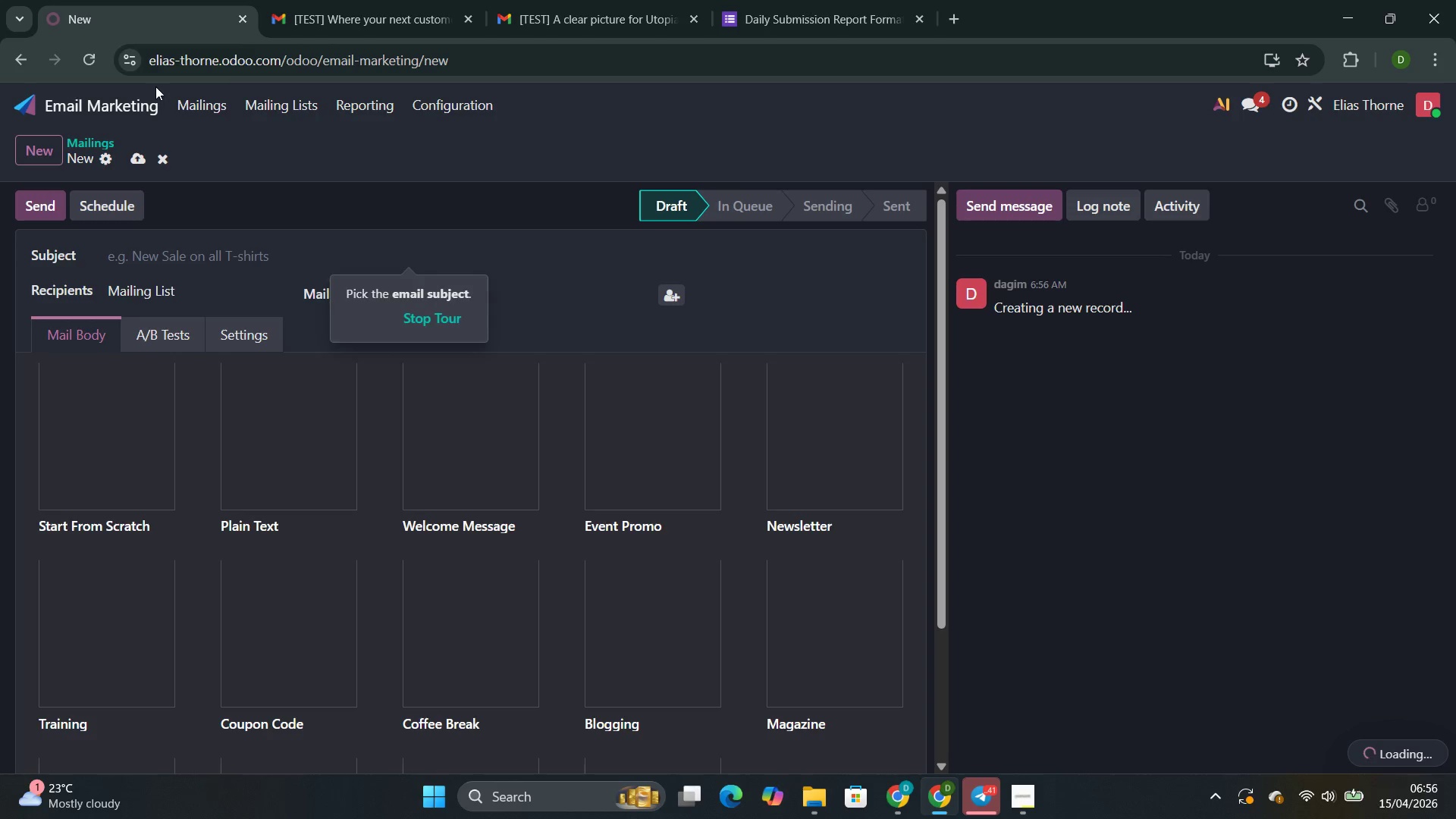 
left_click([96, 57])
 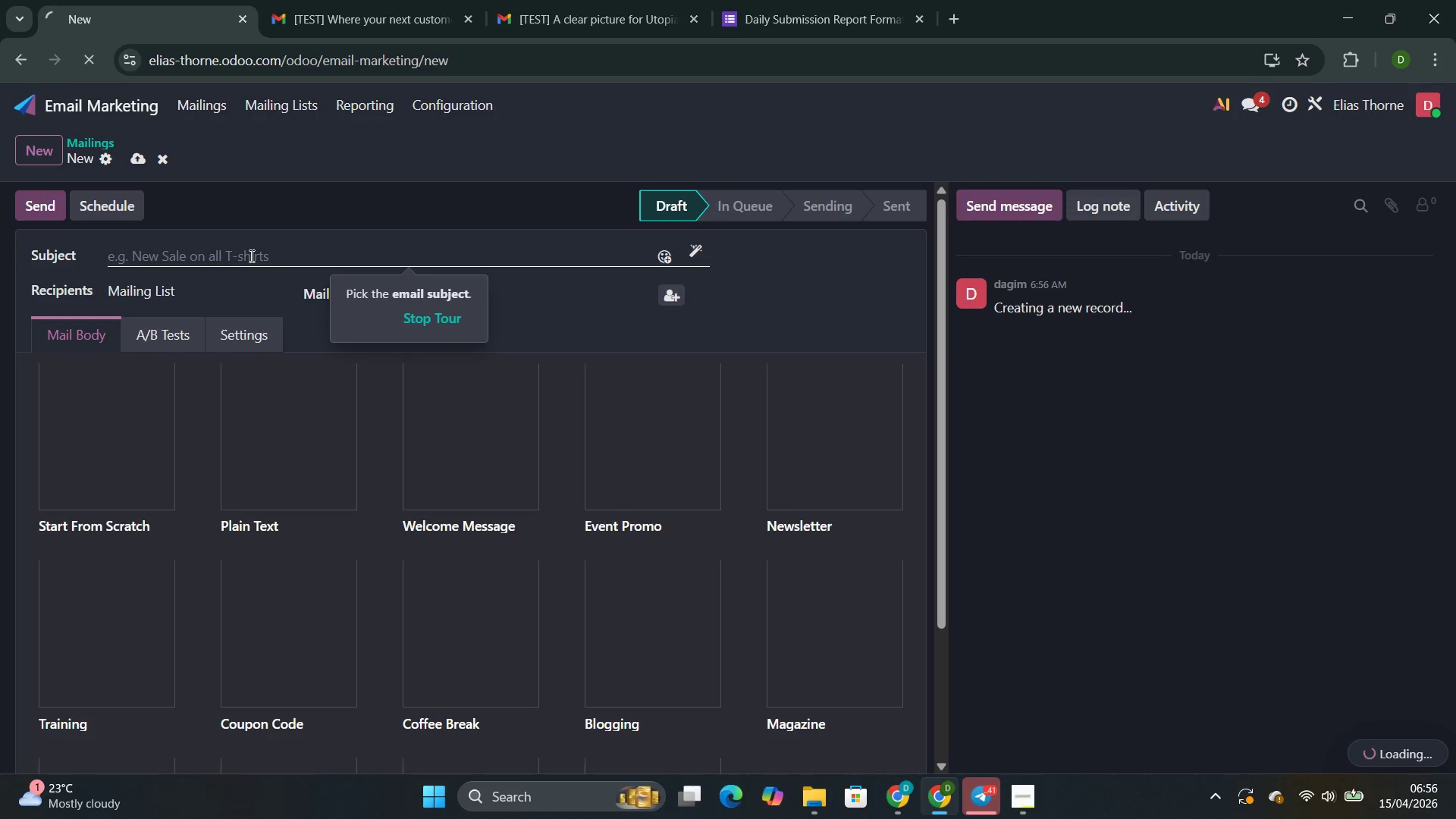 
left_click([250, 256])
 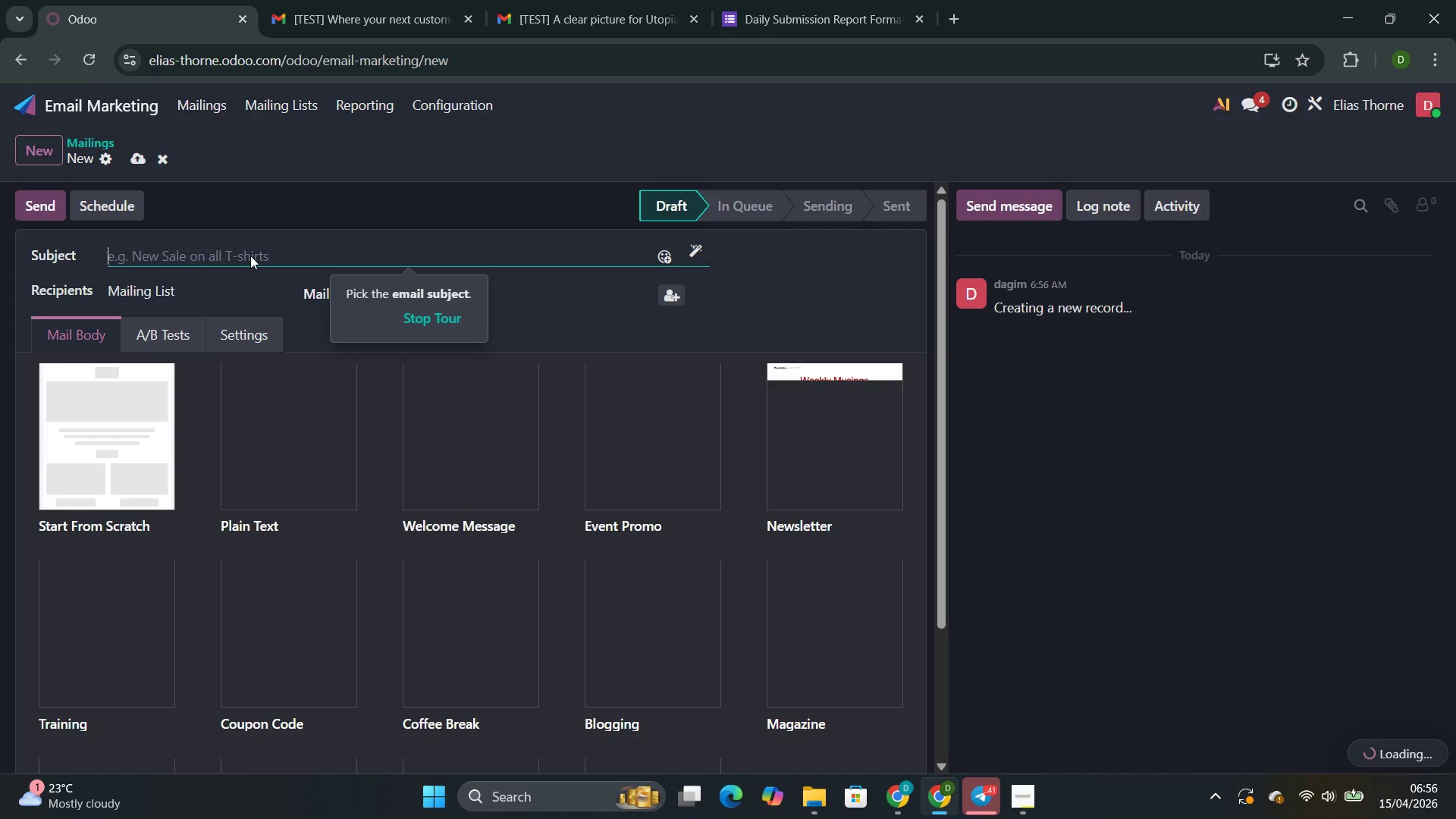 
mouse_move([313, 306])
 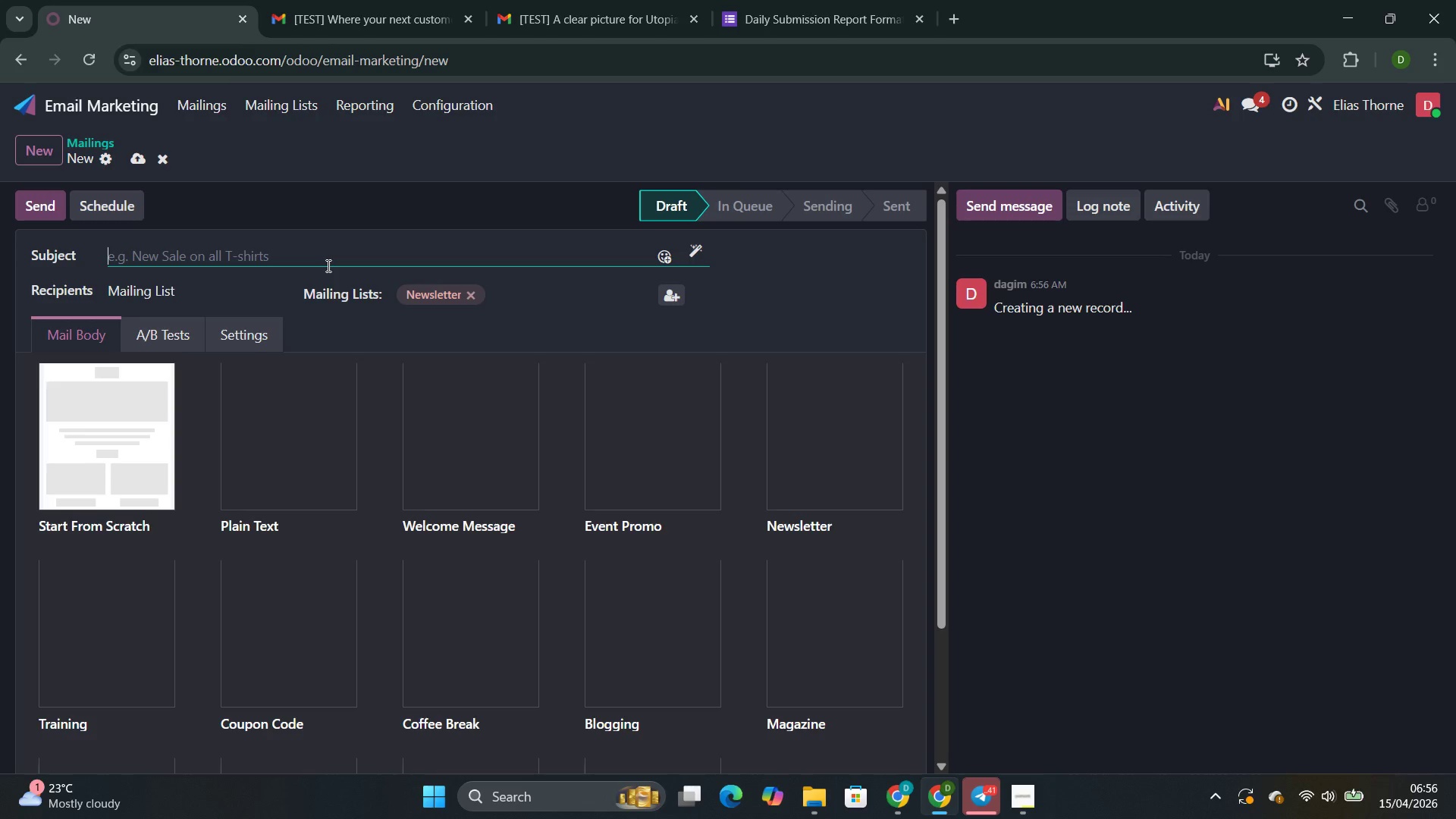 
left_click([327, 263])
 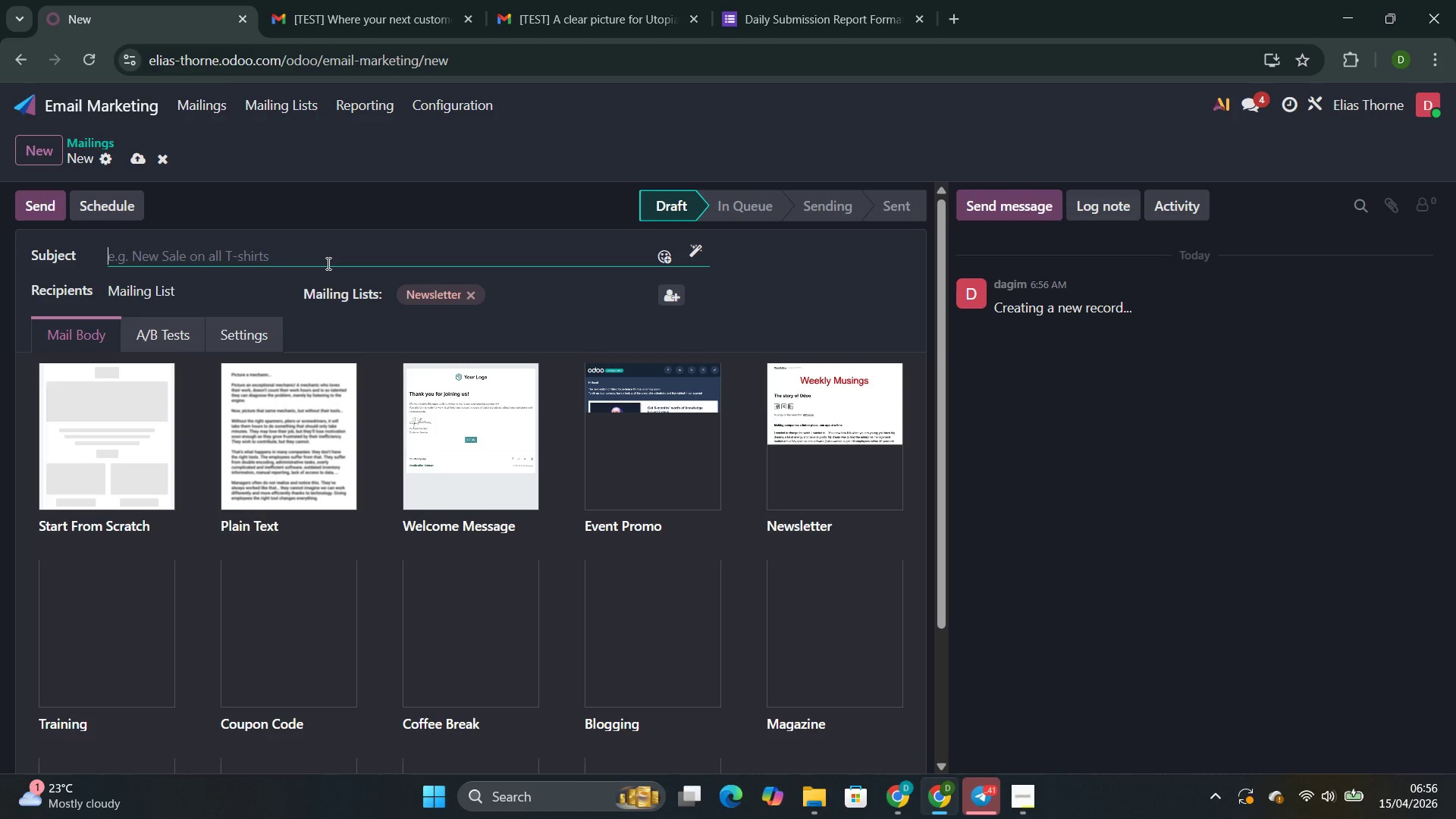 
wait(10.36)
 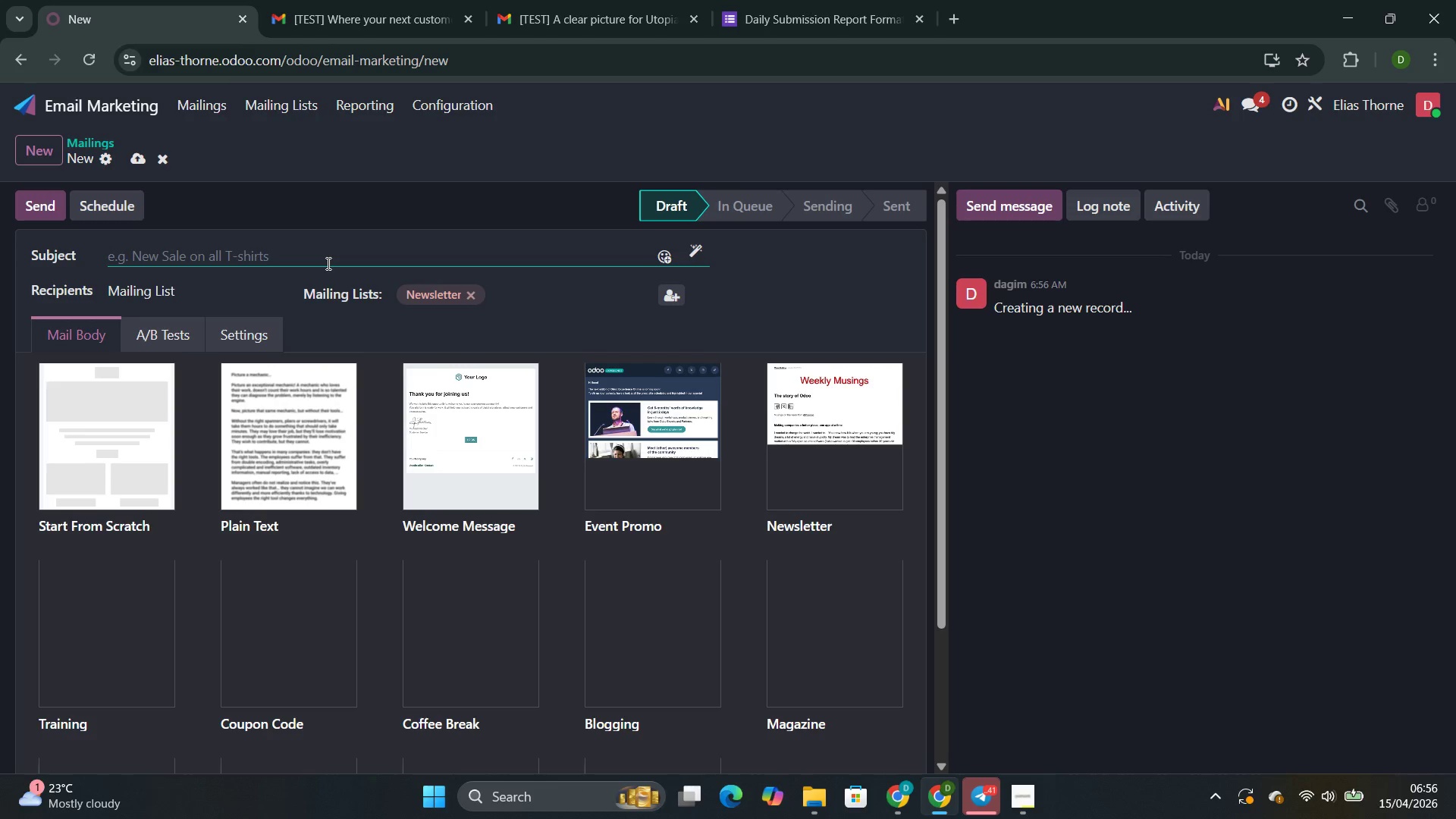 
type(Welcome to Root & Ember)
 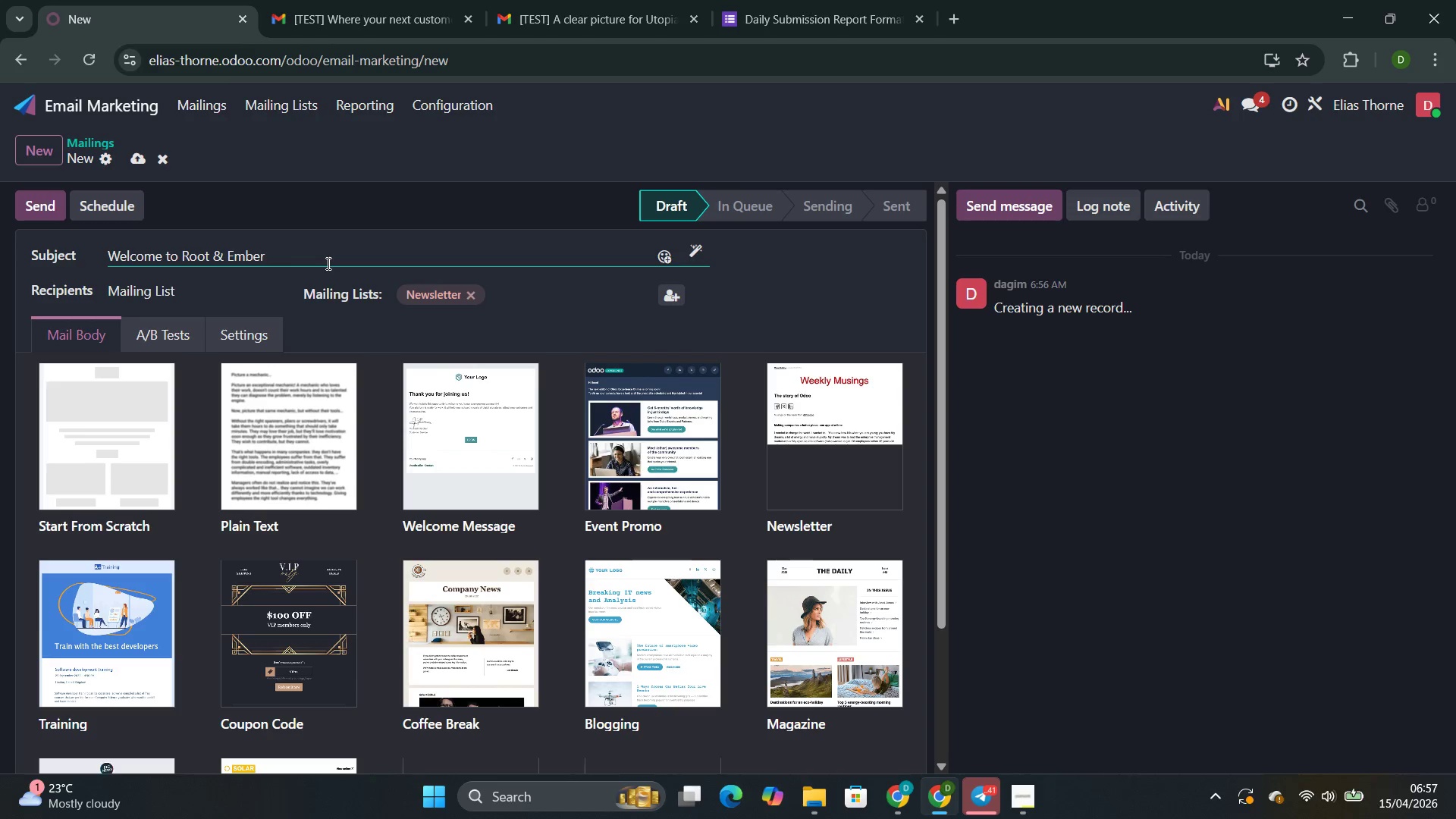 
scroll: coordinate [346, 288], scroll_direction: down, amount: 1.0
 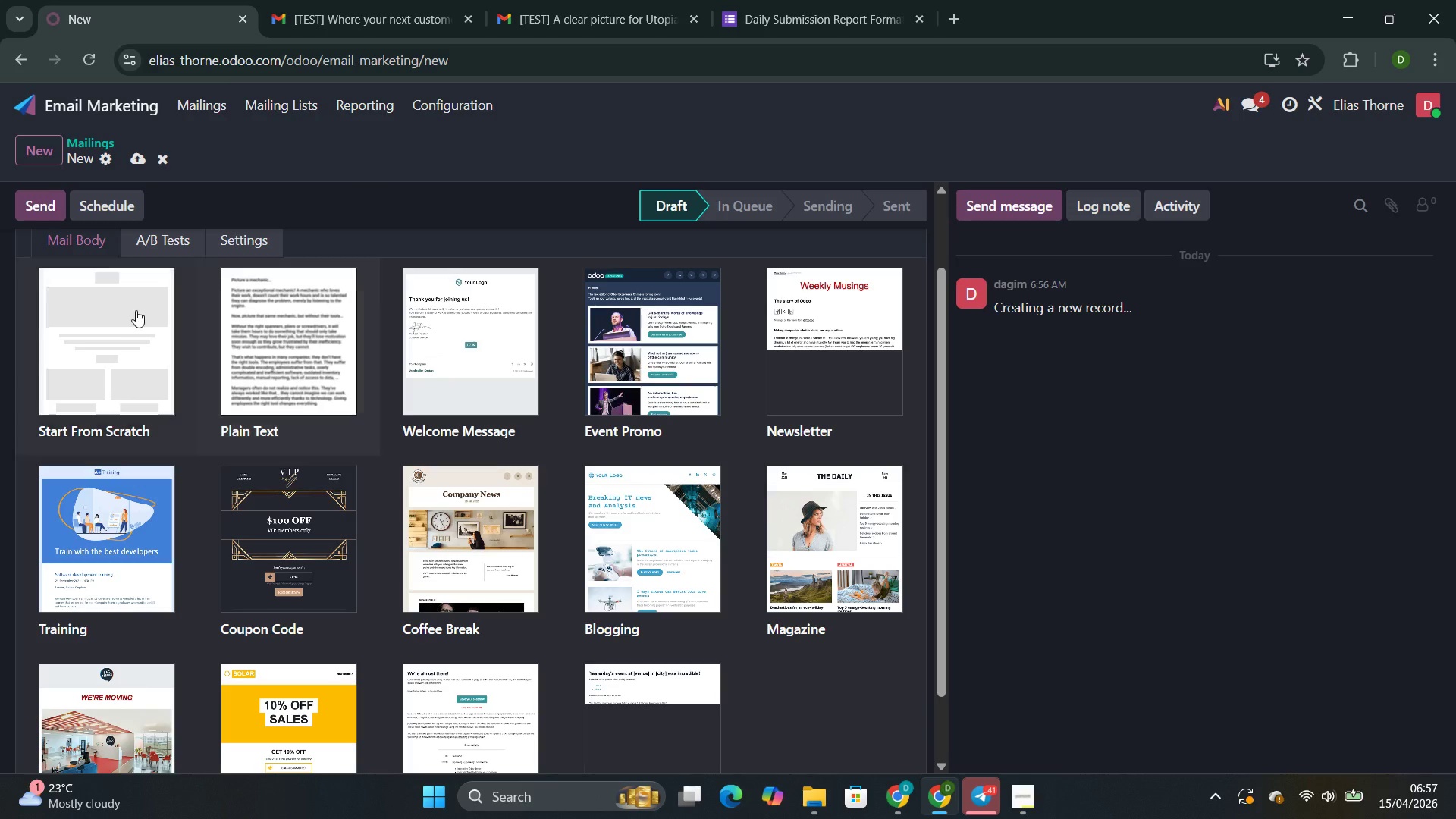 
left_click([121, 312])
 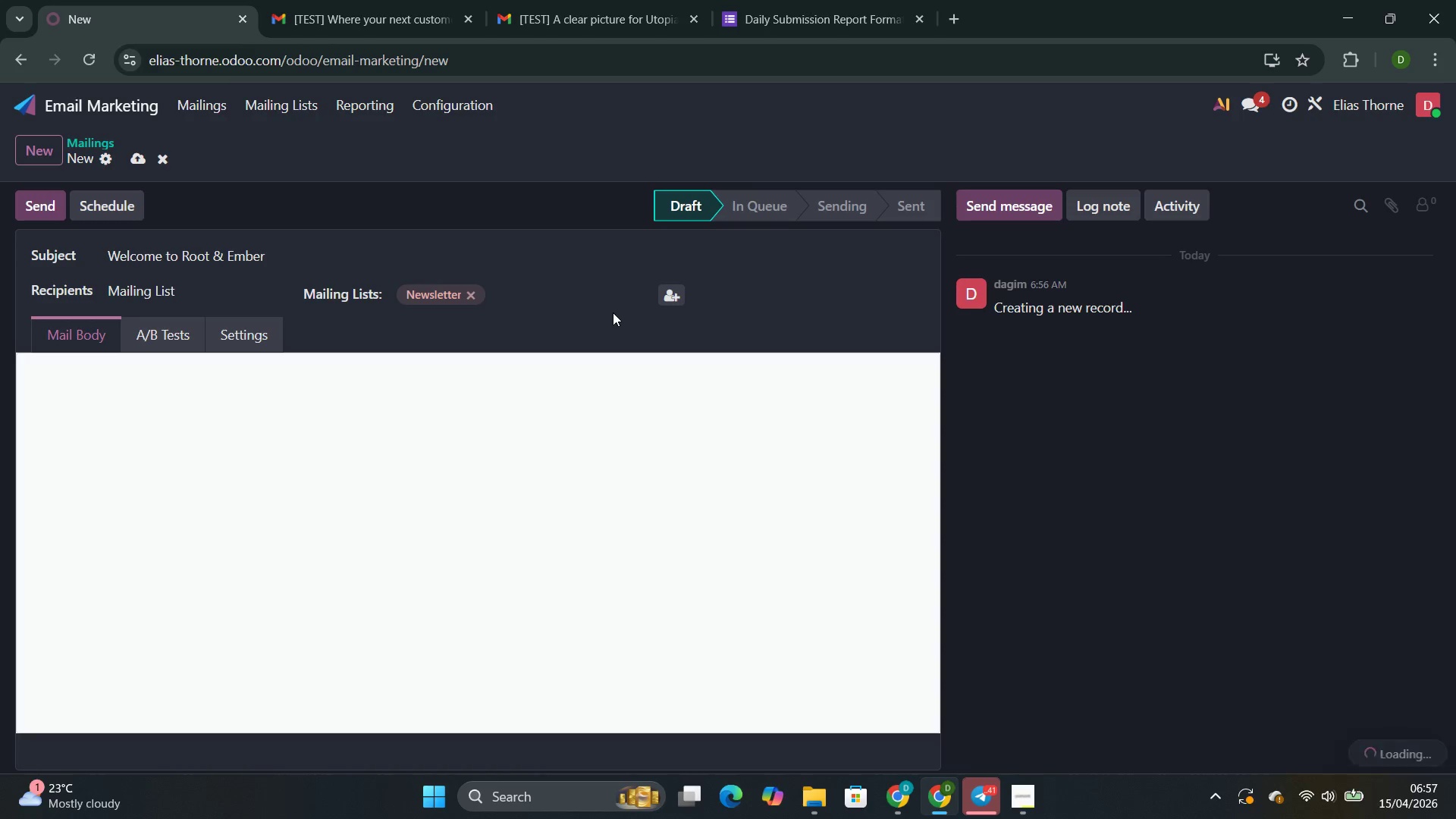 
wait(9.39)
 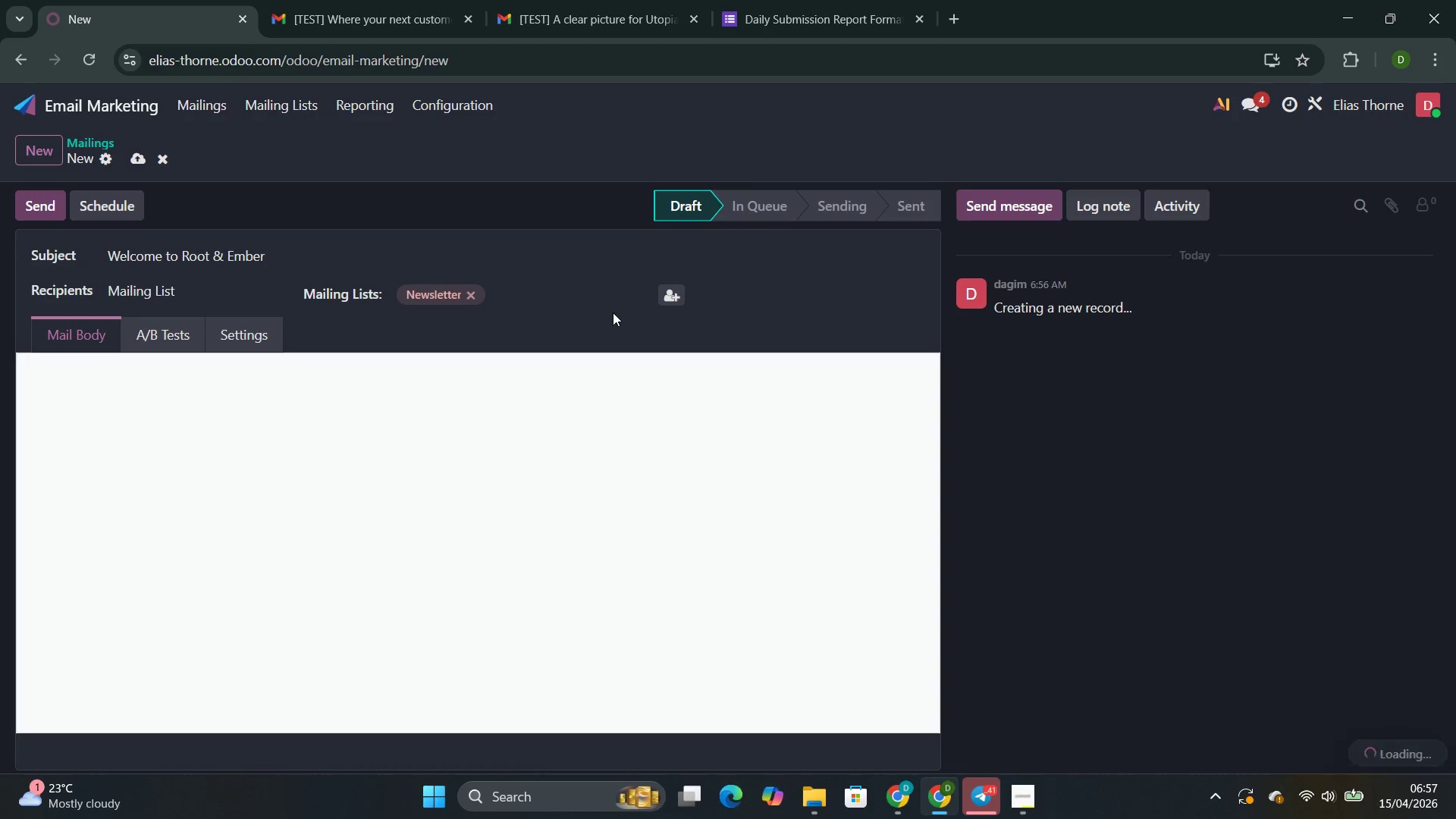 
mouse_move([526, 483])
 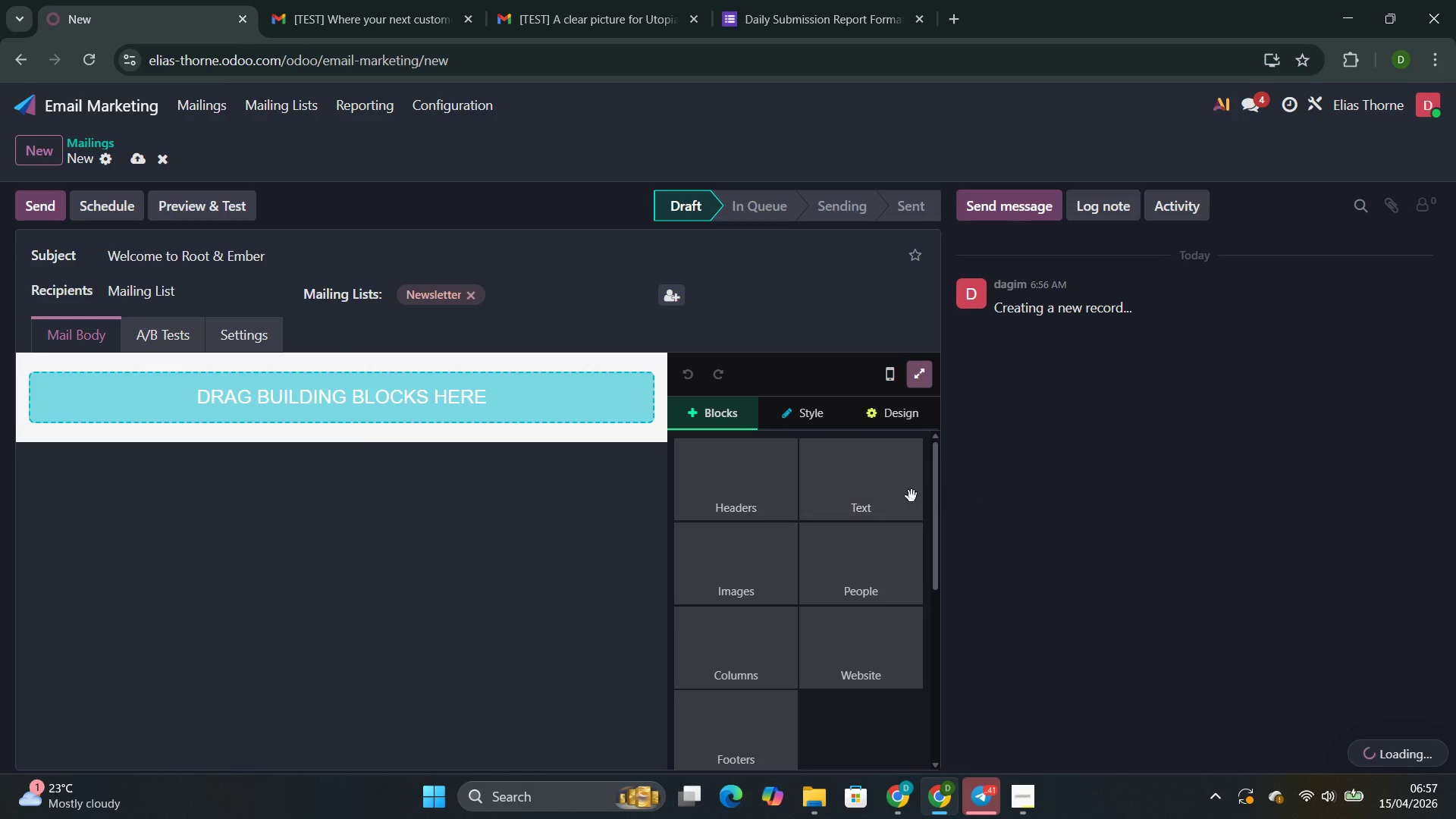 
left_click([895, 496])
 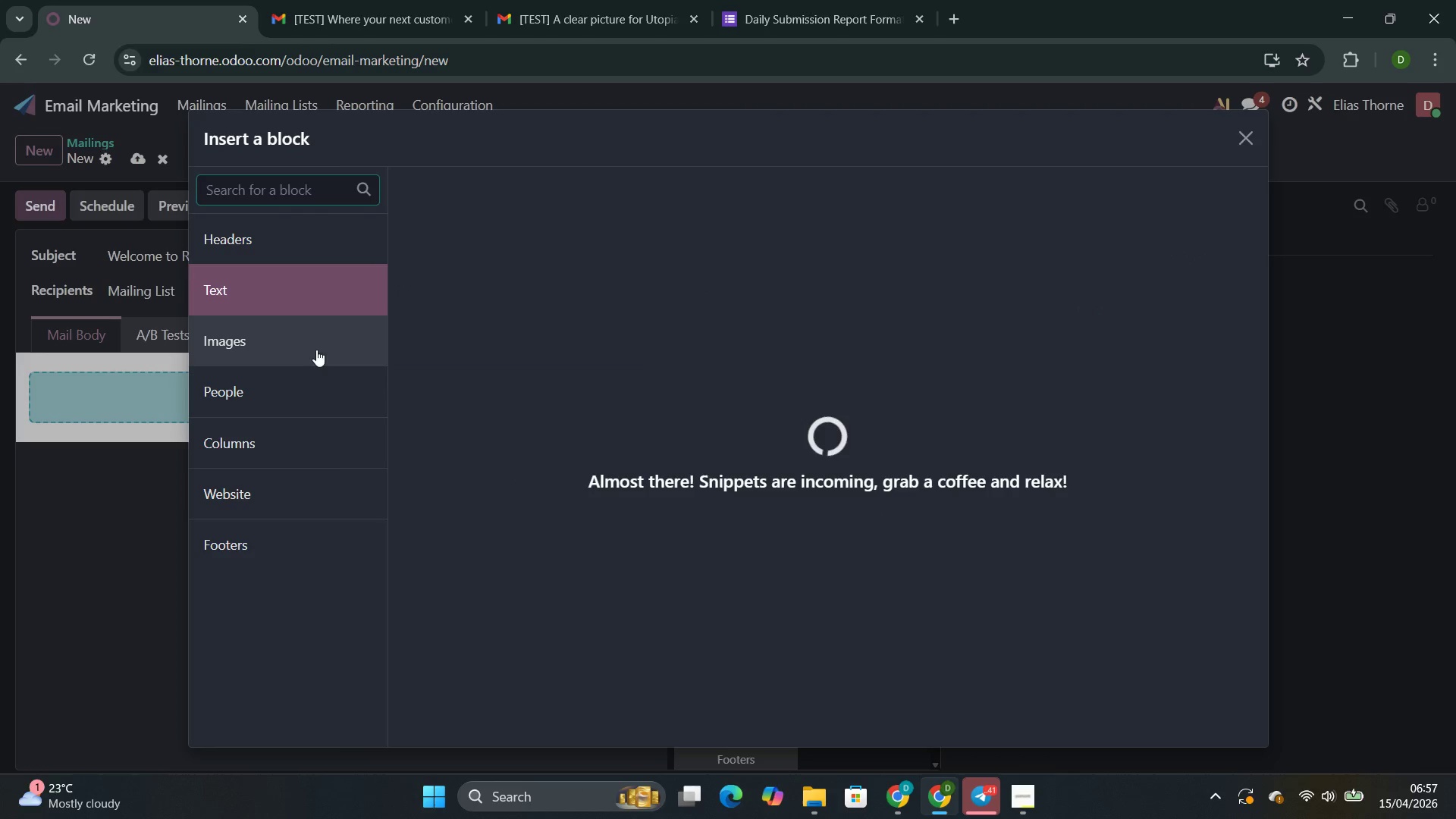 
left_click([309, 288])
 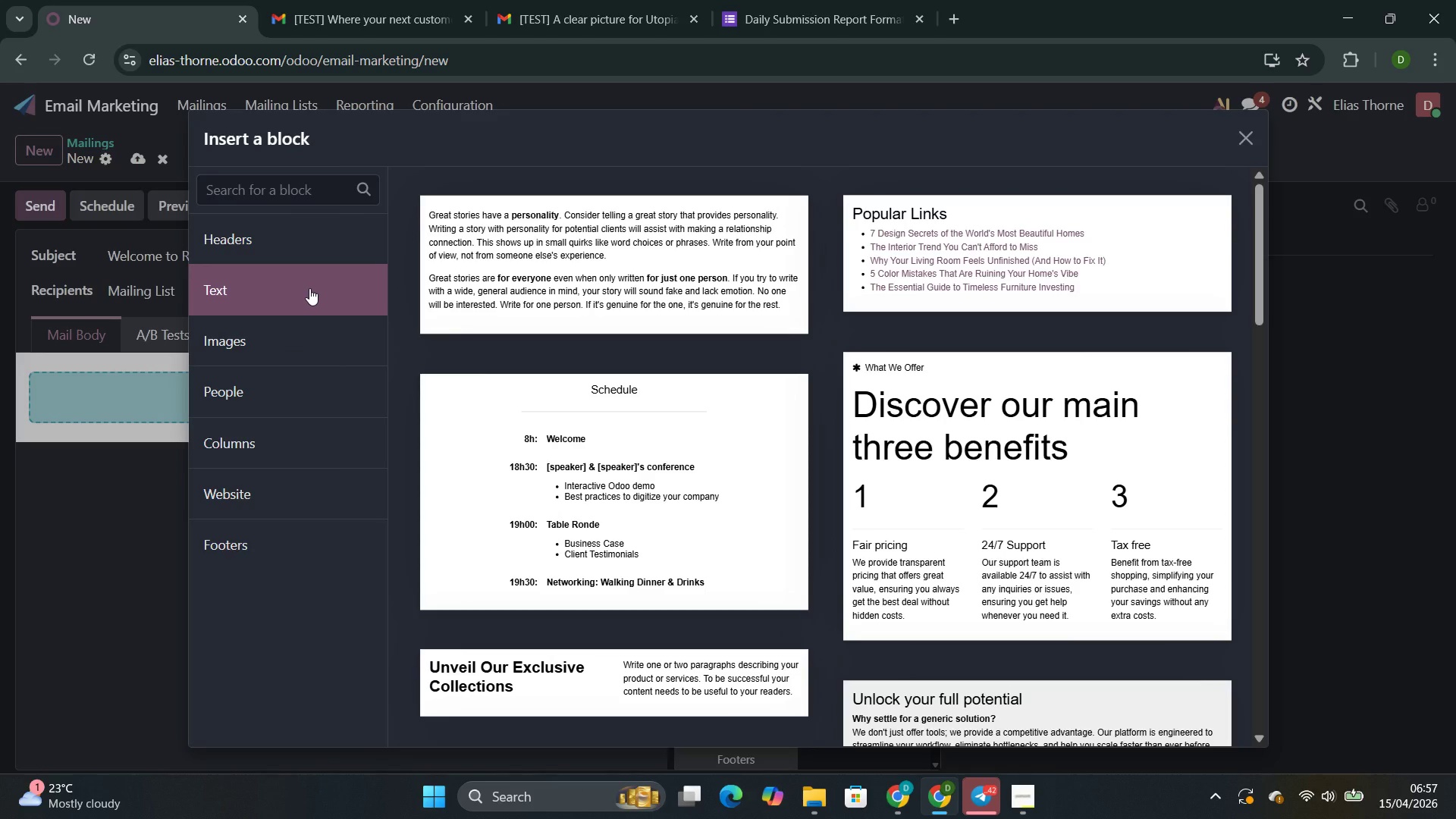 
wait(6.59)
 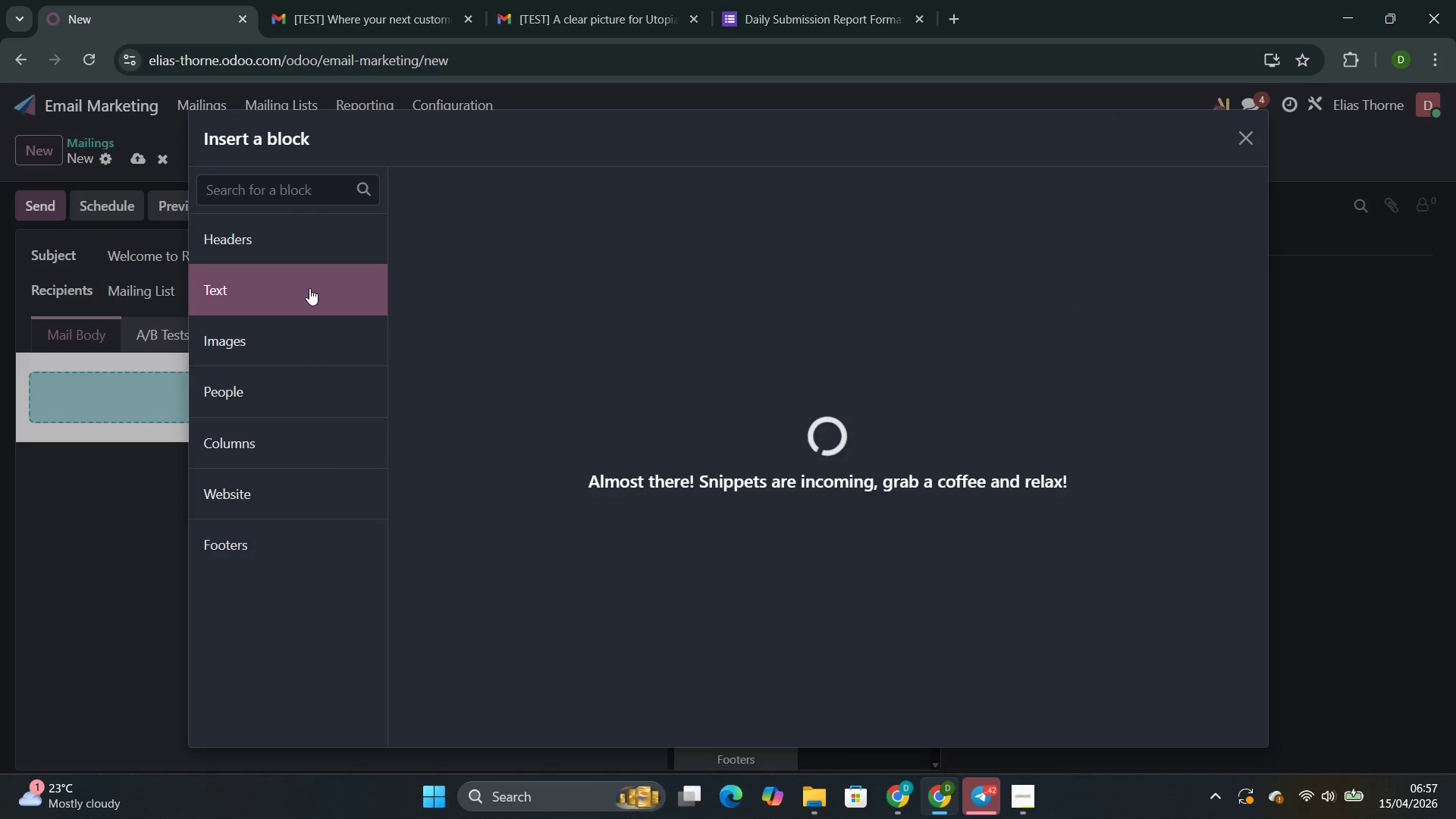 
left_click([495, 288])
 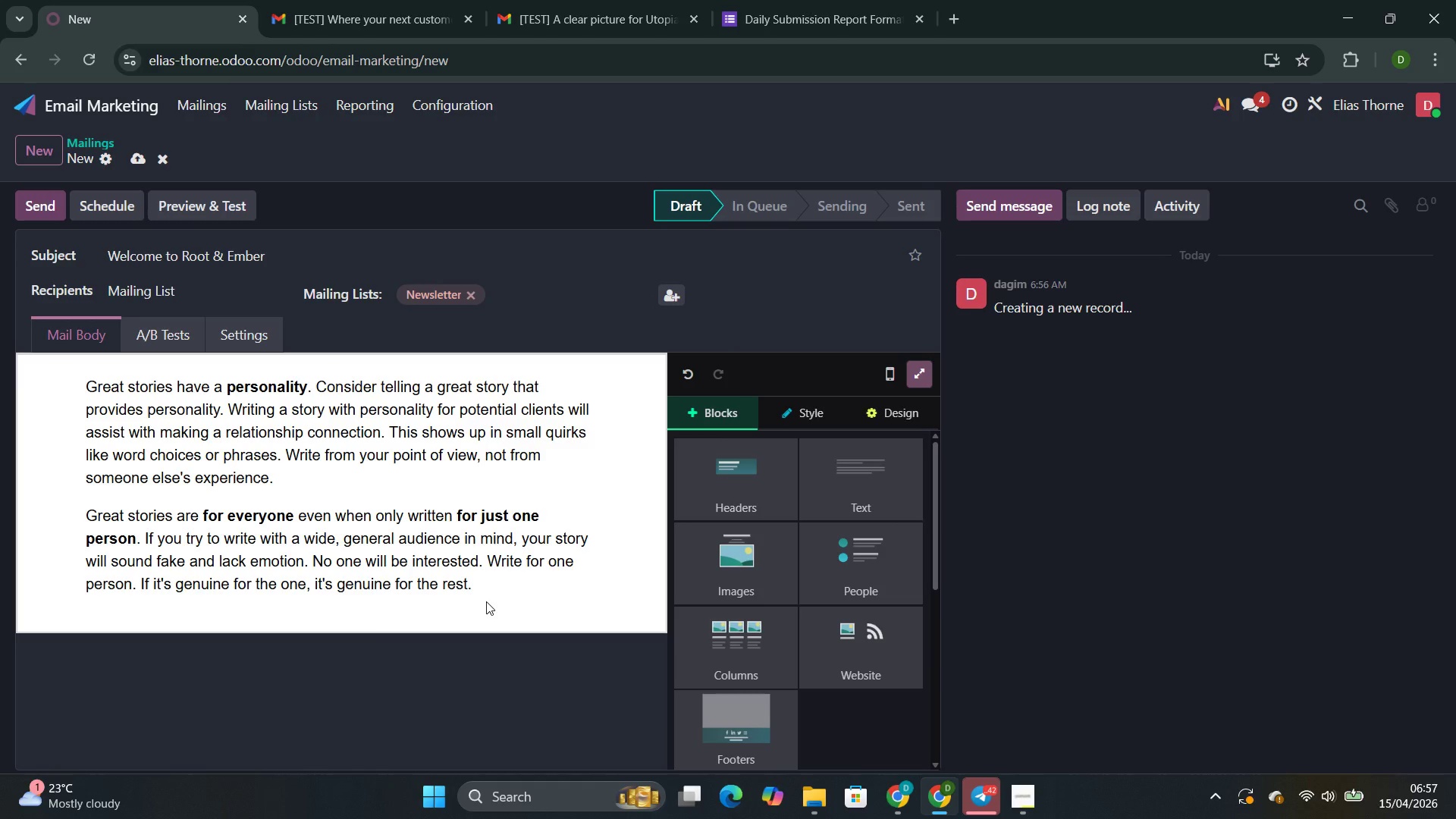 
left_click_drag(start_coordinate=[484, 590], to_coordinate=[84, 376])
 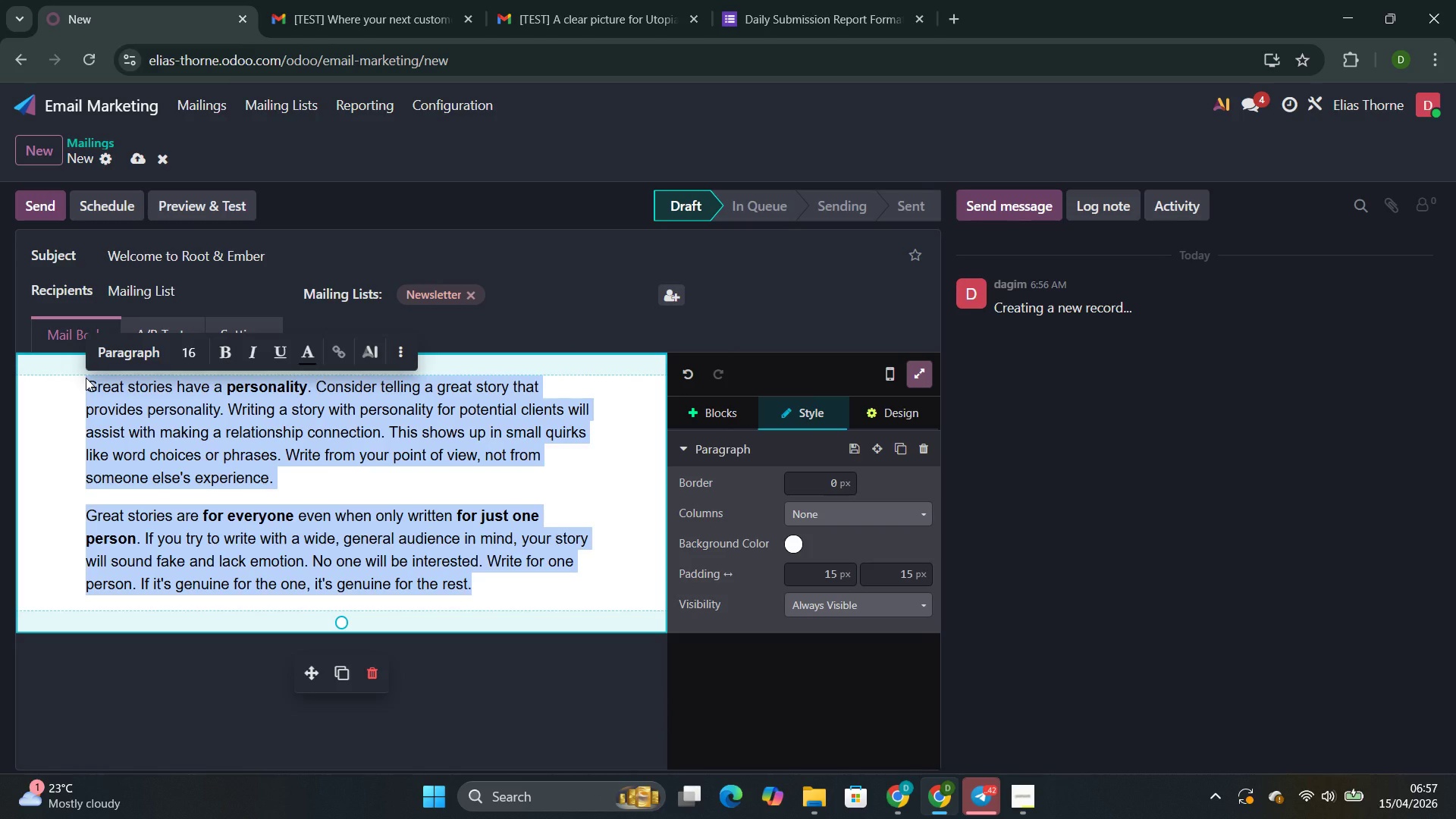 
key(Backspace)
 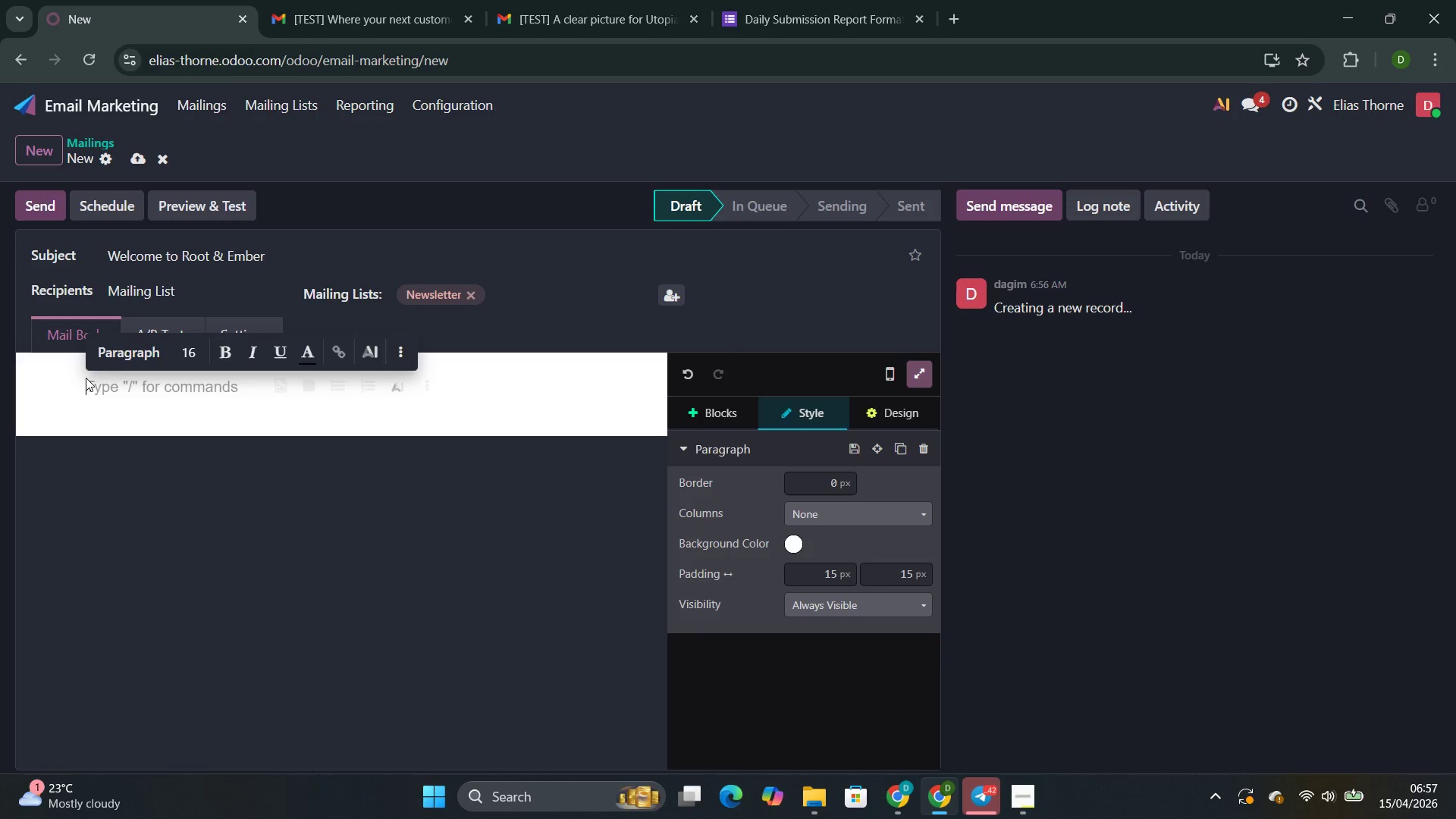 
wait(7.38)
 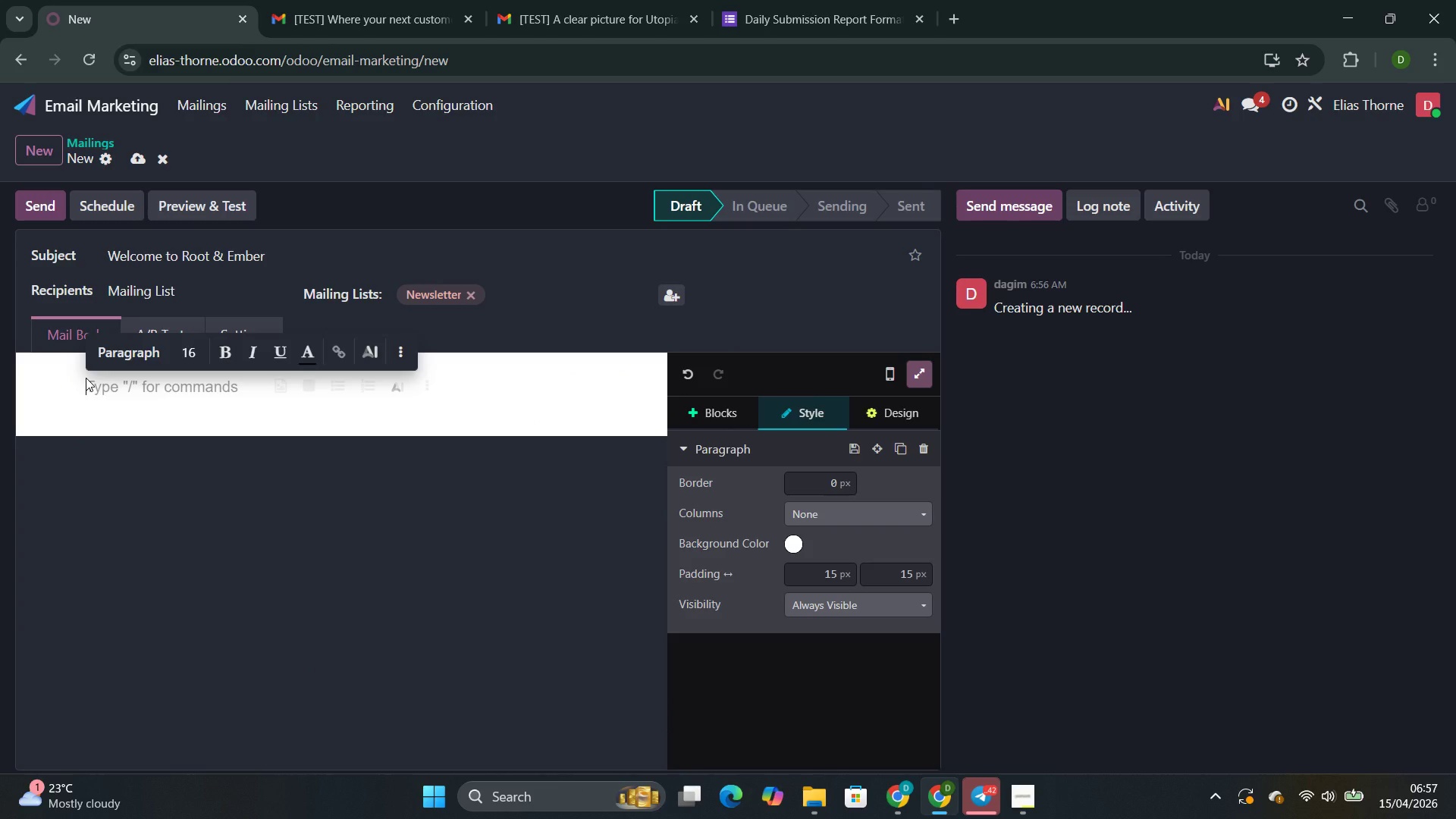 
type(Dear)
 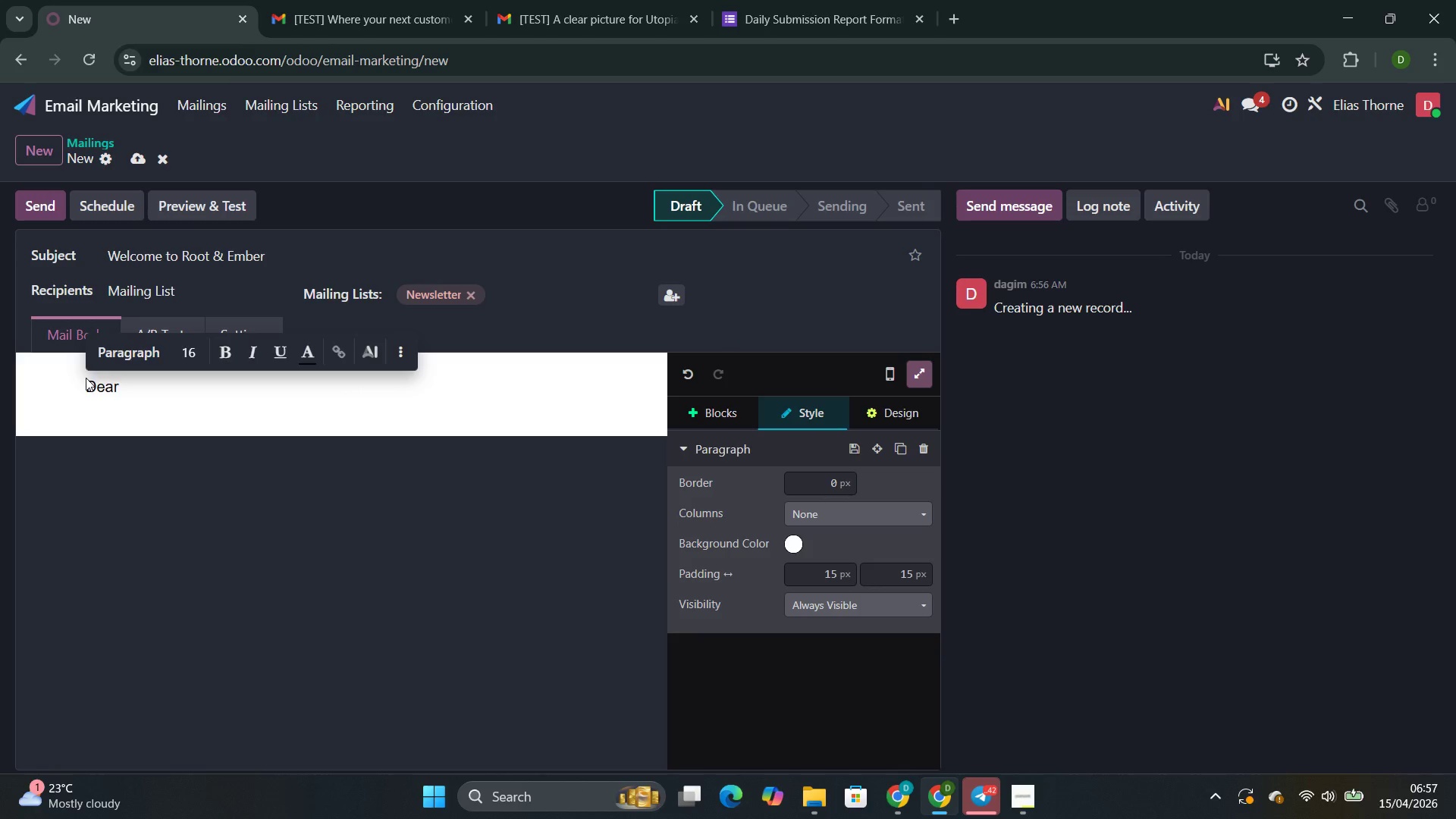 
key(Enter)
 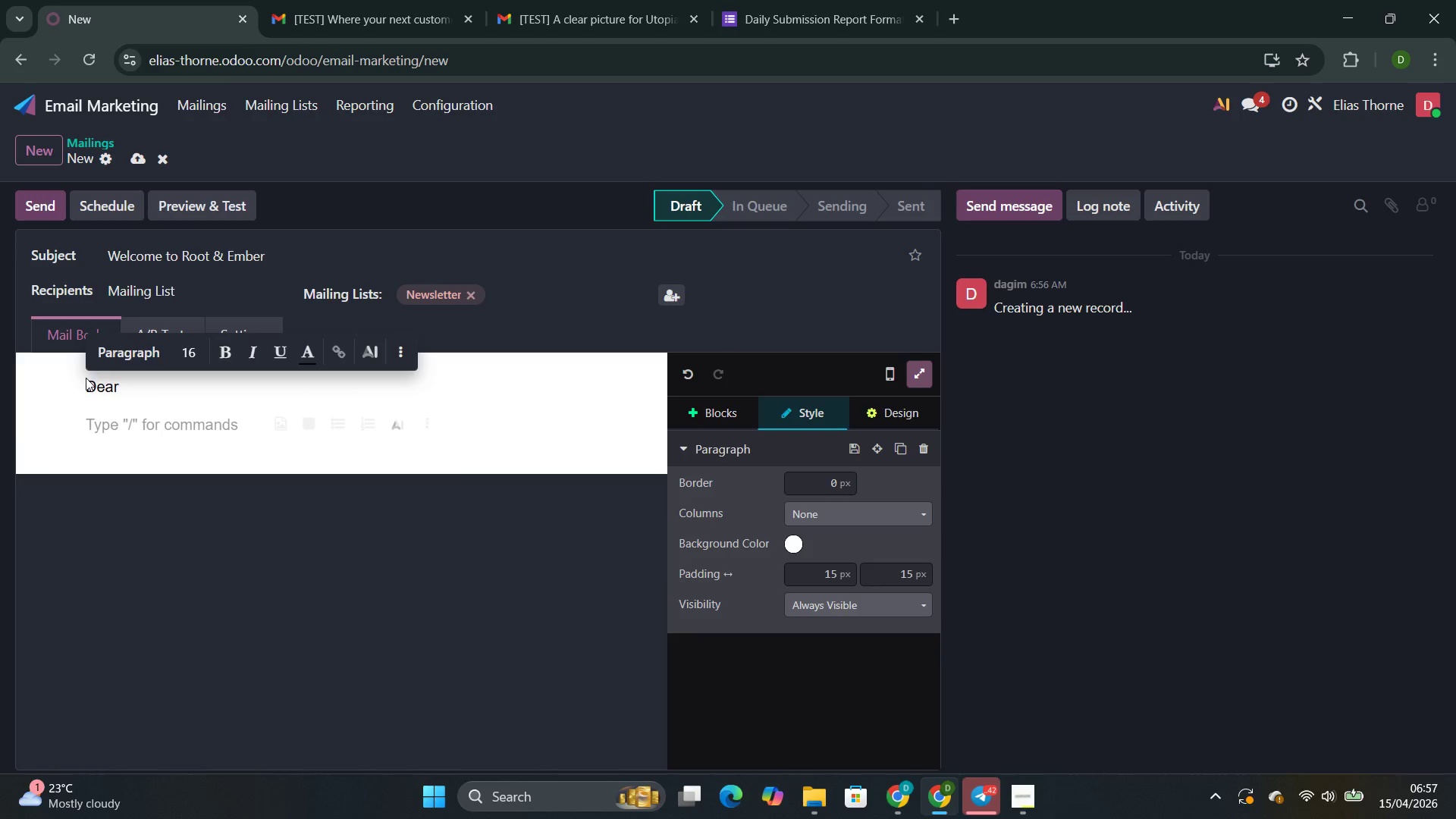 
type(Thank you for joining field Notes. Were)
 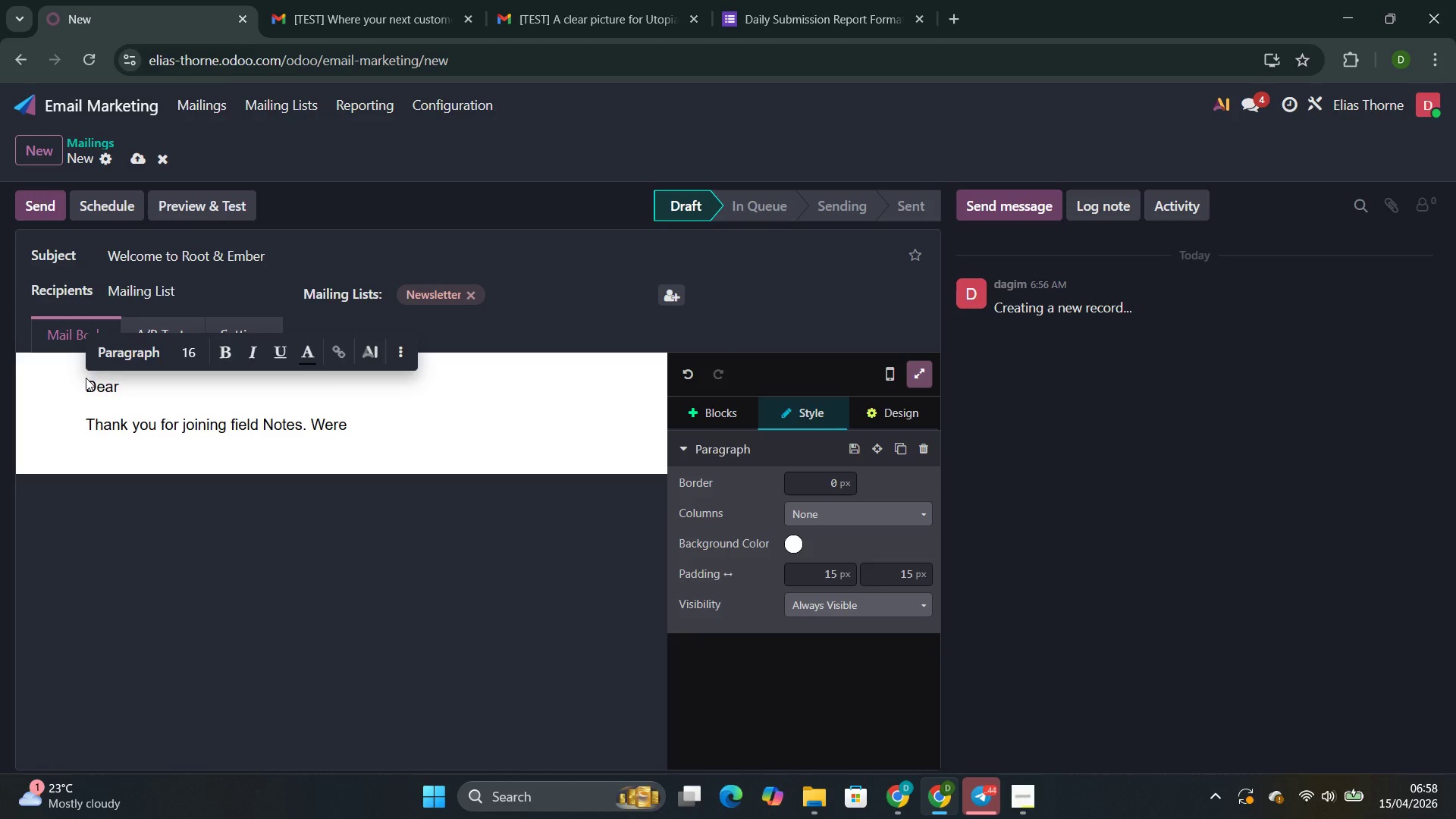 
key(ArrowLeft)
 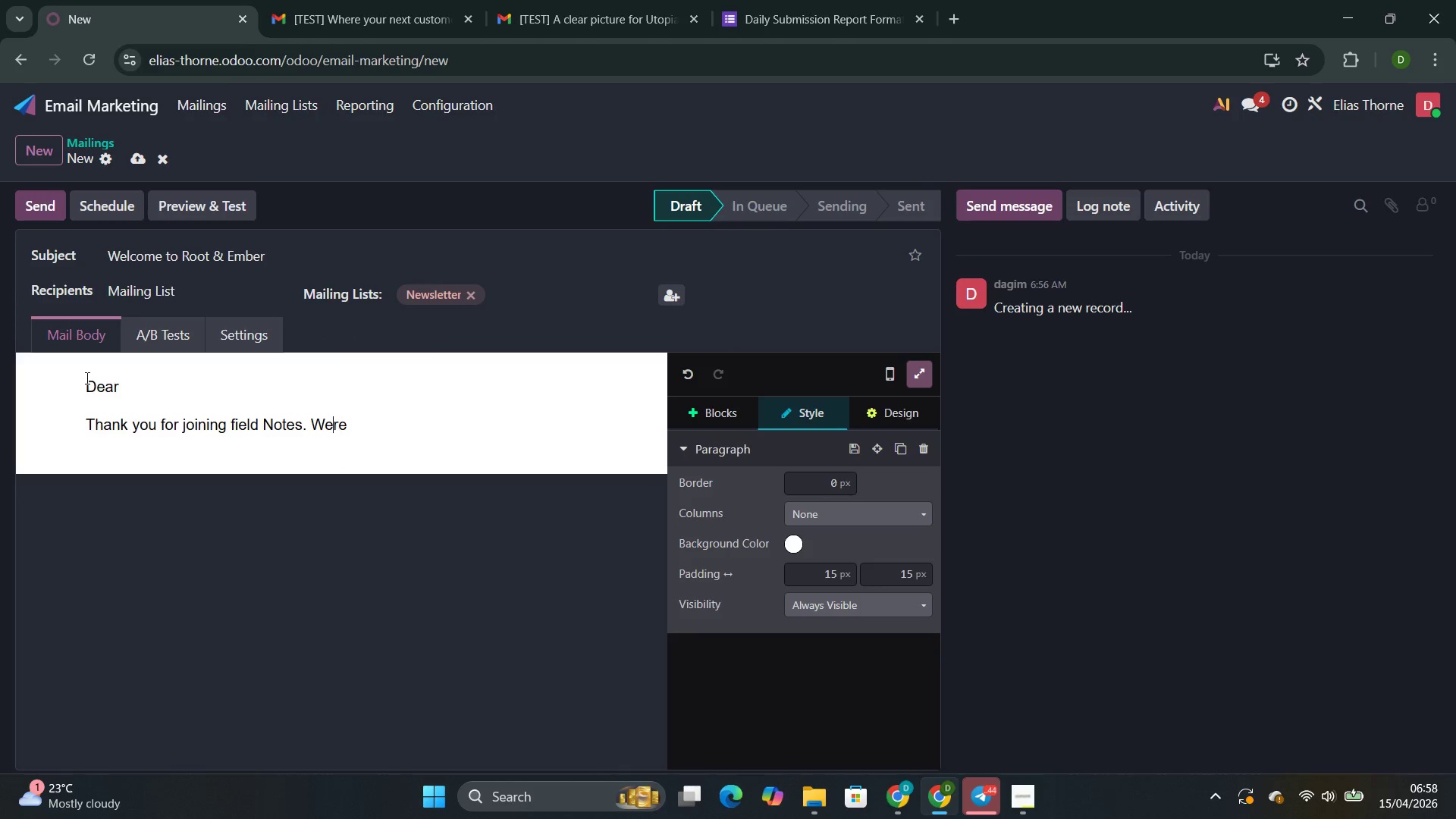 
key(ArrowLeft)
 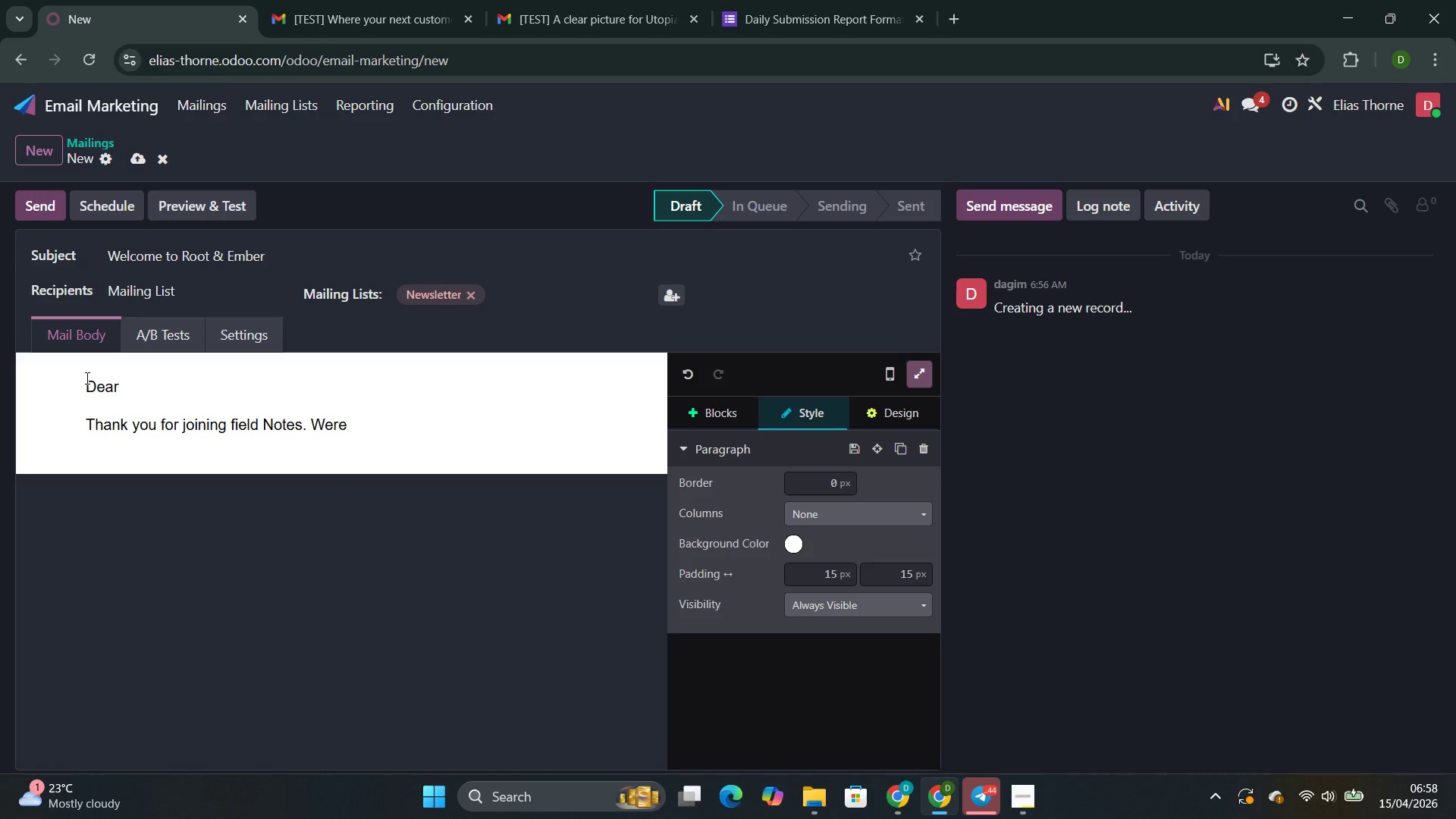 
key(Quote)
 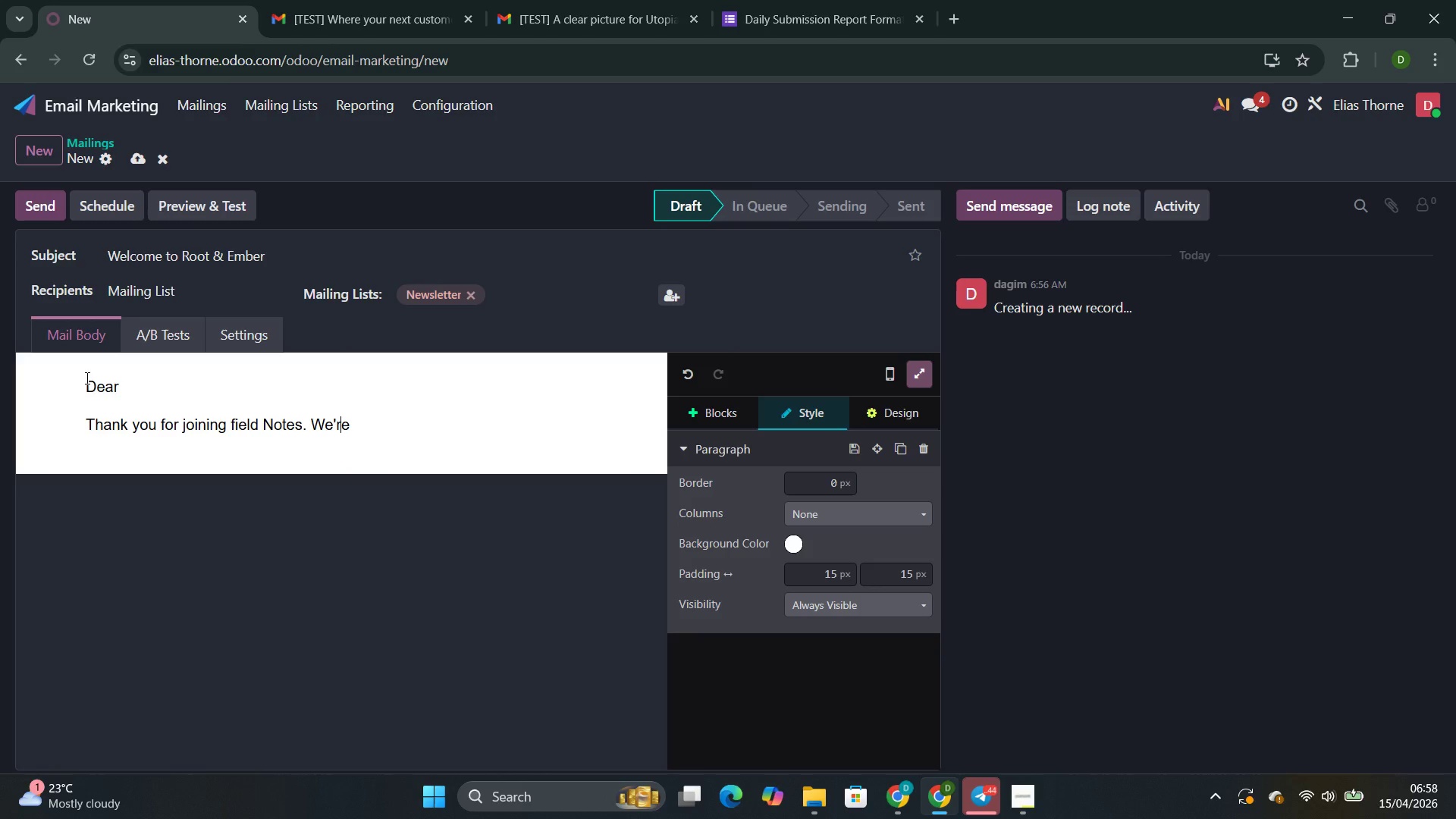 
key(ArrowRight)
 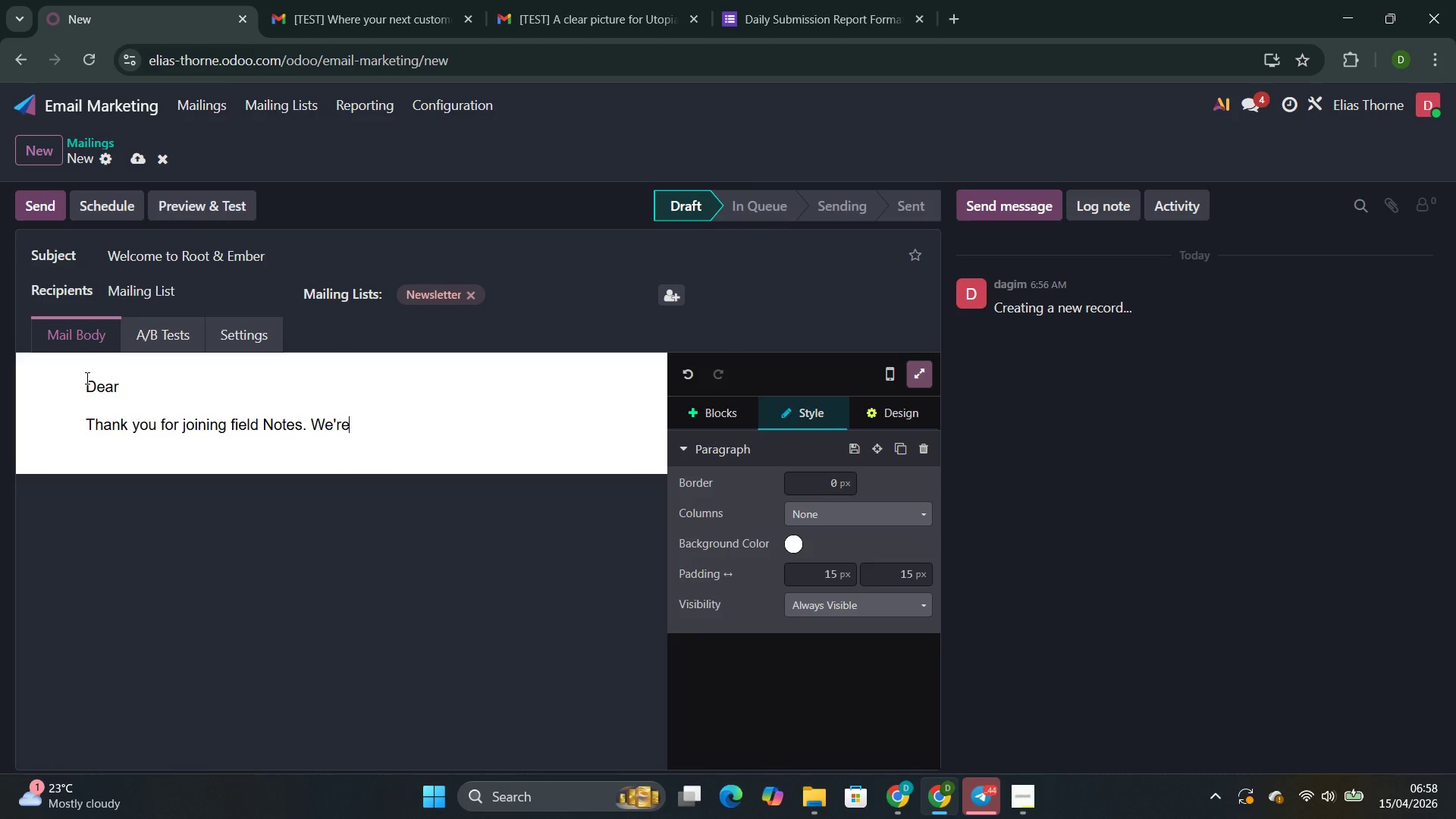 
key(ArrowRight)
 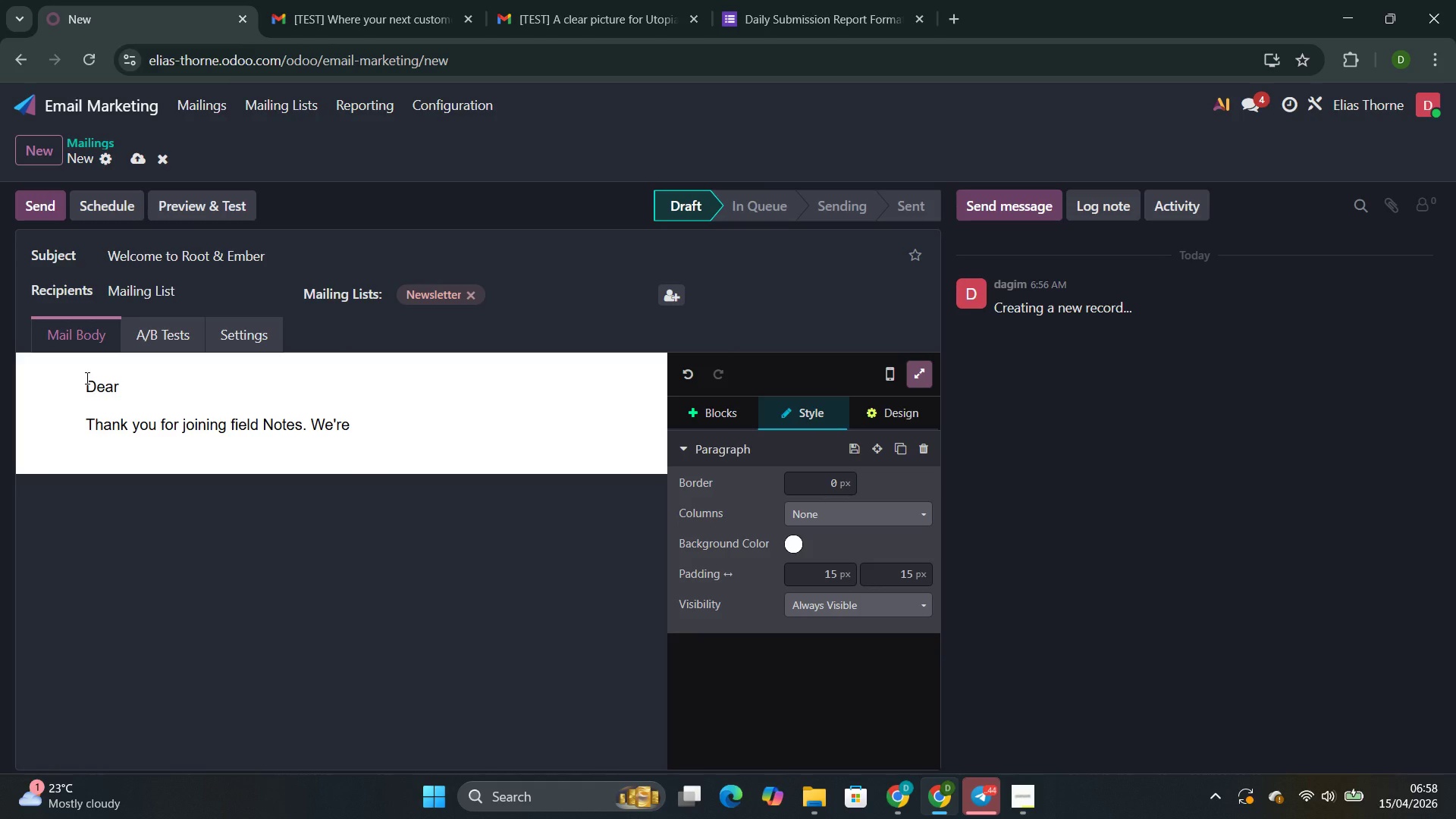 
key(ArrowRight)
 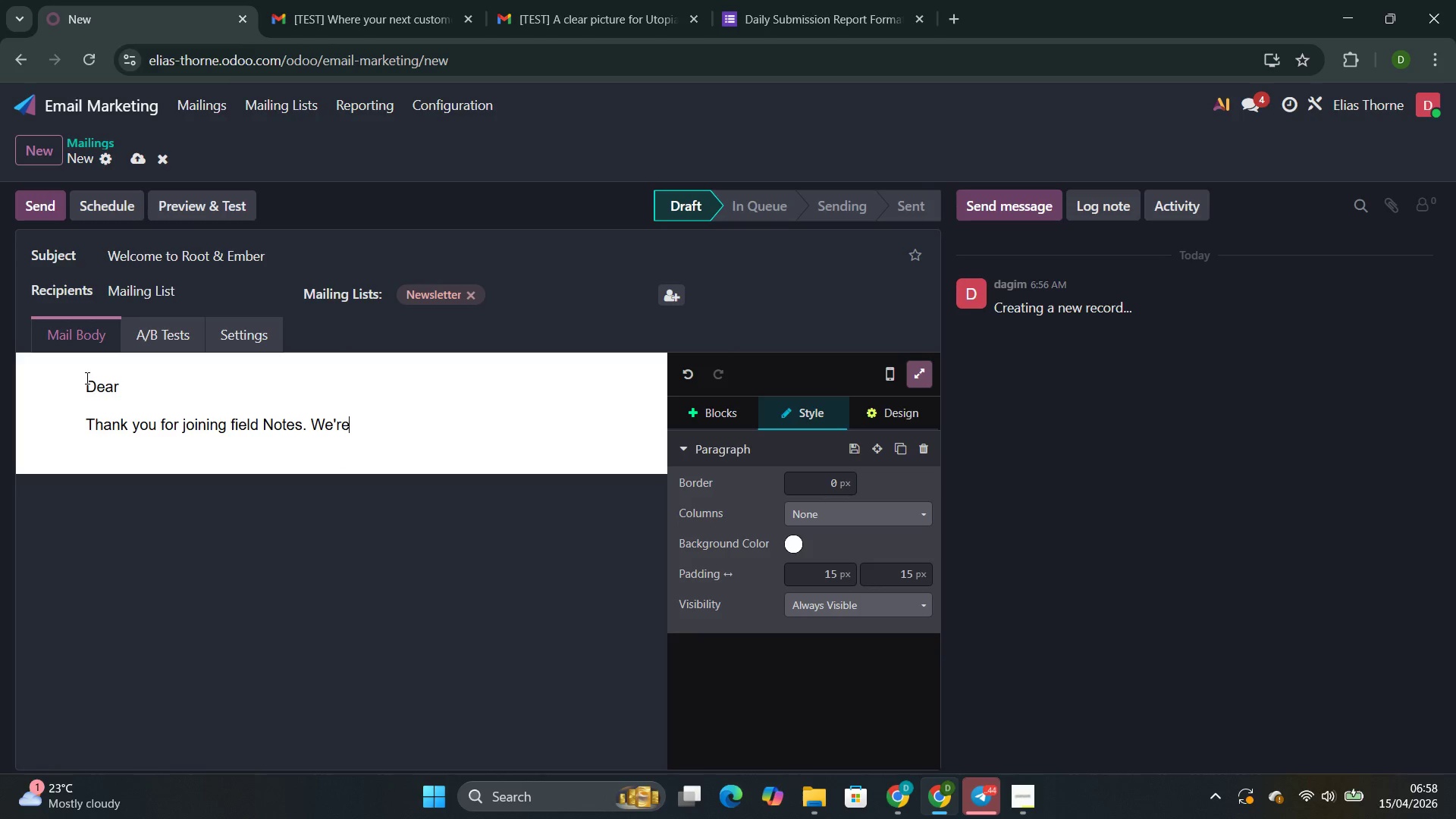 
type( honored to have t)
key(Backspace)
type(you )
 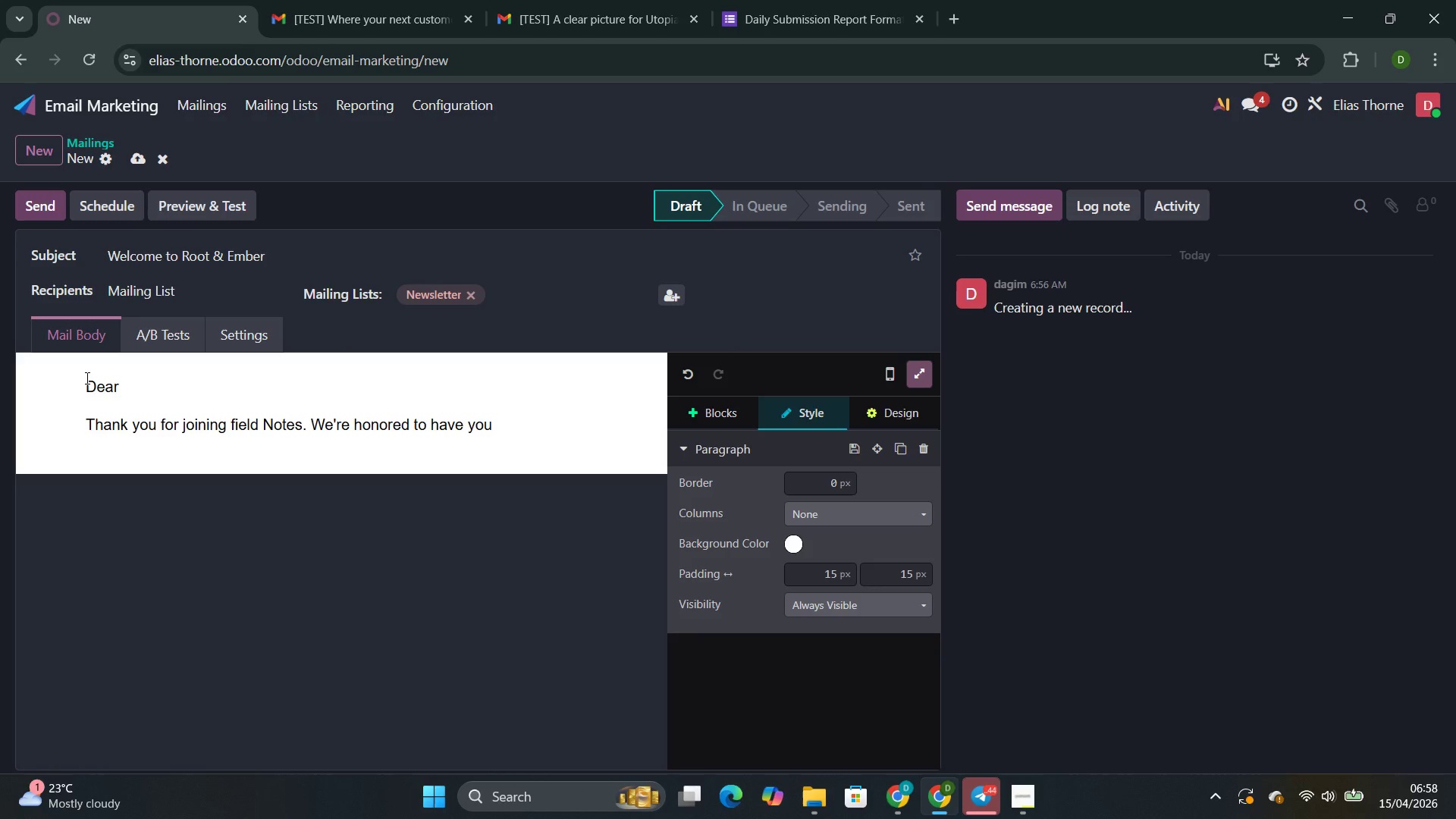 
type(at our table--even if only in spirit for now.)
 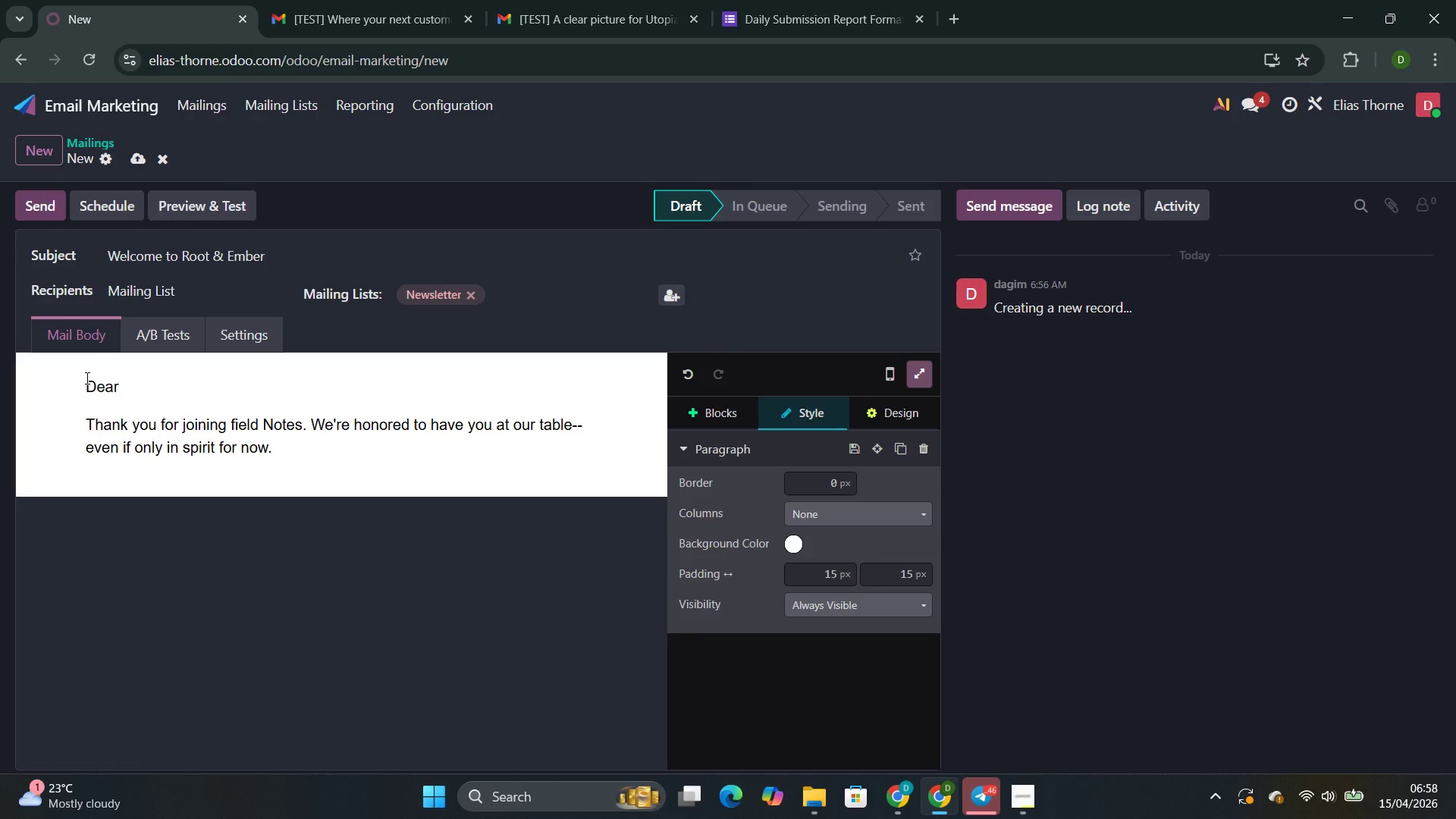 
key(Enter)
 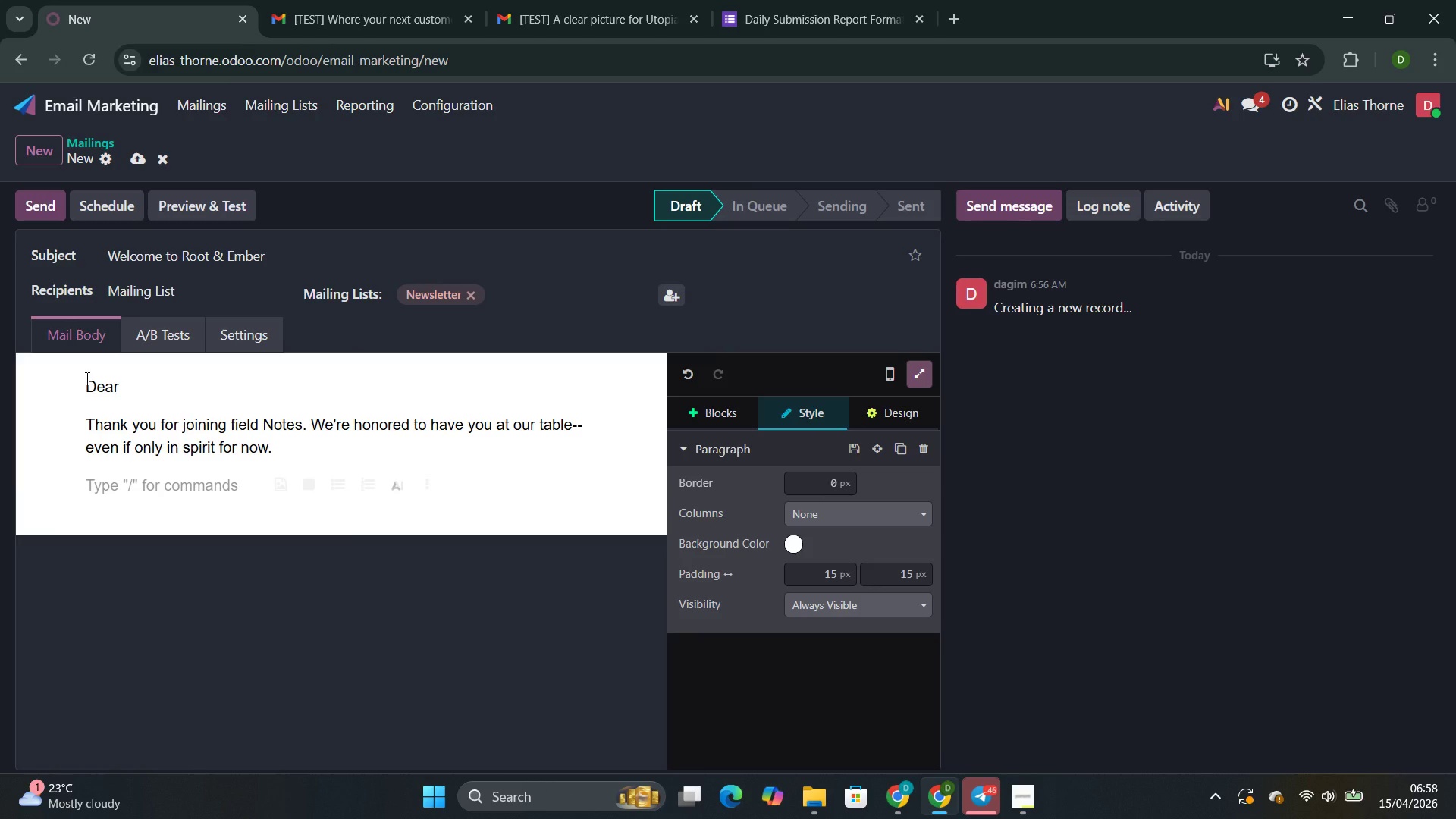 
type(Root & Ember was buil)
 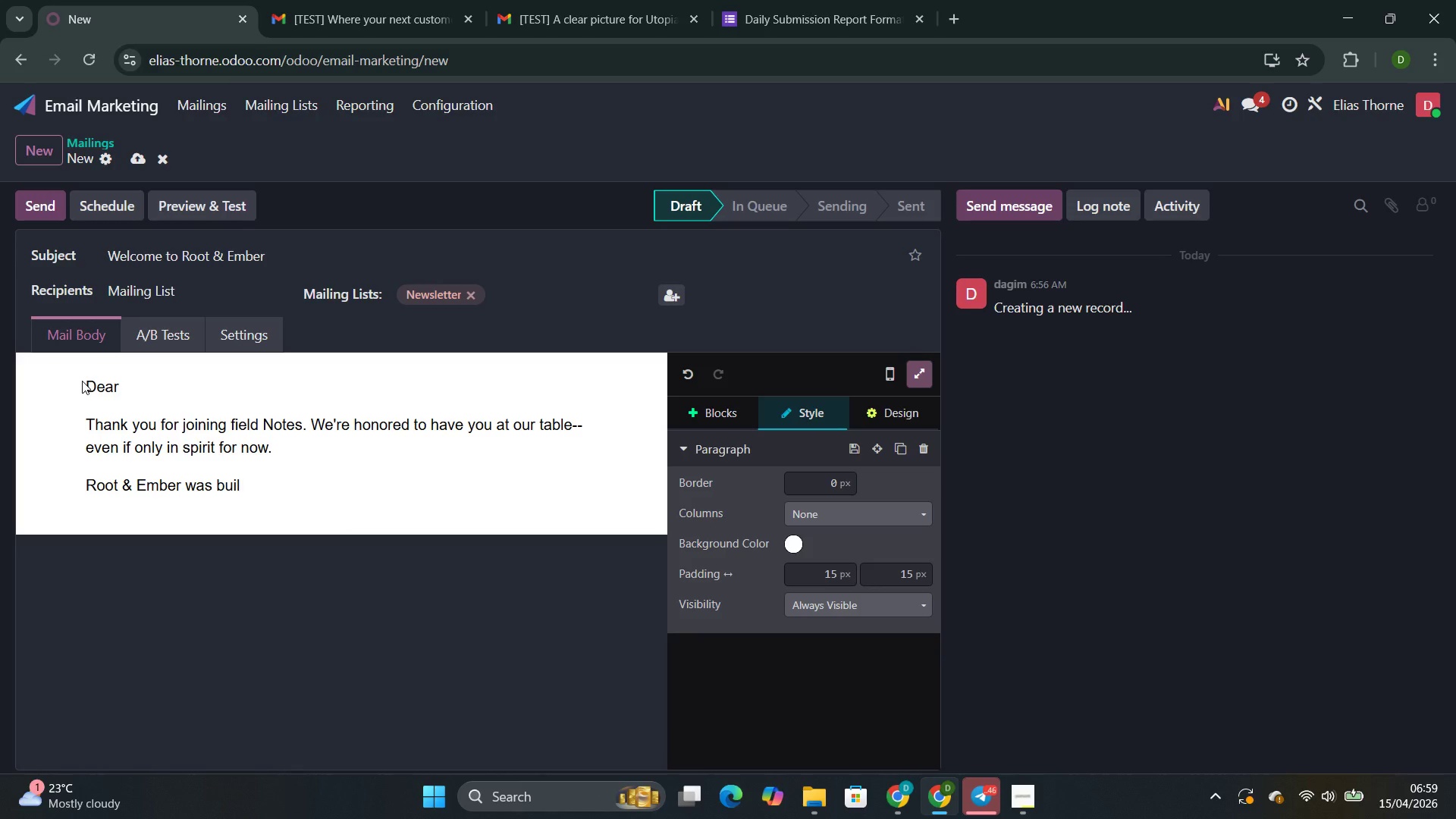 
type(t around a simple belief: the best meals begin with fire and soil )
key(Backspace)
type(. Our wood-fire )
 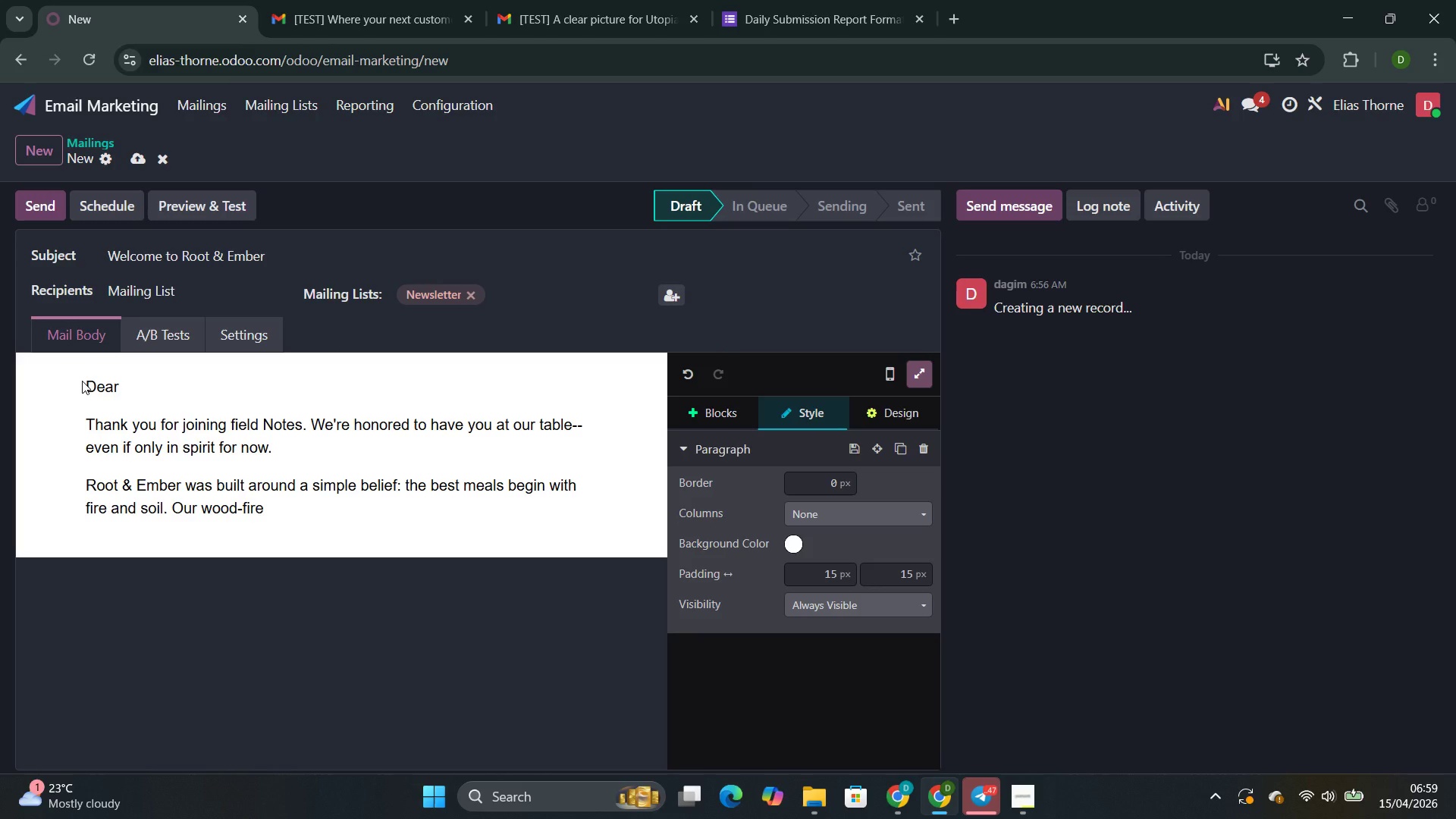 
wait(5.55)
 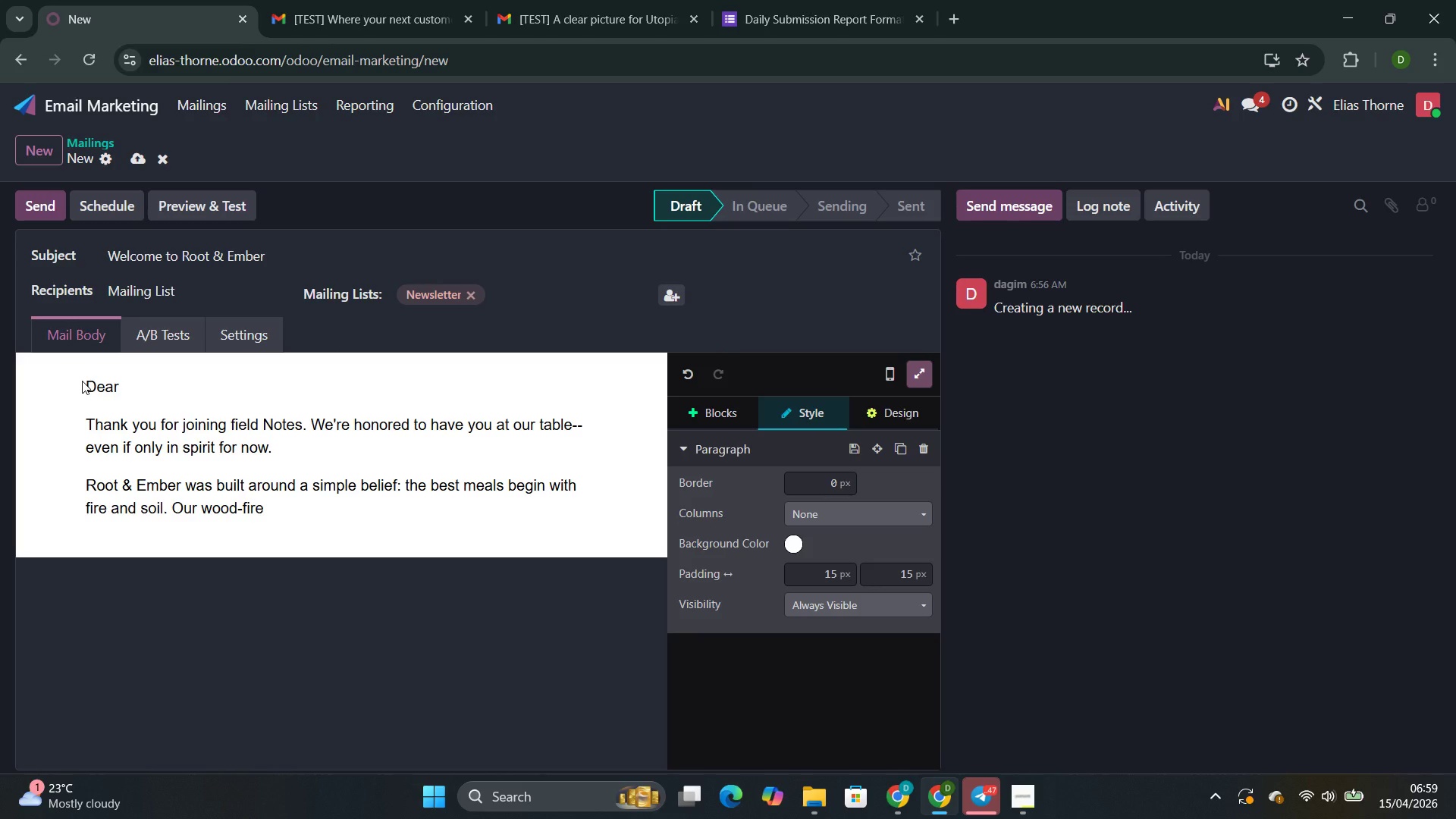 
type(hearth burns )
 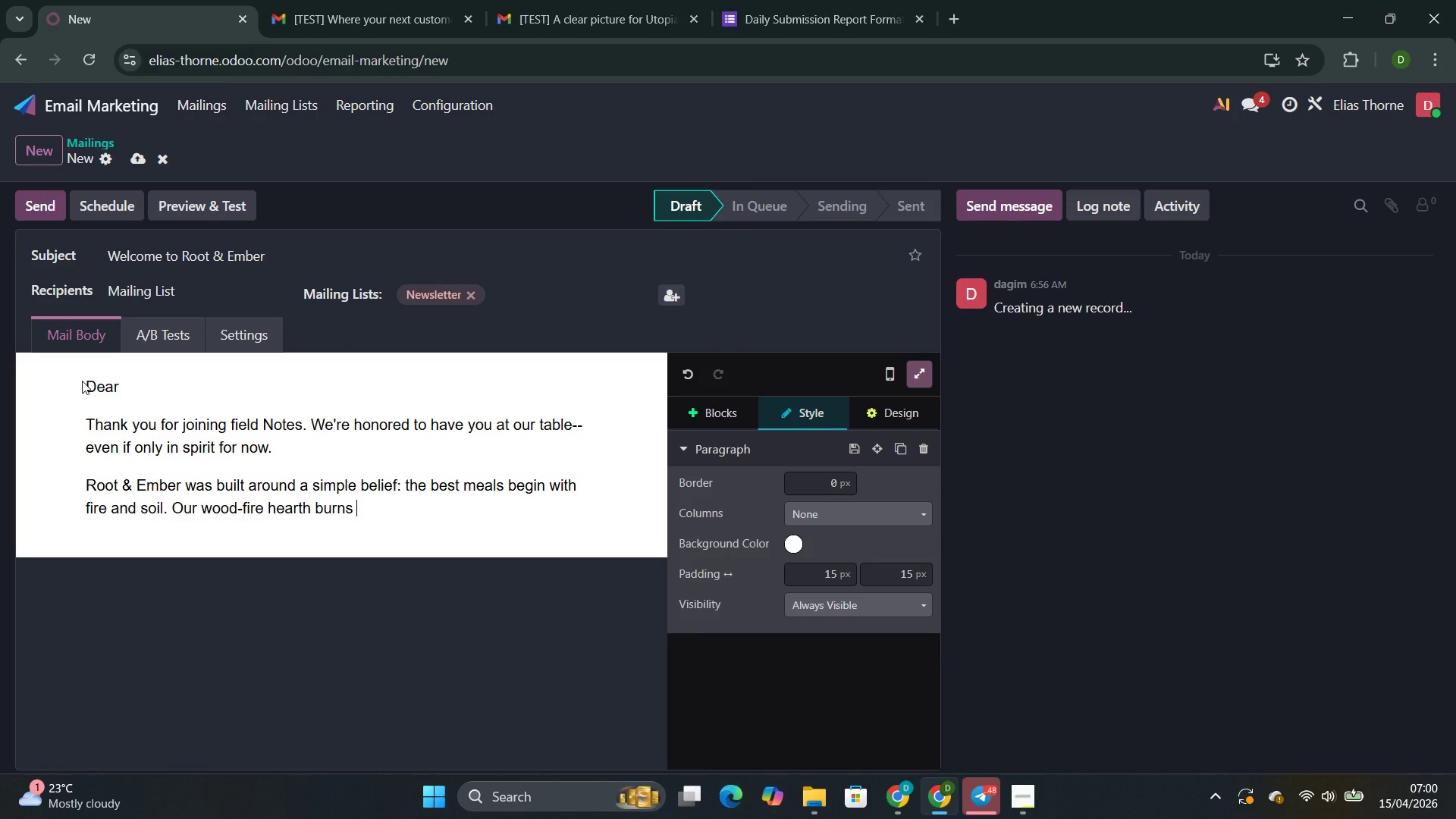 
type(daily)
 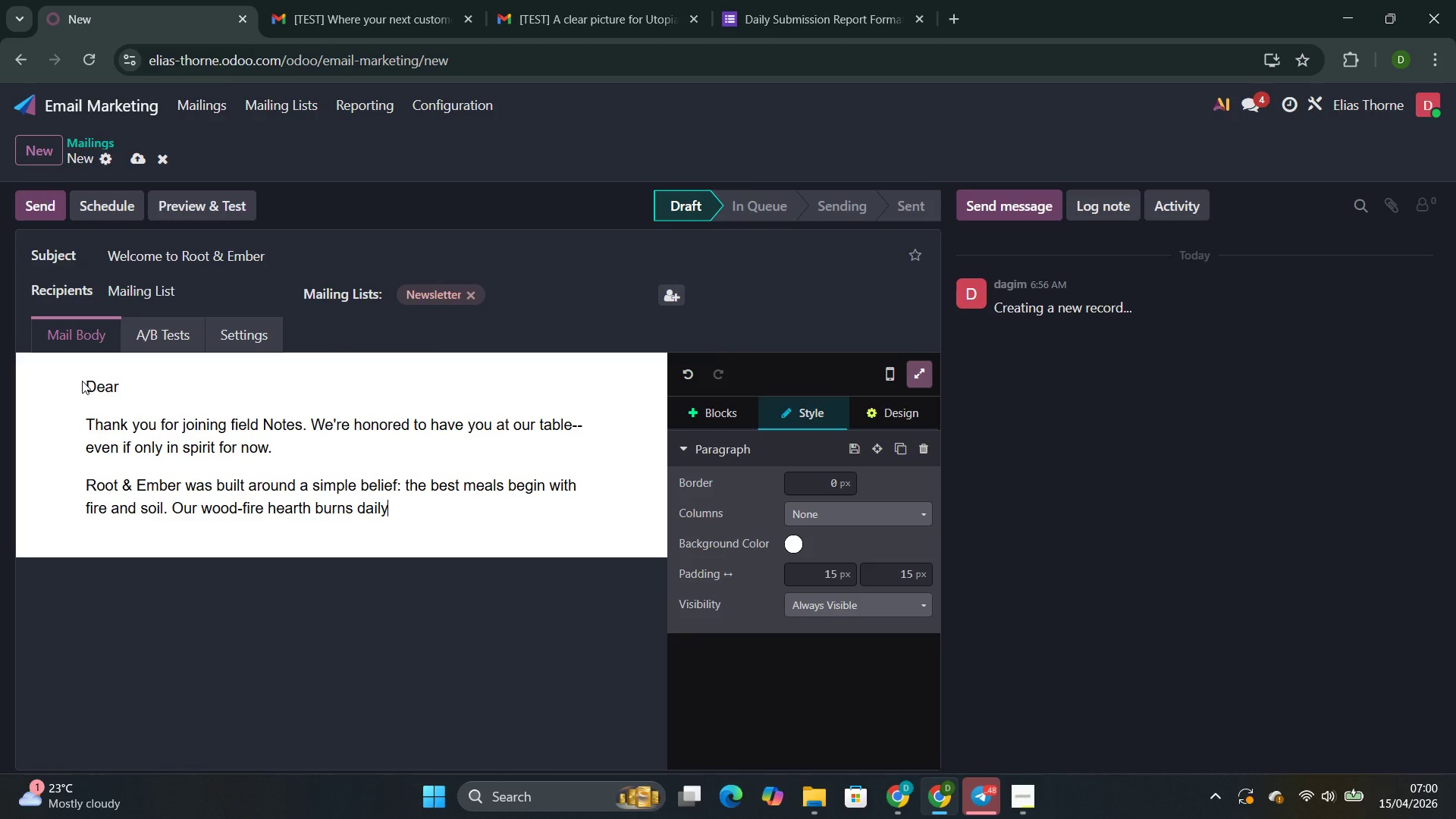 
wait(6.01)
 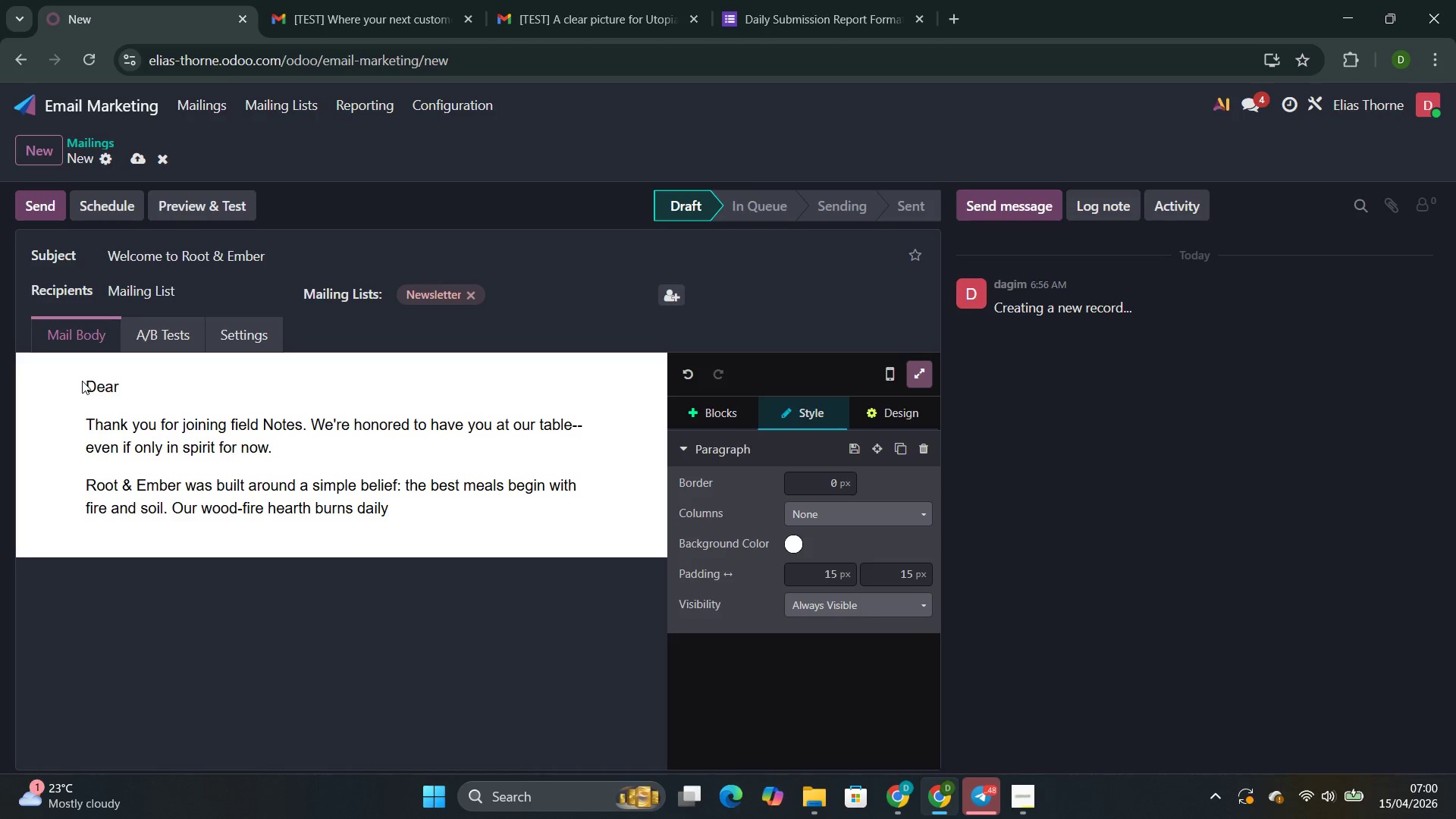 
type(, fed )
 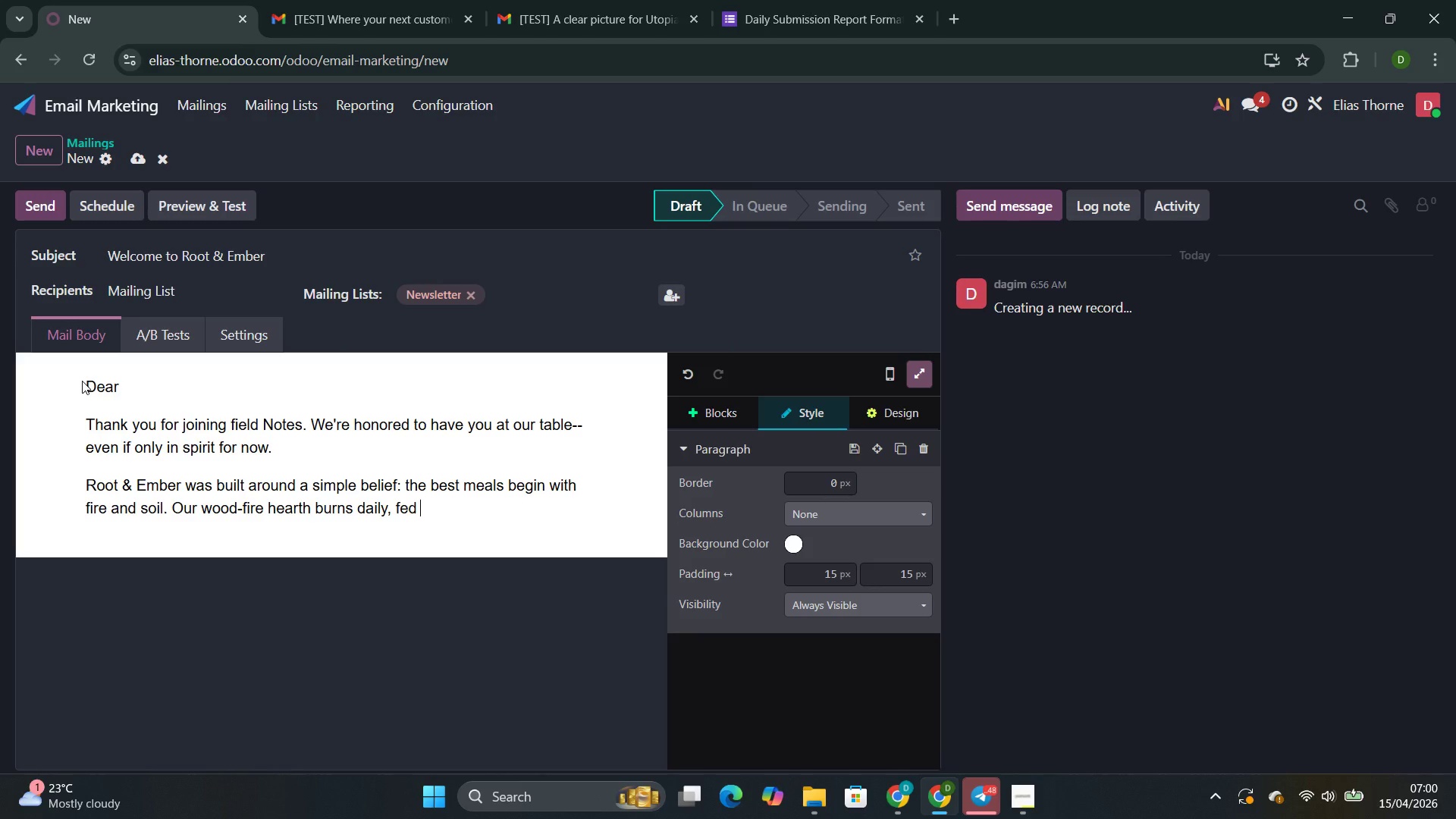 
type(by oak and applewood from )
 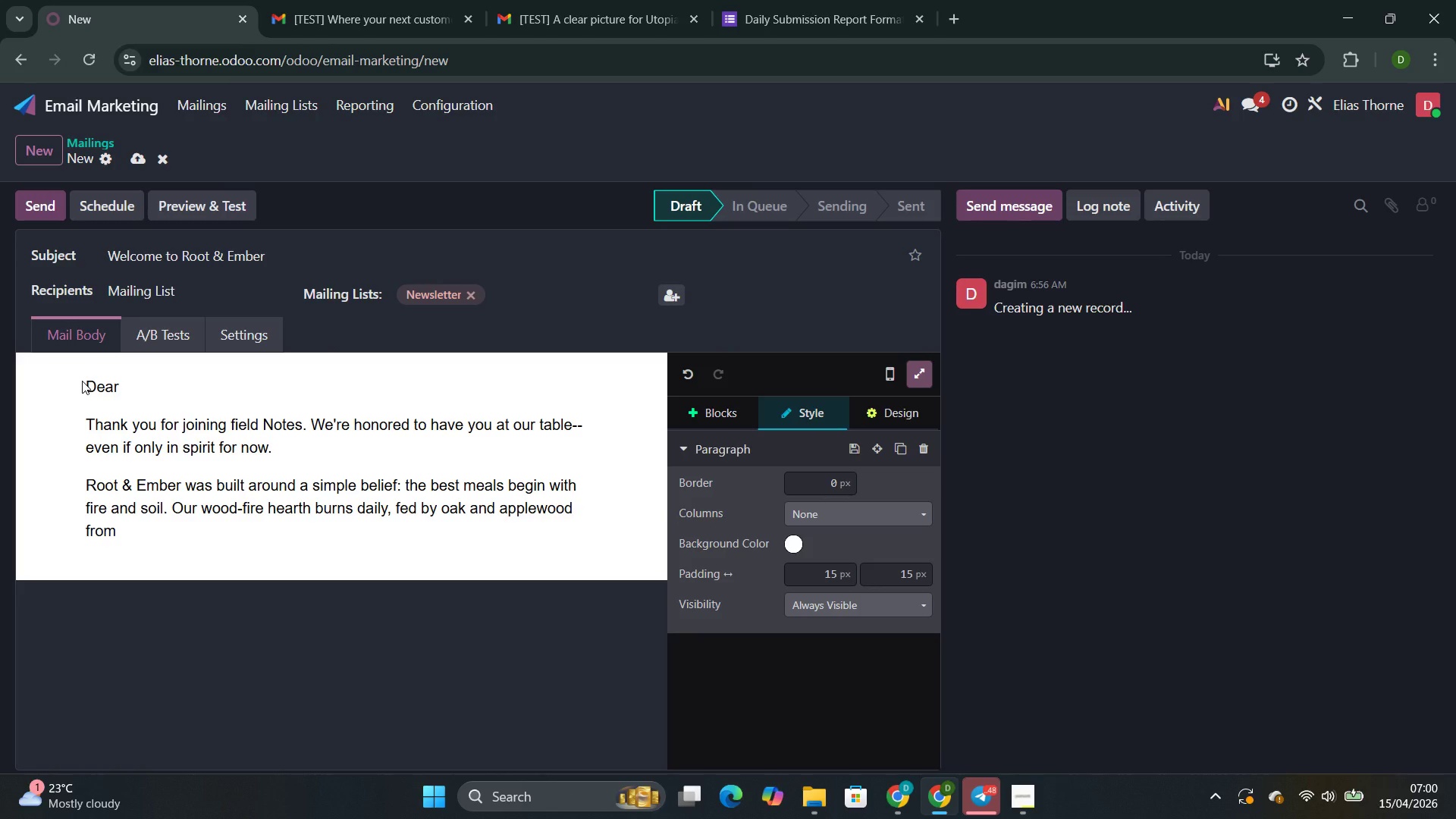 
type(nearby orchards.)
 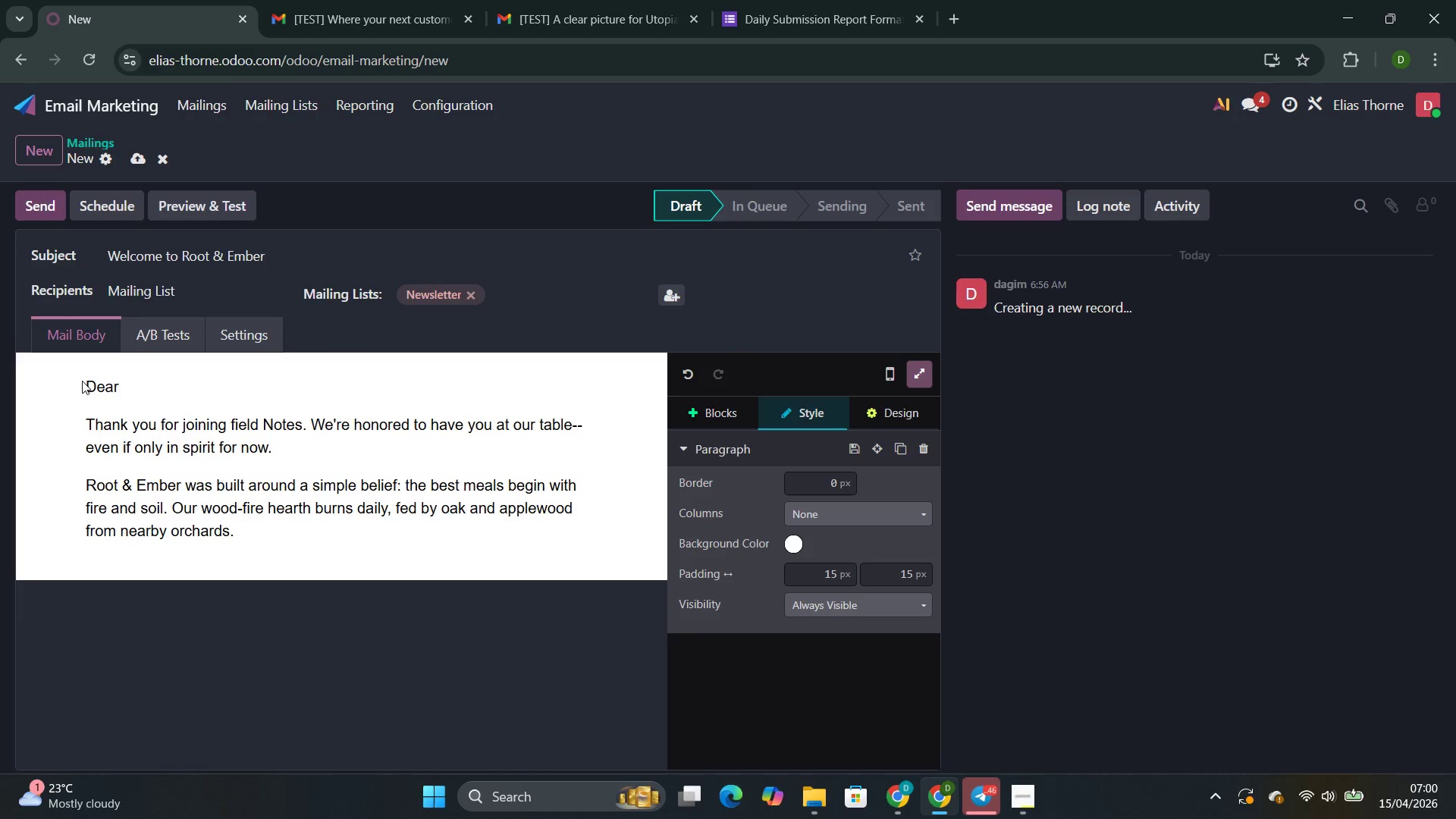 
type( Everything that leaves that ca)
 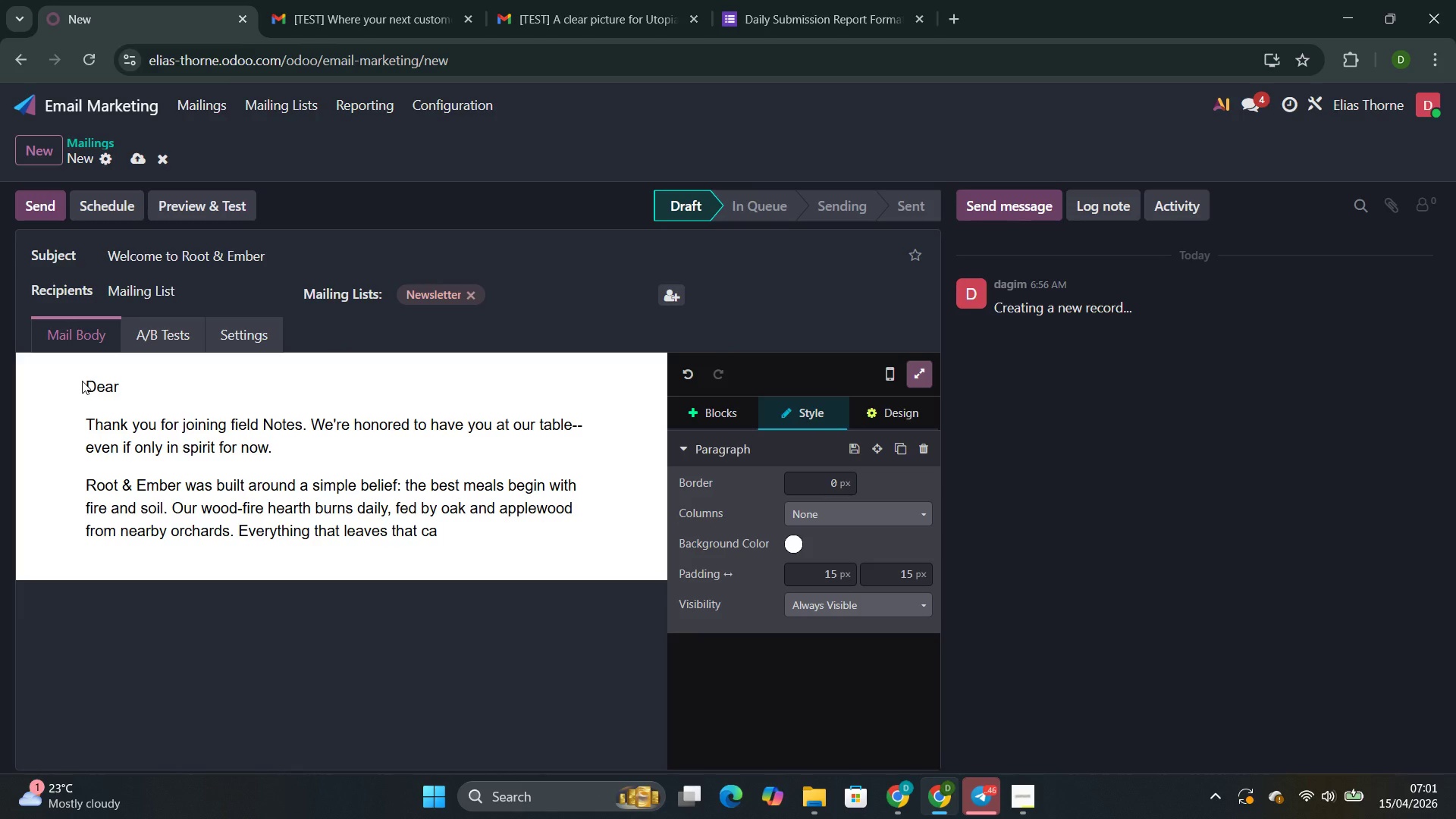 
type(rries something you can't get from a conver)
 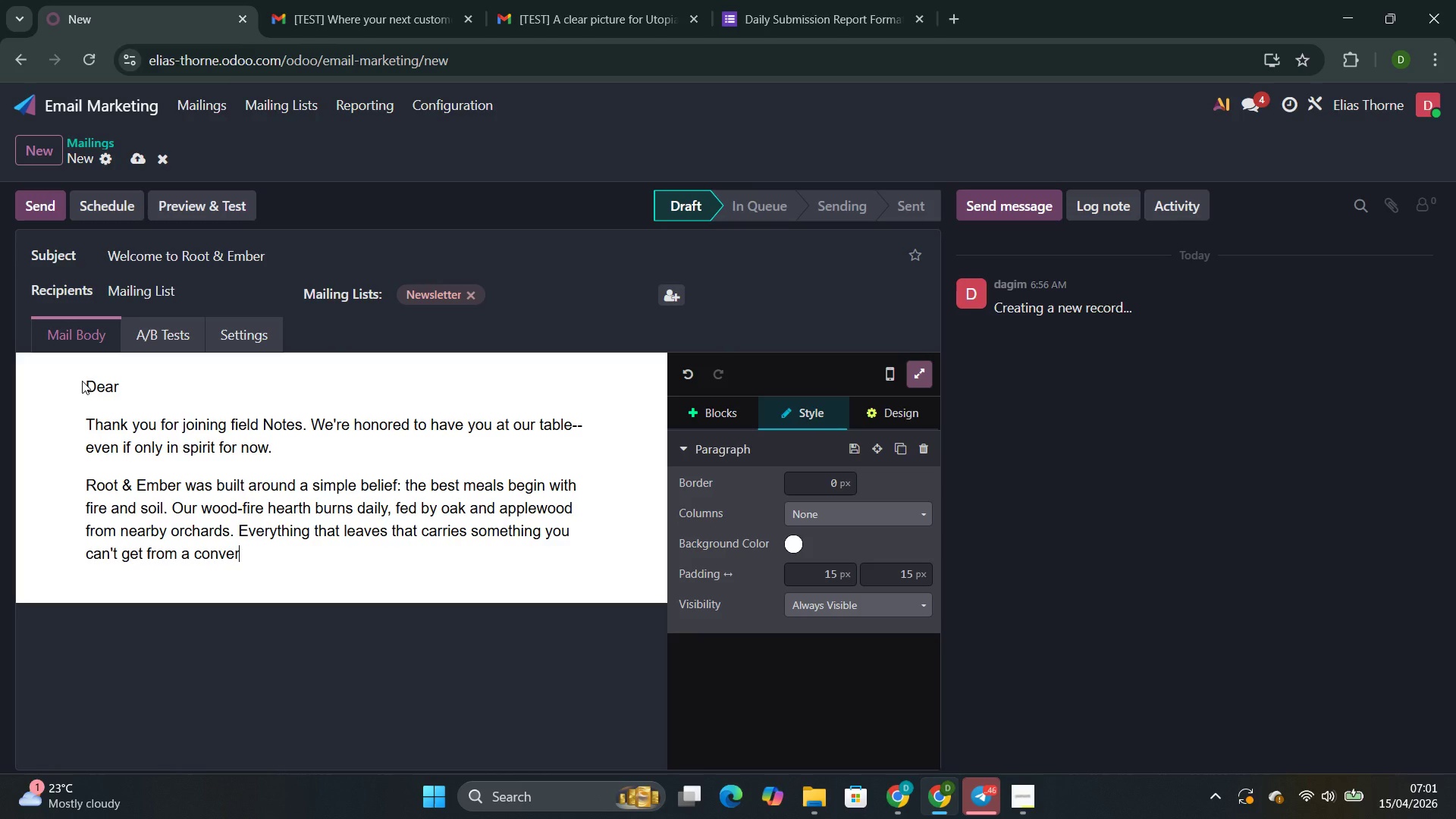 
key(Backspace)
type(ntional oven. A whisper of smok)
 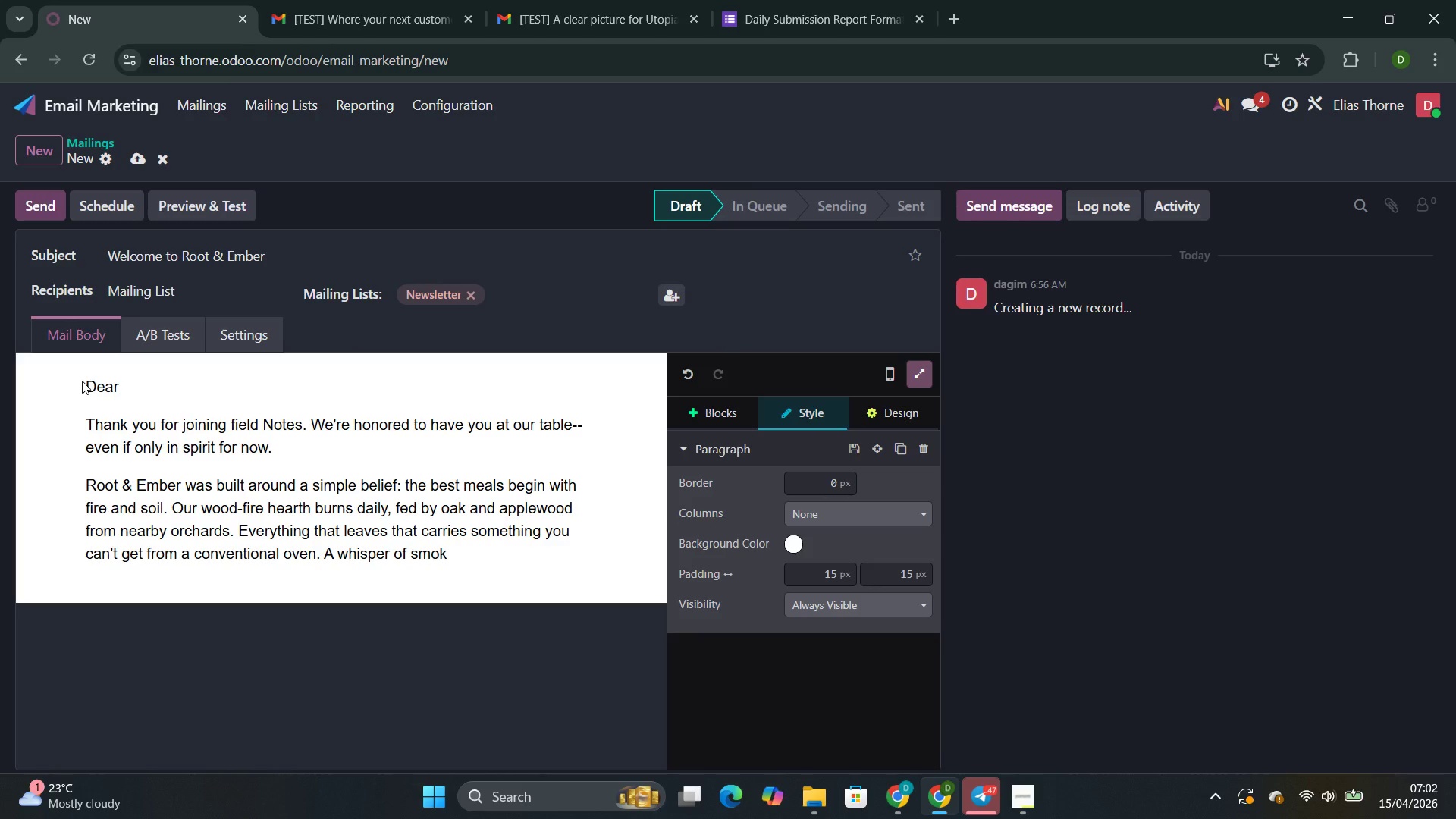 
wait(8.06)
 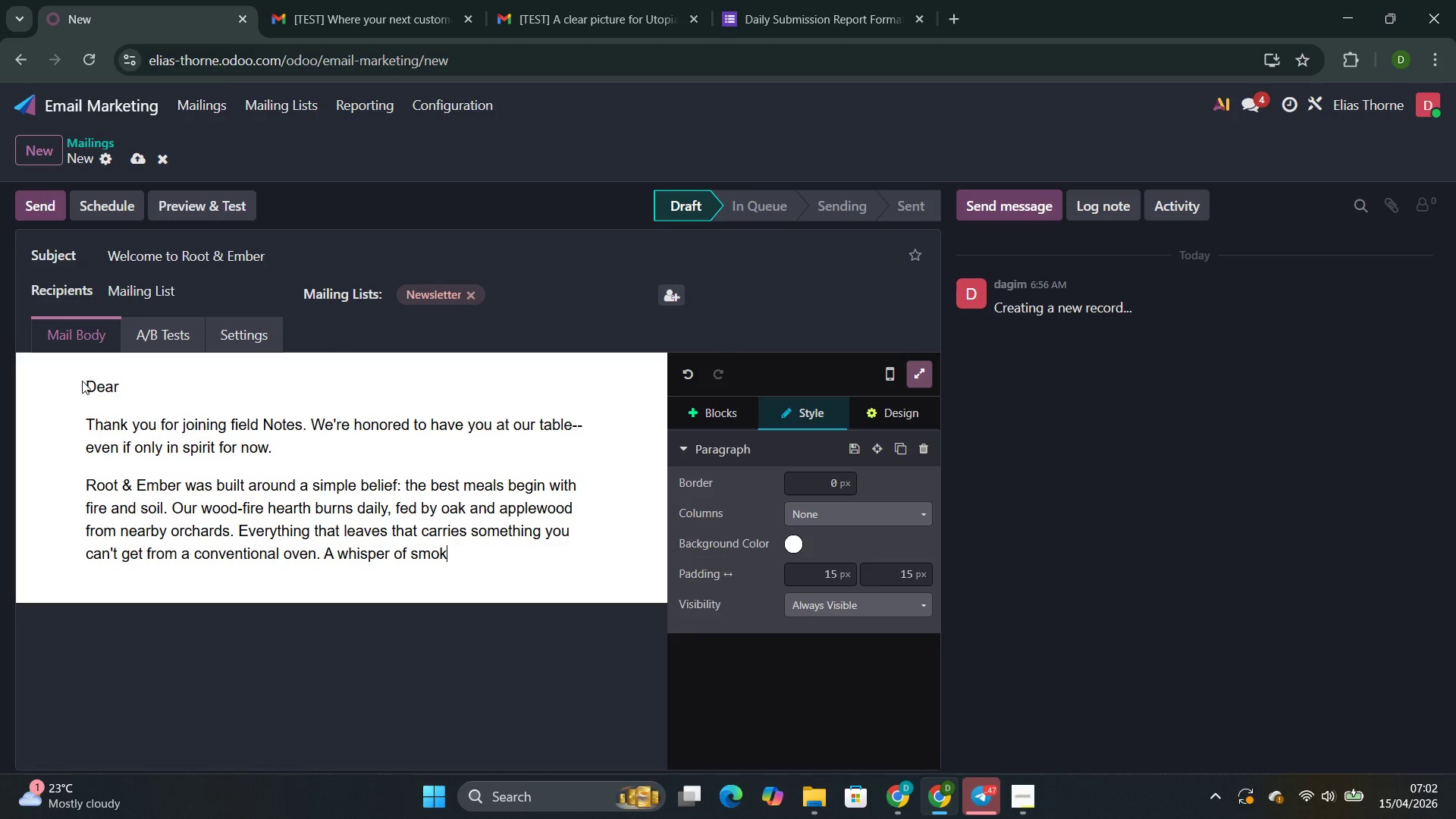 
type(e. A blistered edge )
key(Backspace)
type(. A depth that speaks to patience )
 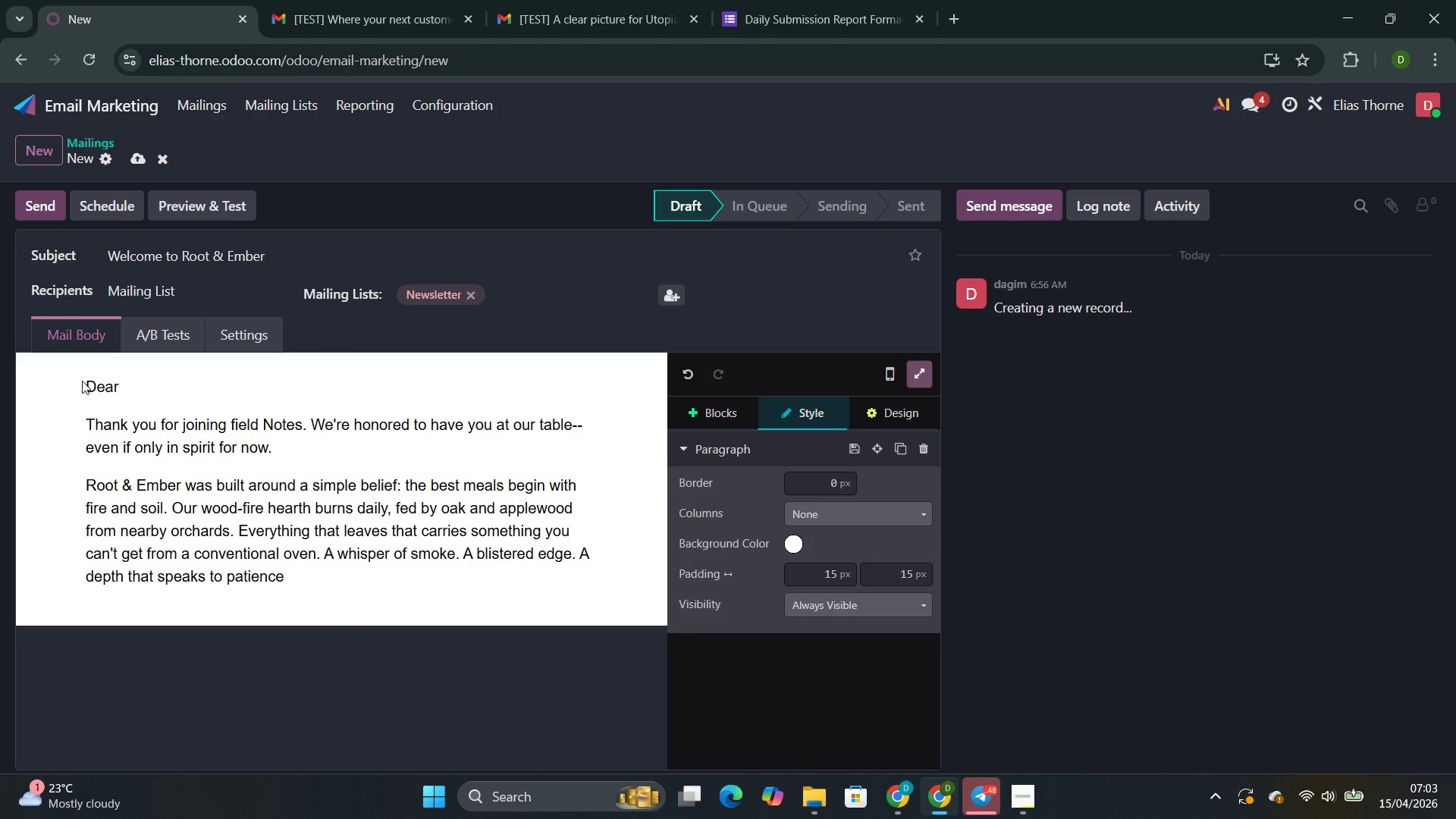 
key(Enter)
 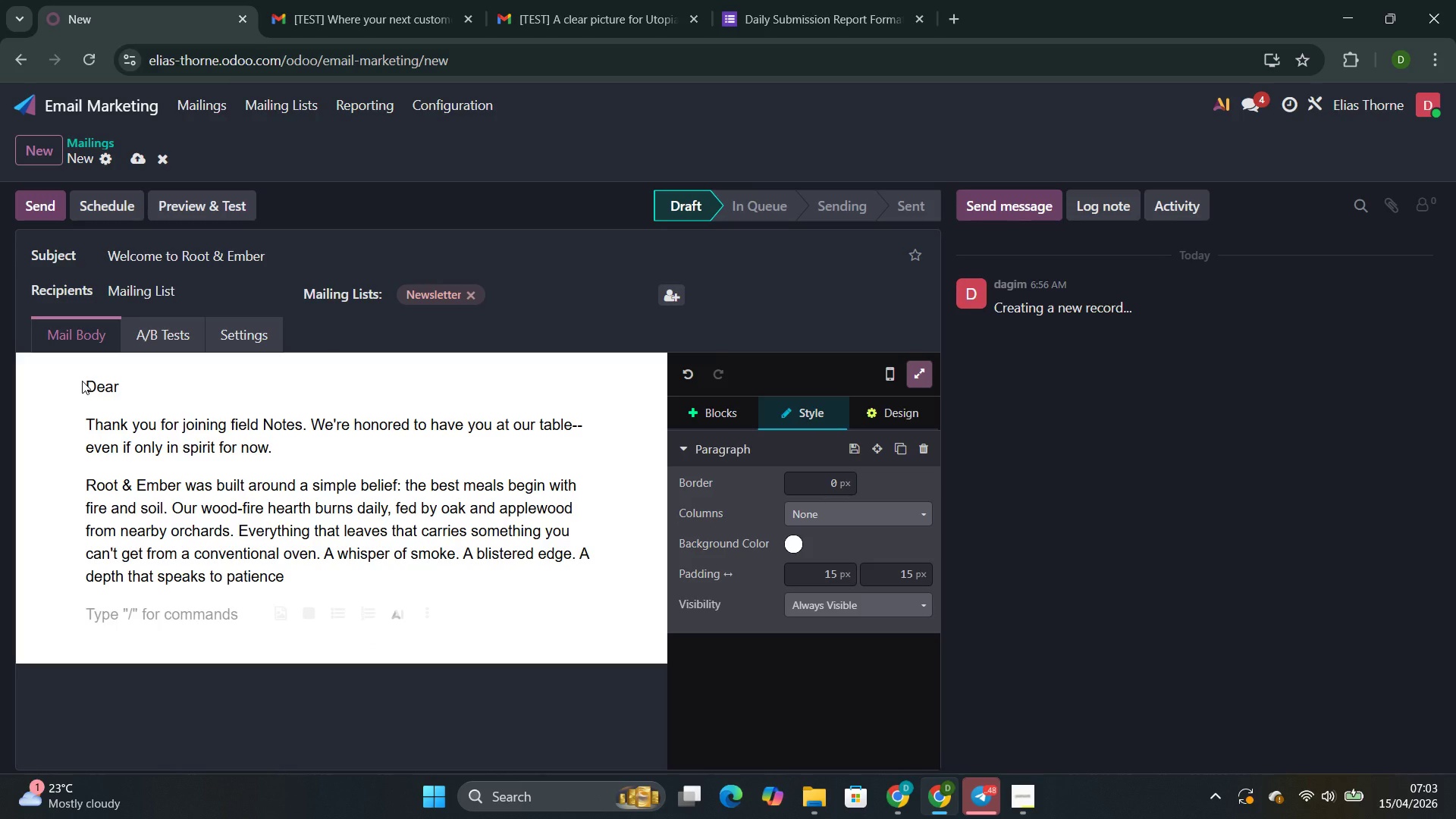 
key(Backspace)
 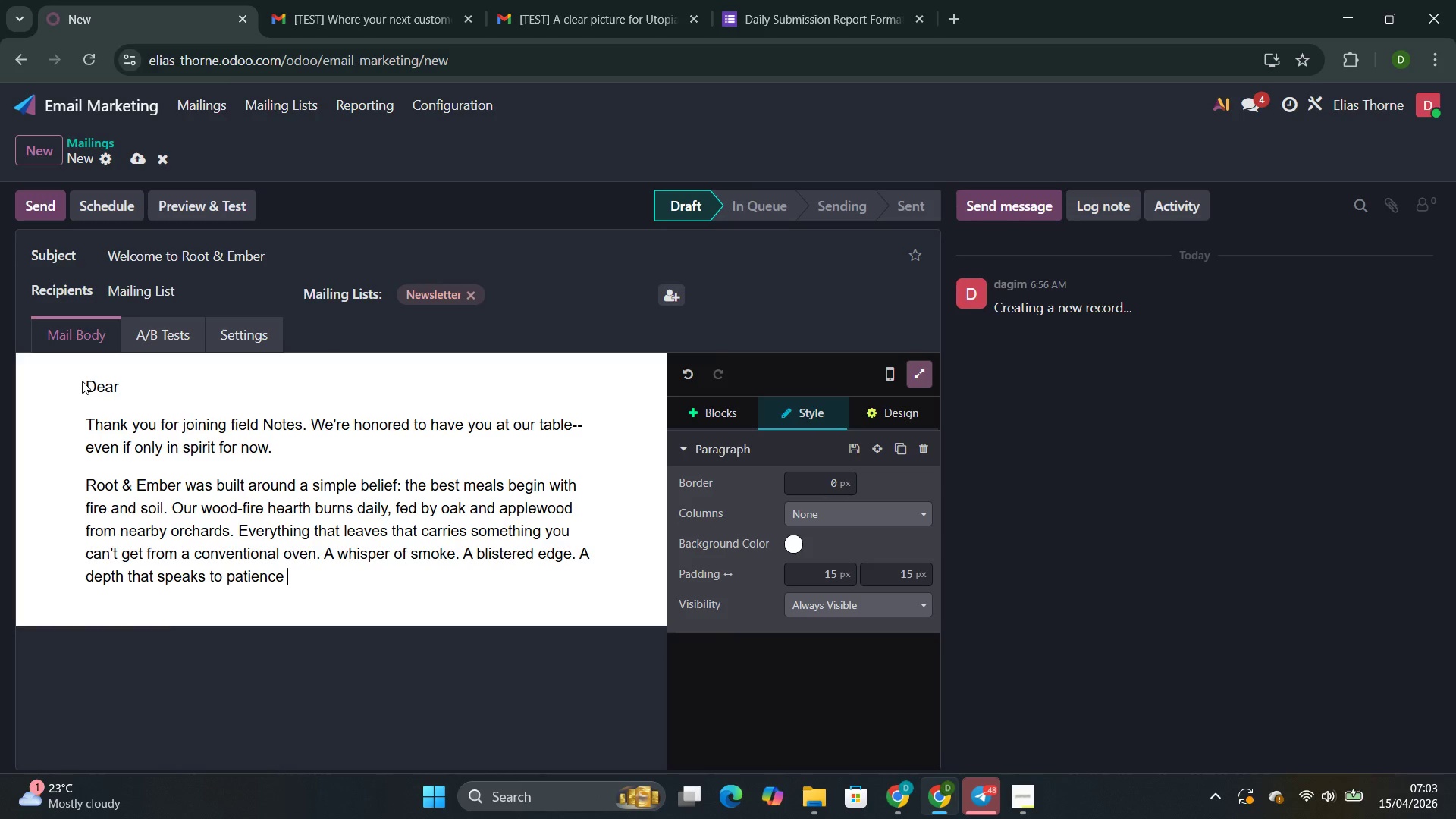 
key(Backspace)
 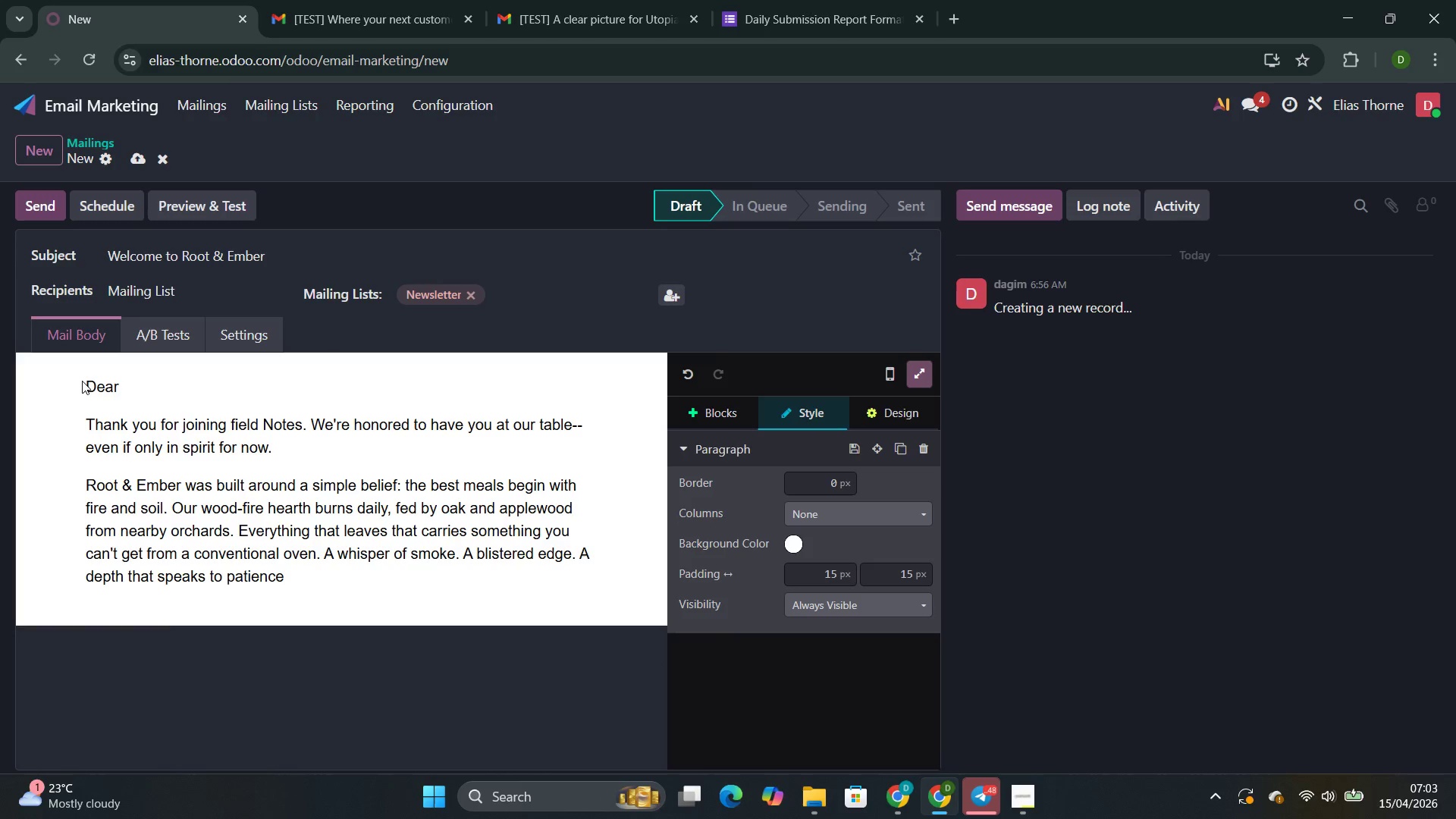 
key(Period)
 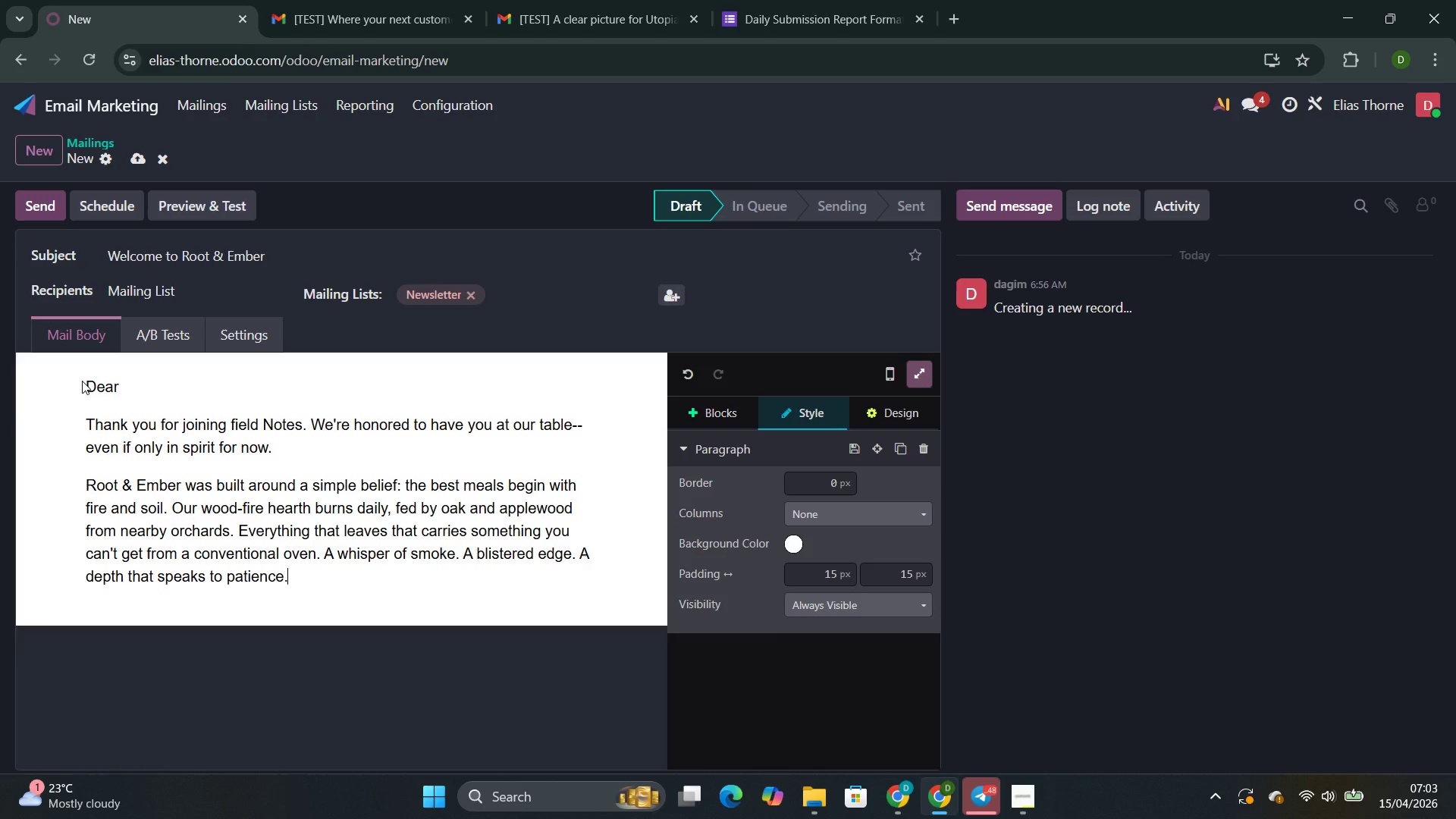 
key(Enter)
 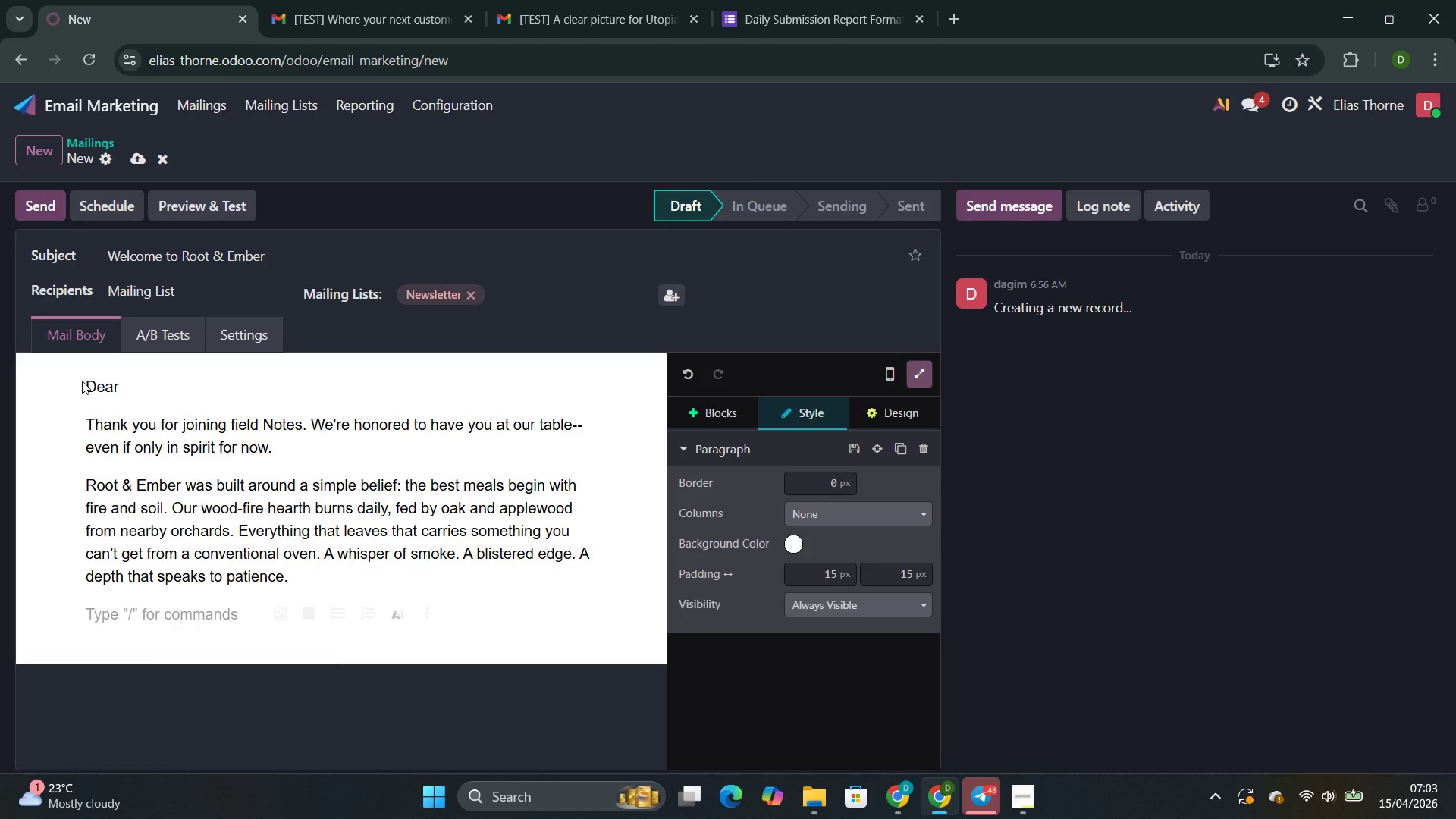 
type(A Welcome Gift)
 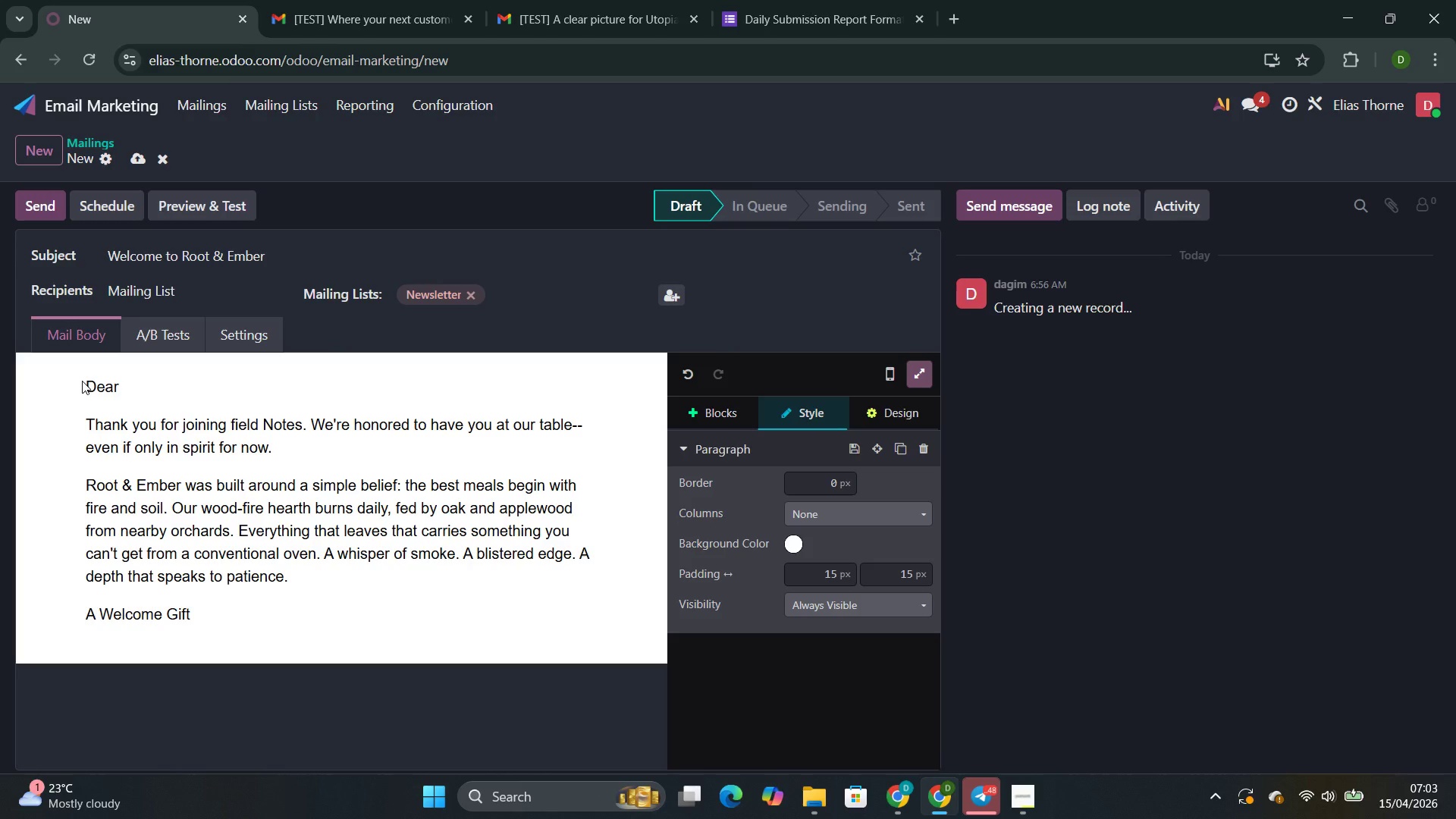 
key(Enter)
 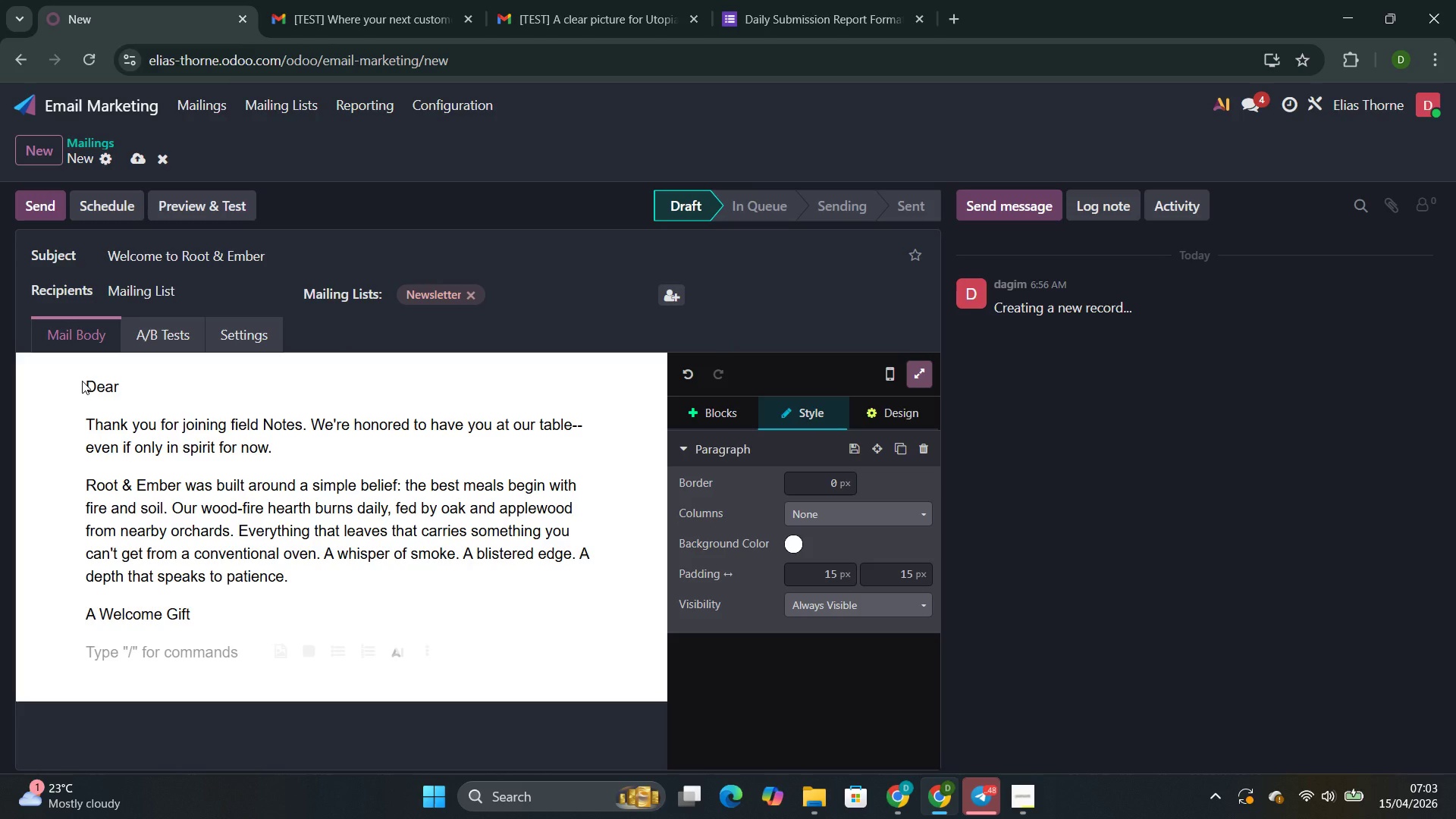 
type(Bea)
key(Backspace)
type(cause you've entrusted us with your inbox.)
key(Backspace)
type(, we'd like to welcome you in person )
key(Backspace)
type(. join us for dinner,and )
 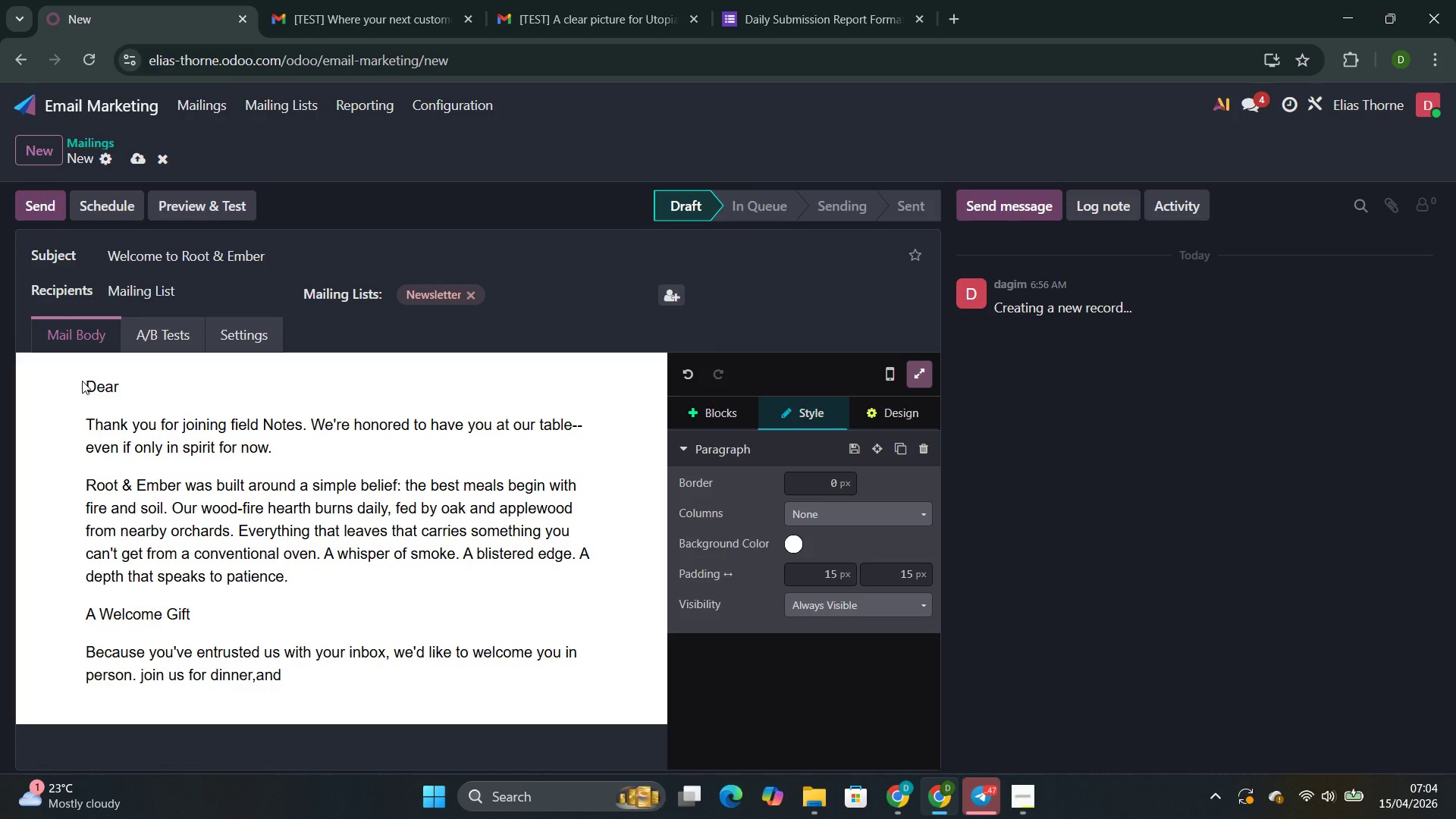 
key(ArrowLeft)
 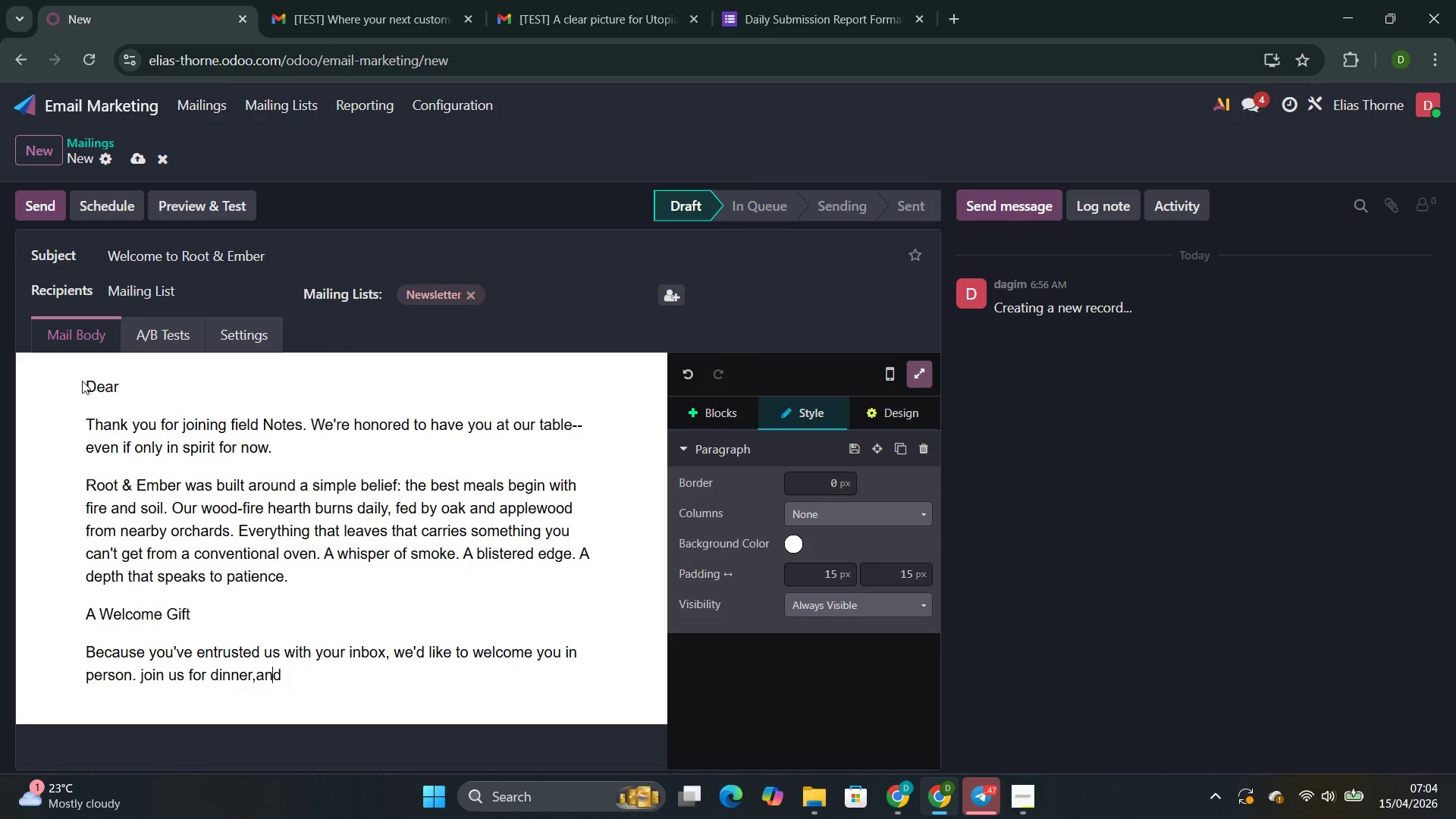 
key(ArrowLeft)
 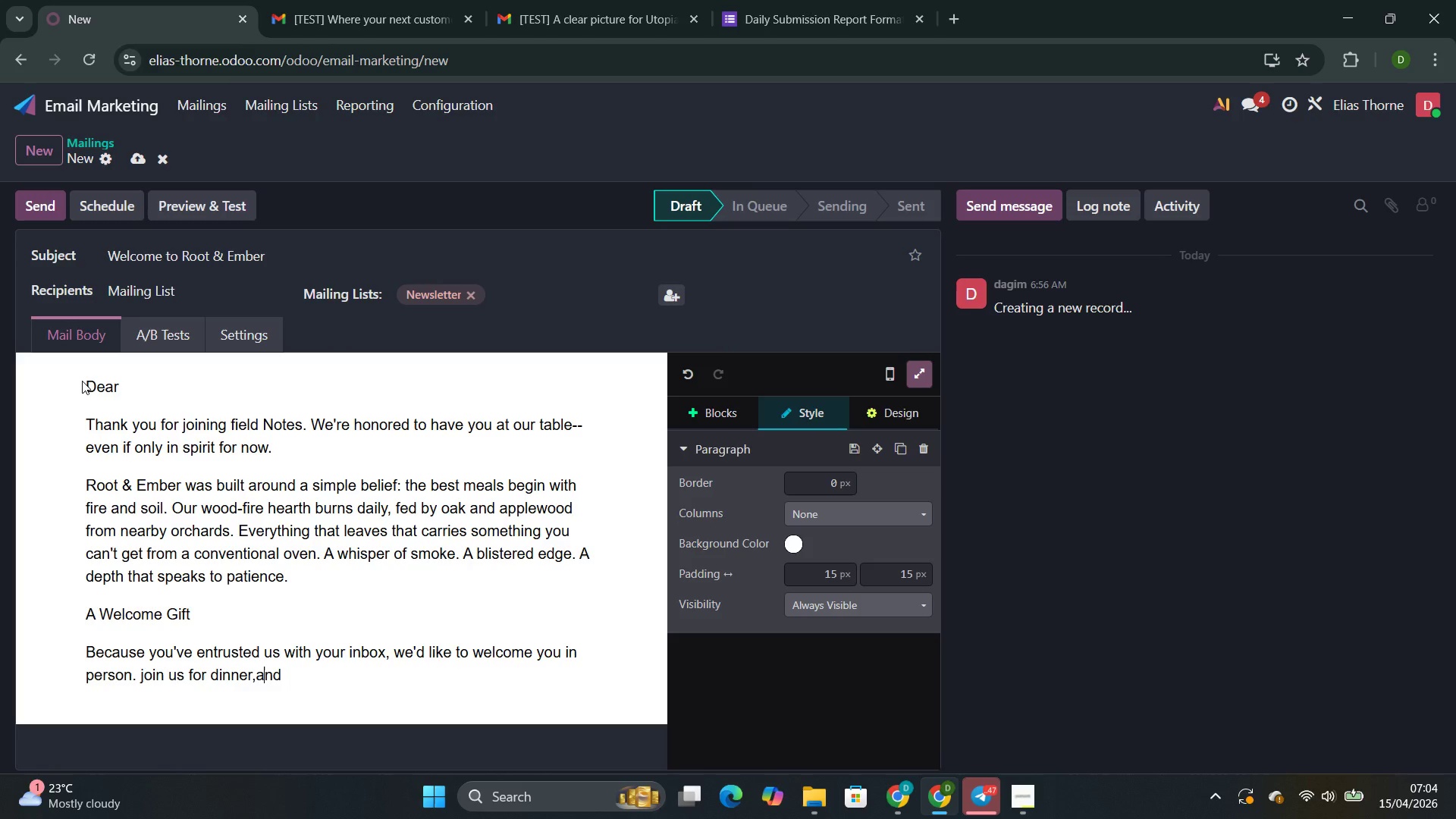 
key(ArrowLeft)
 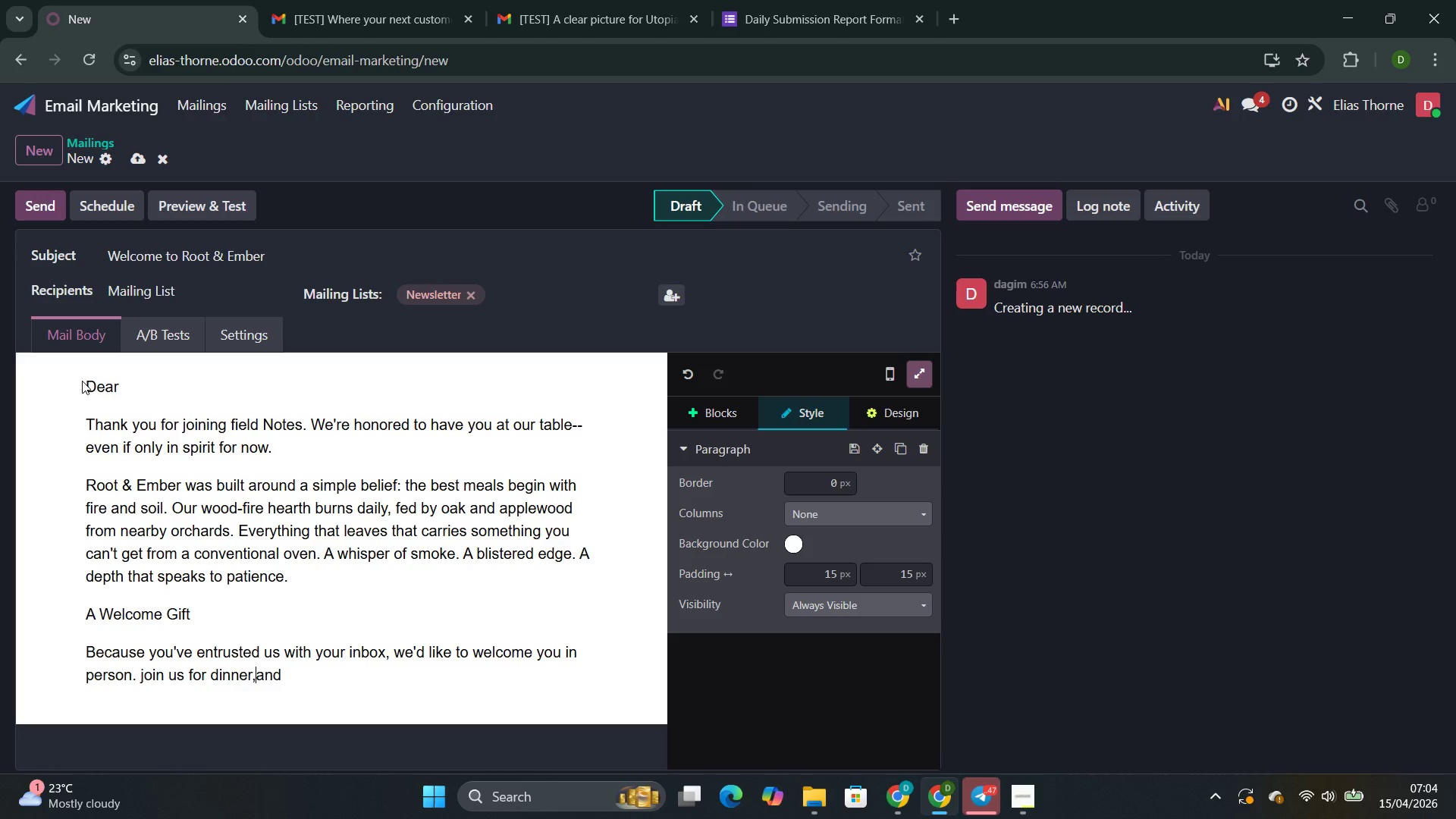 
key(ArrowLeft)
 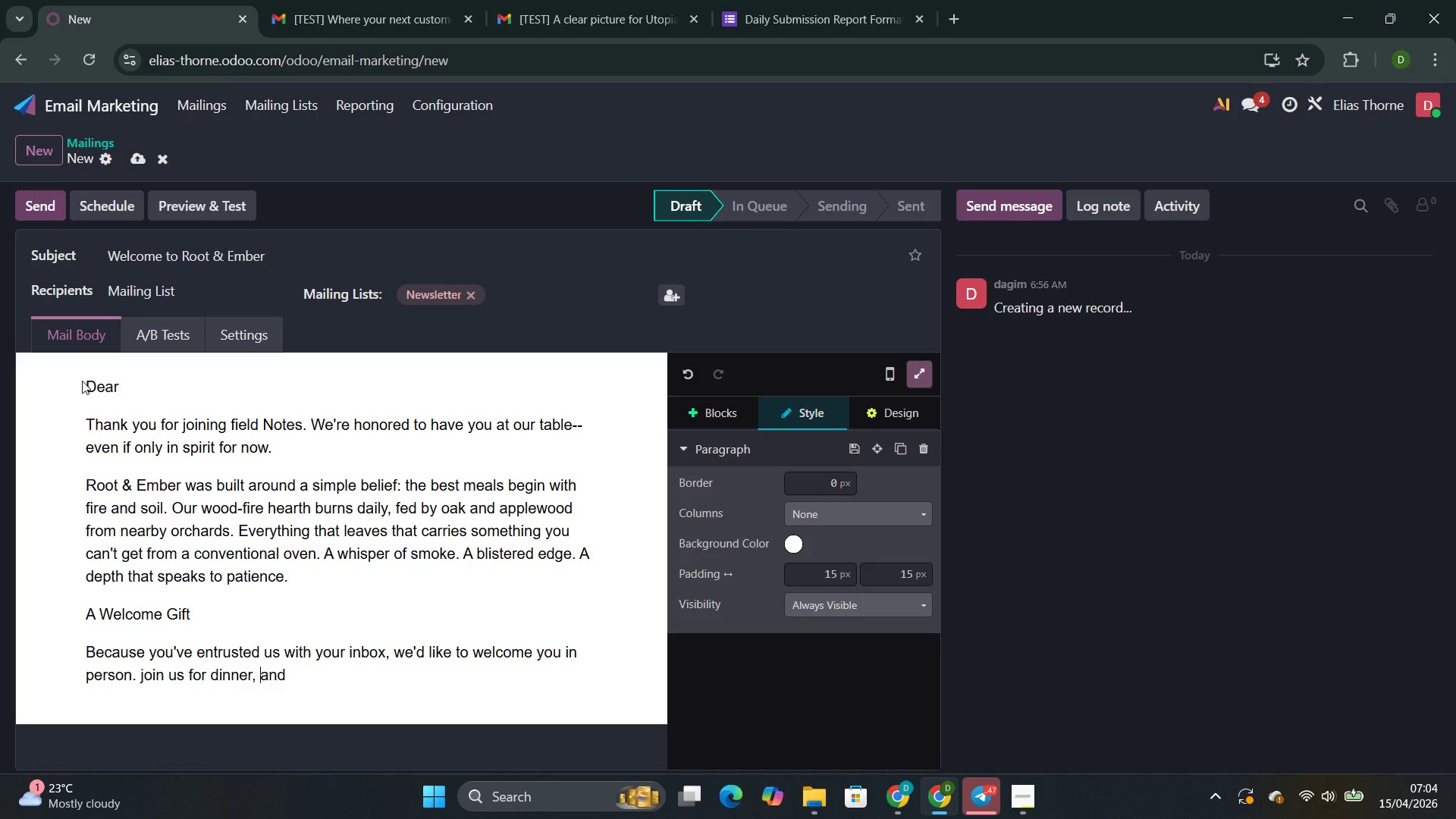 
key(Space)
 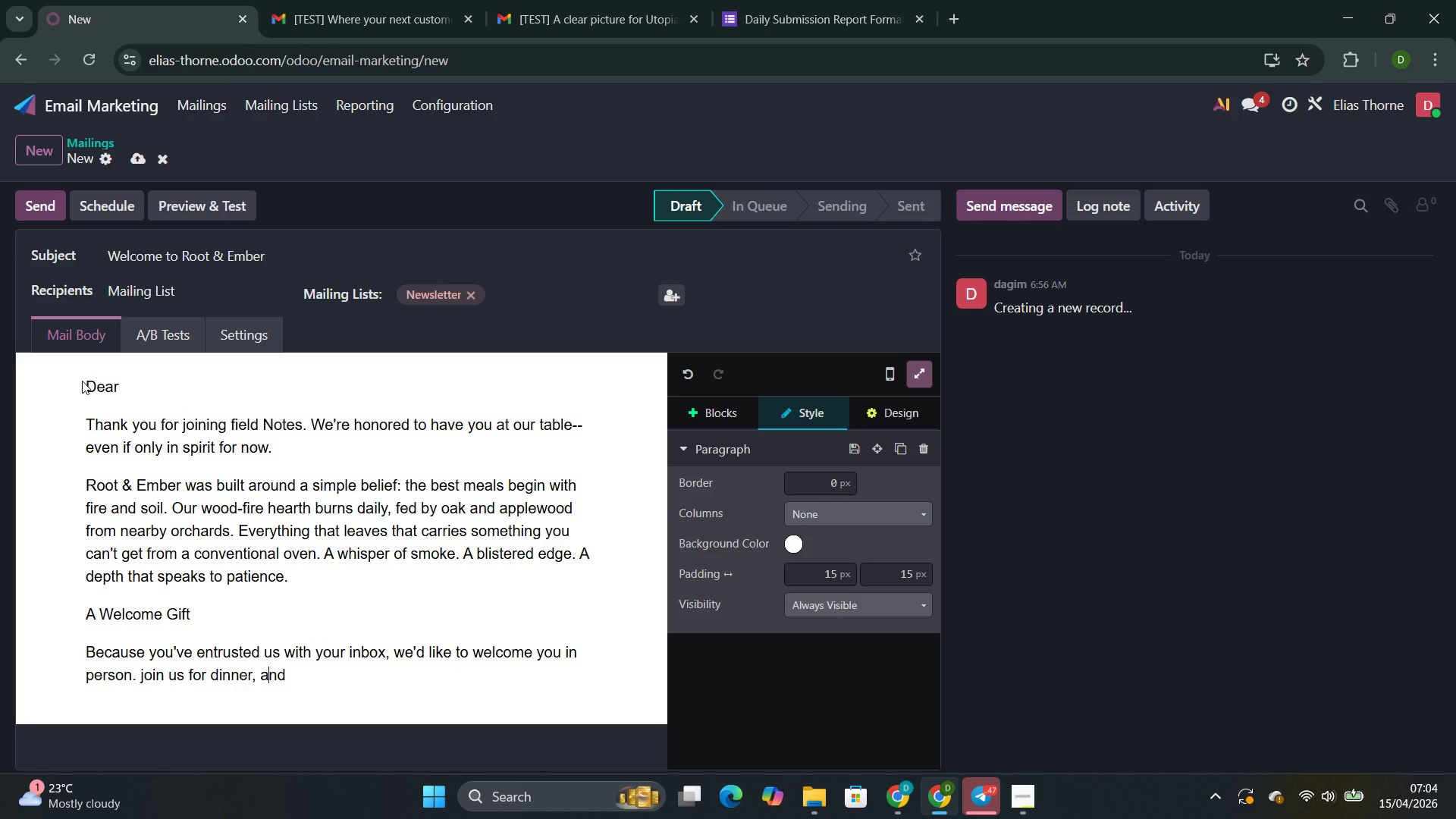 
key(ArrowRight)
 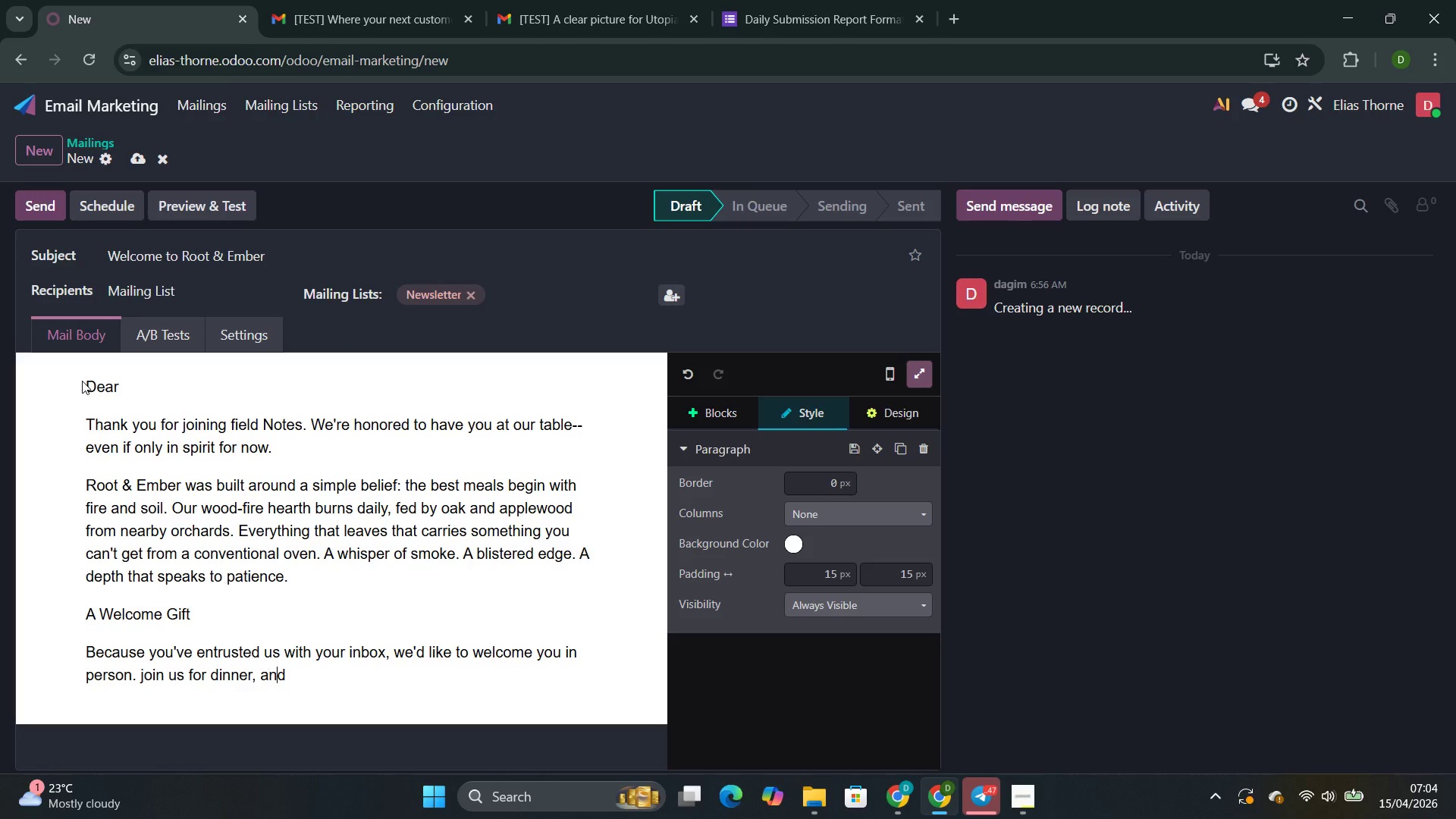 
key(ArrowRight)
 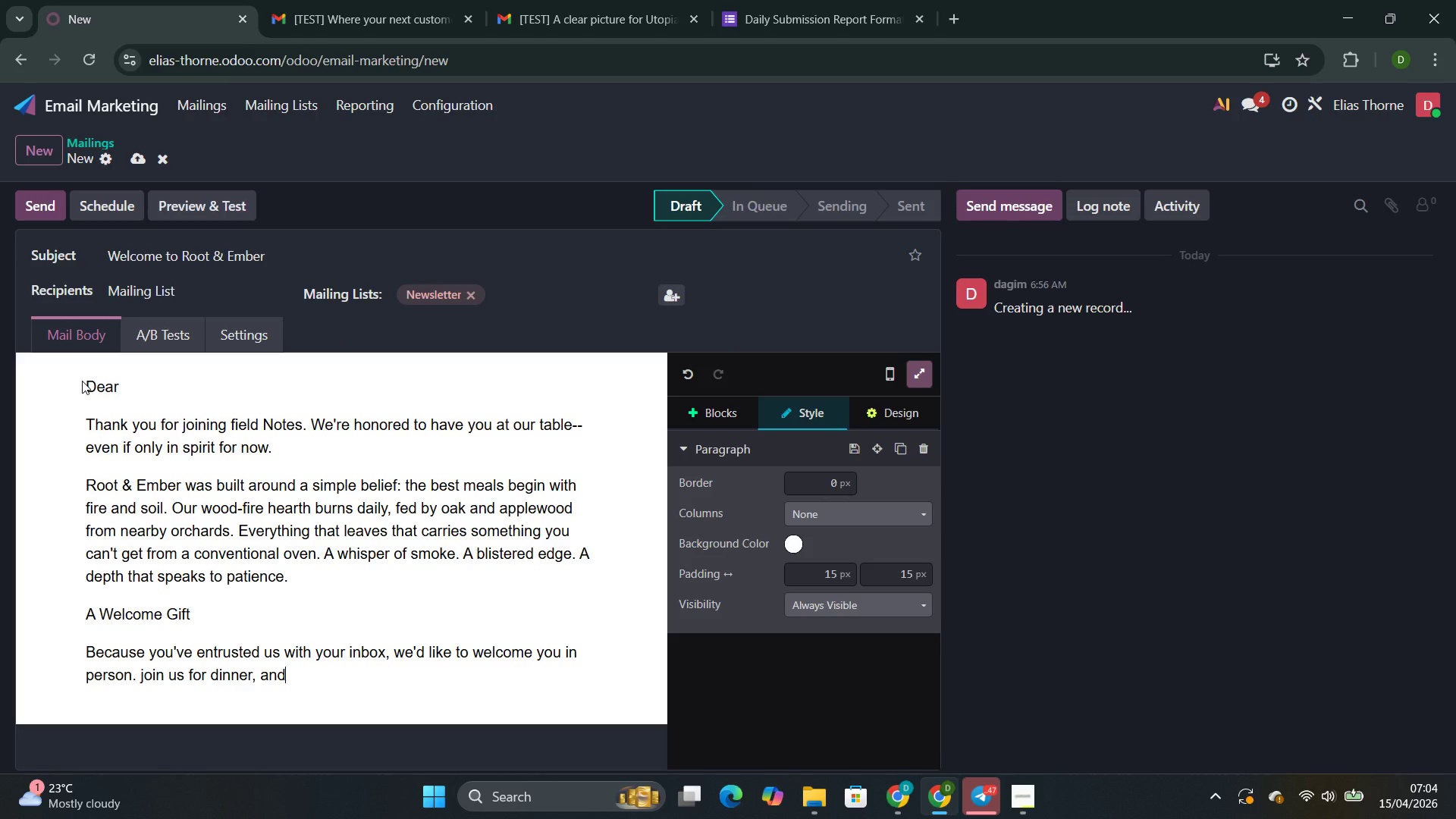 
key(ArrowRight)
 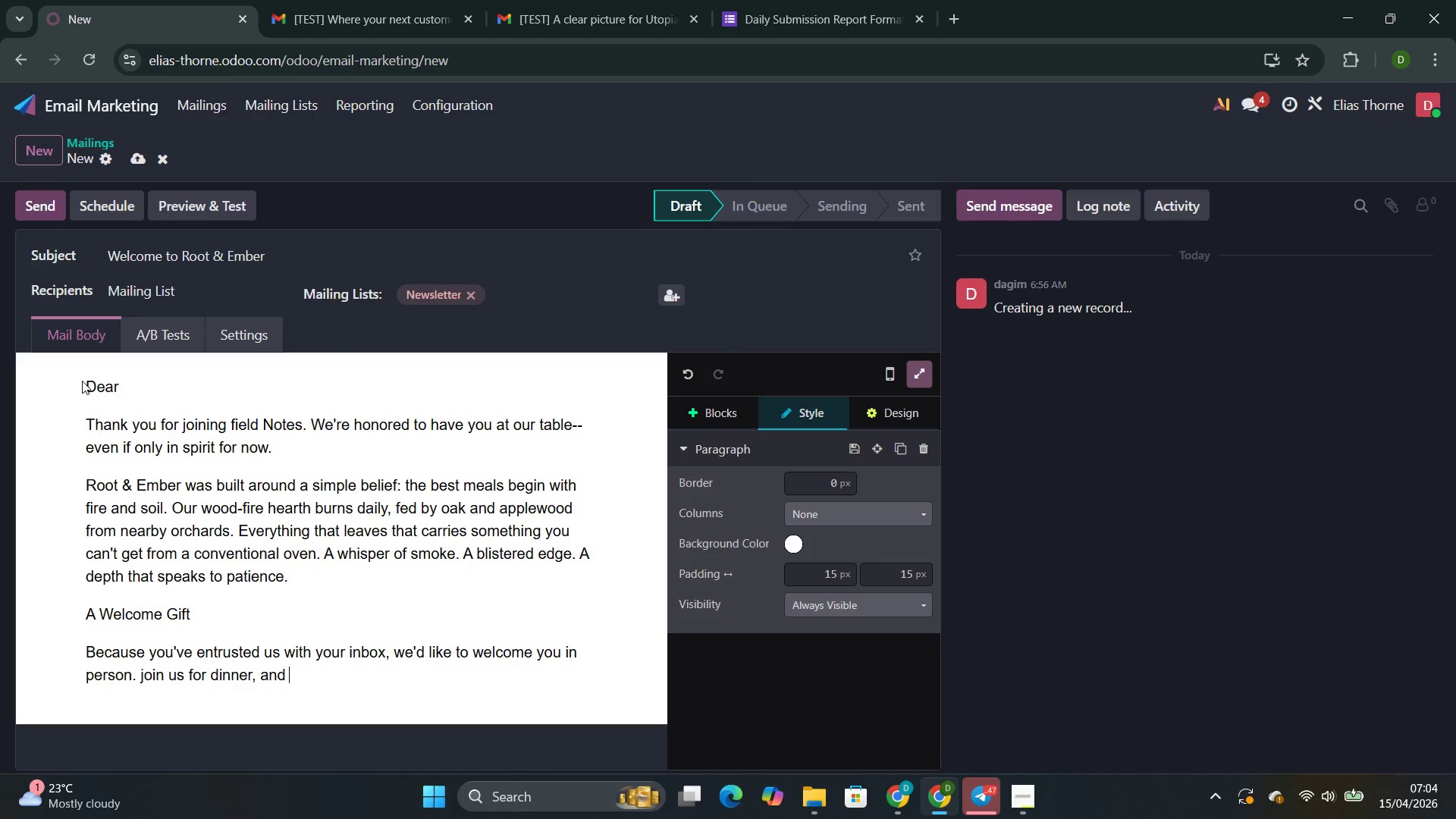 
key(ArrowRight)
 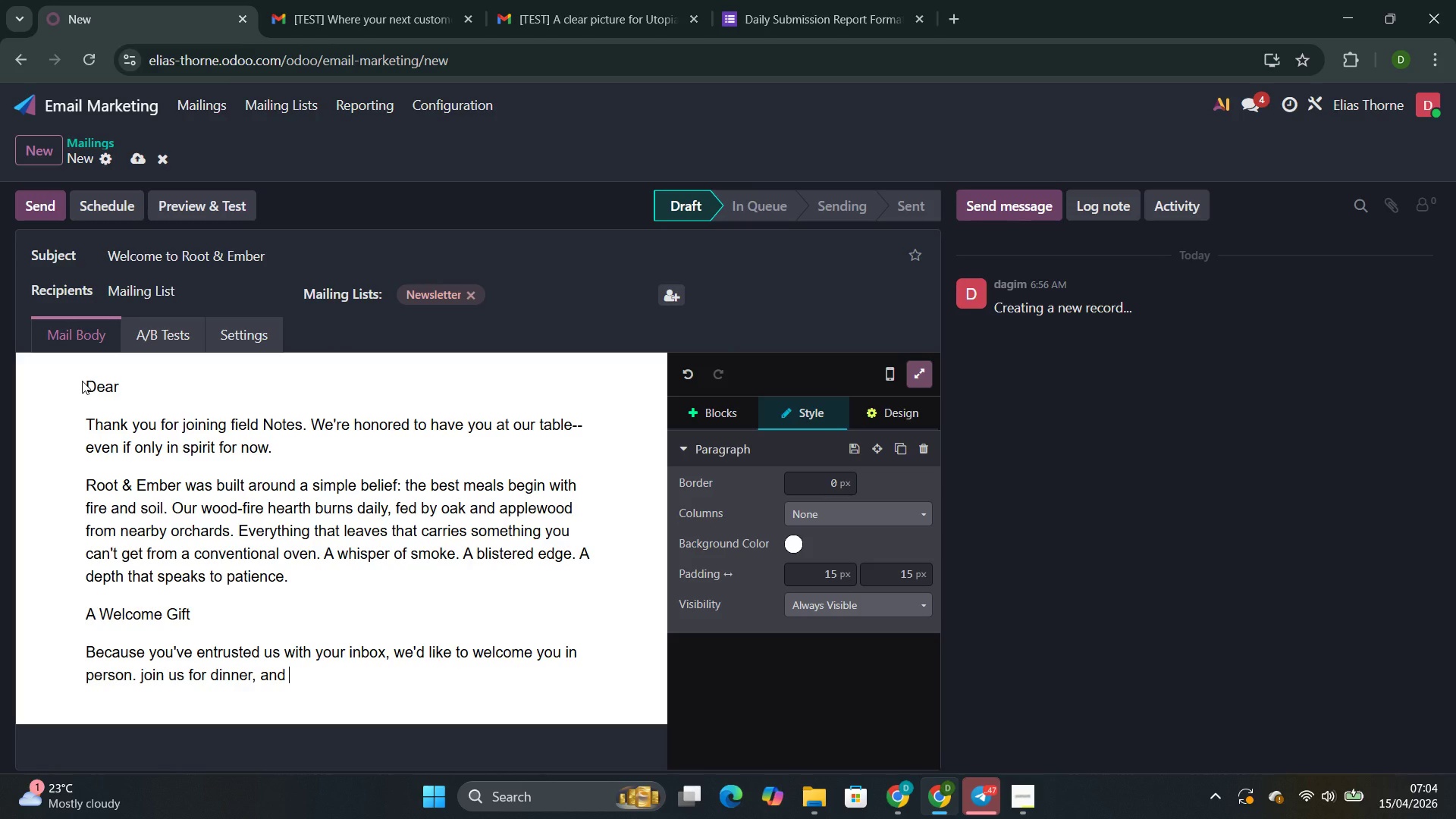 
type(your firs)
 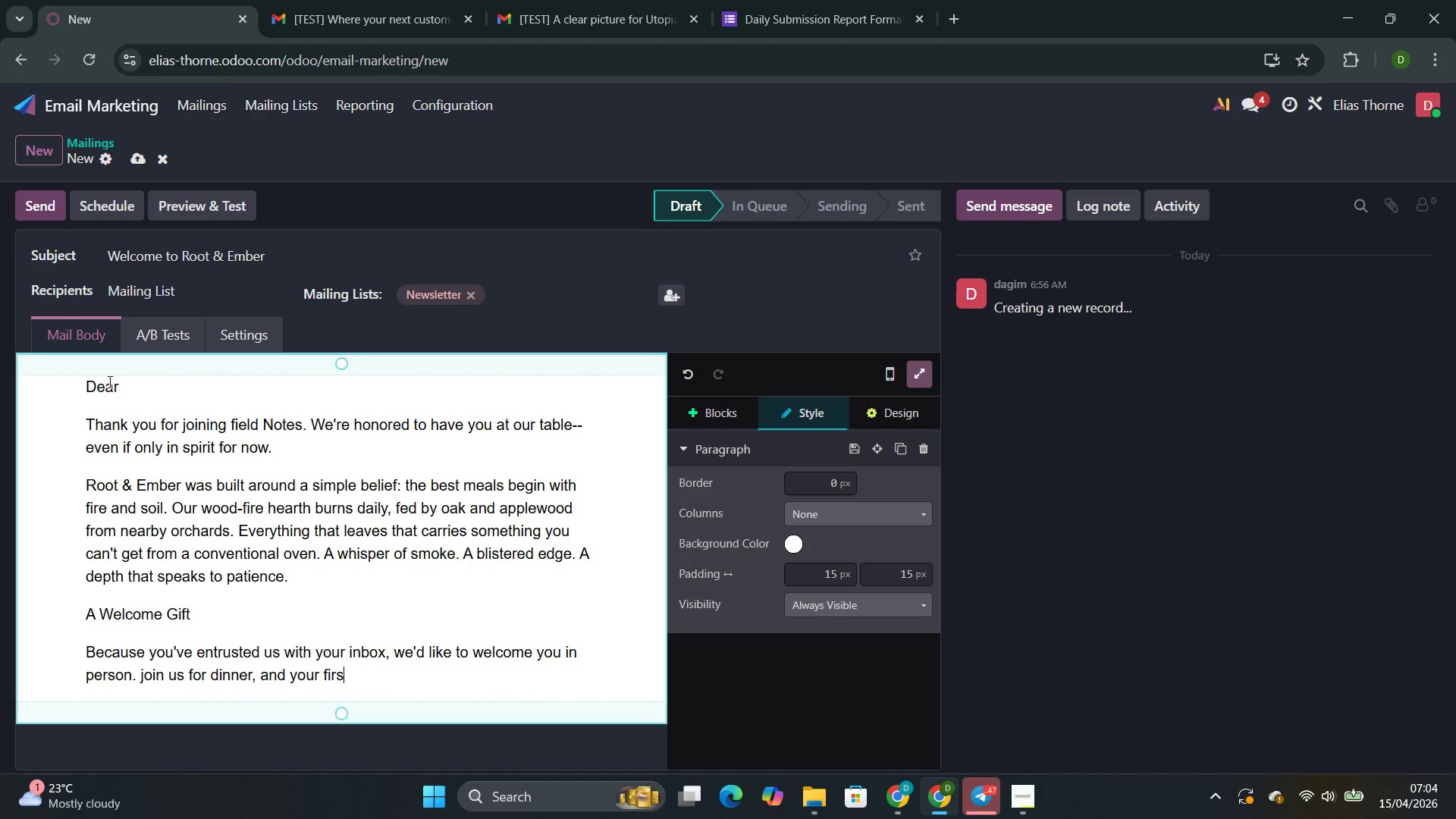 
key(T)
 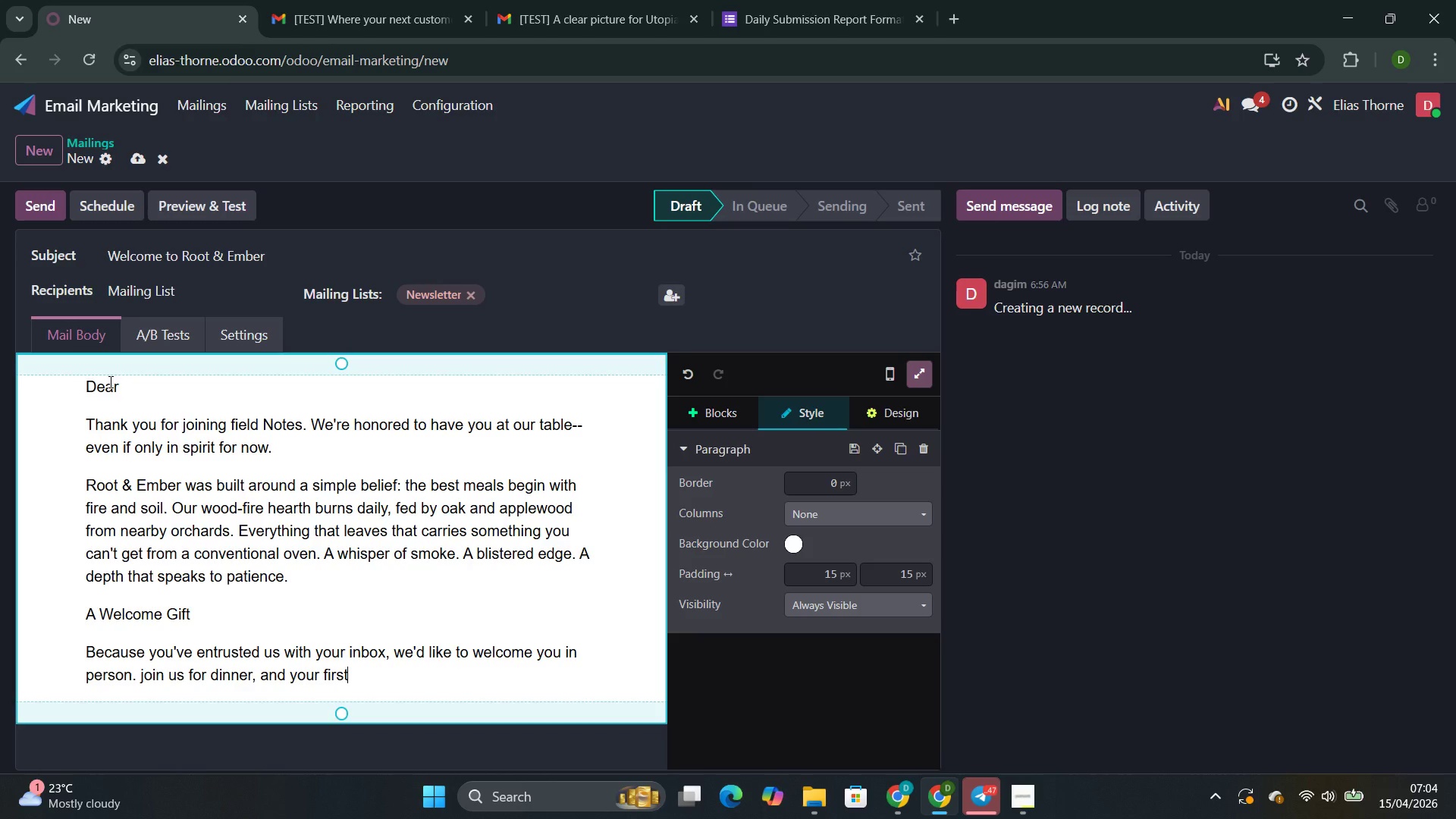 
key(Space)
 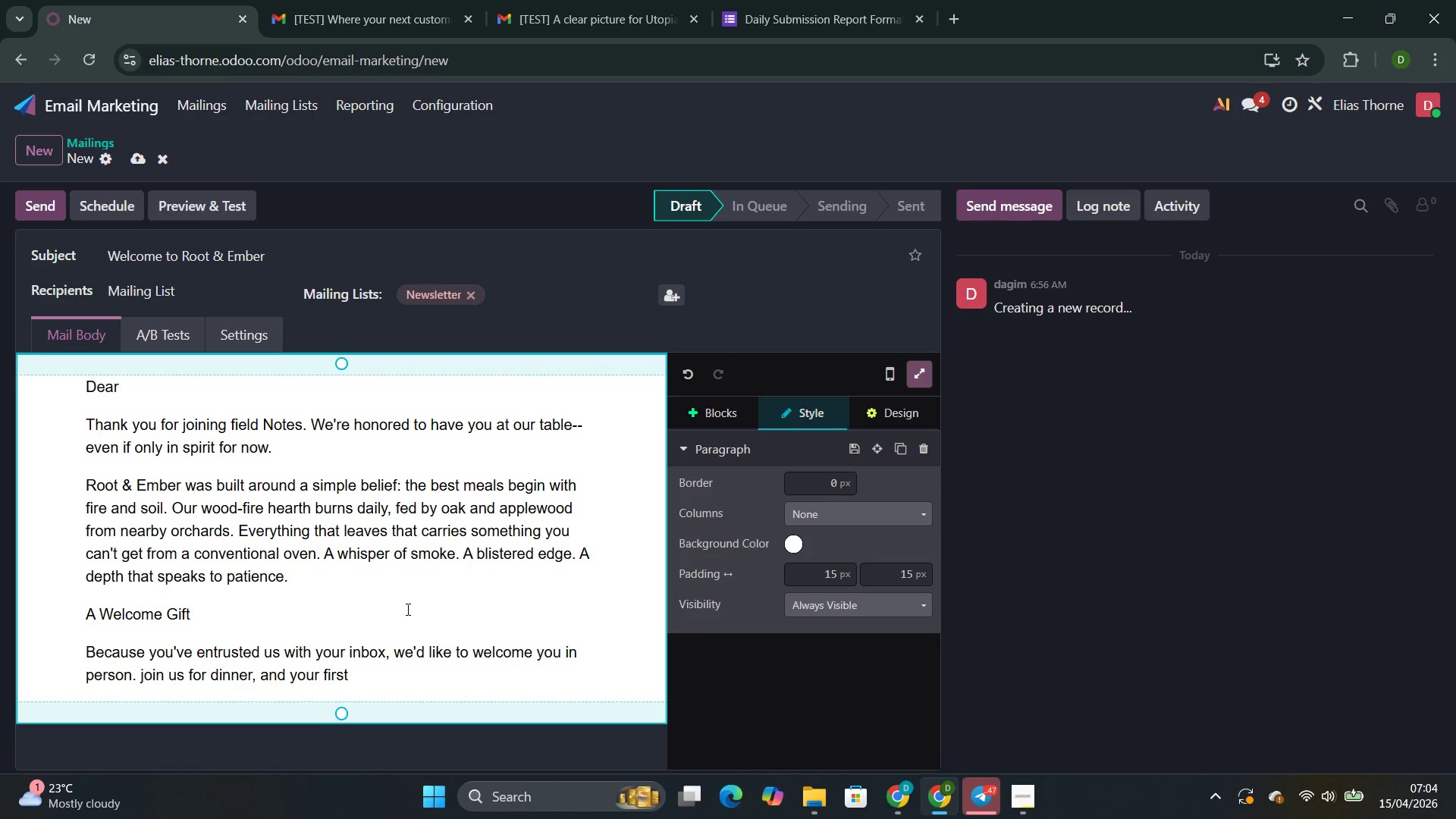 
mouse_move([678, 802])
 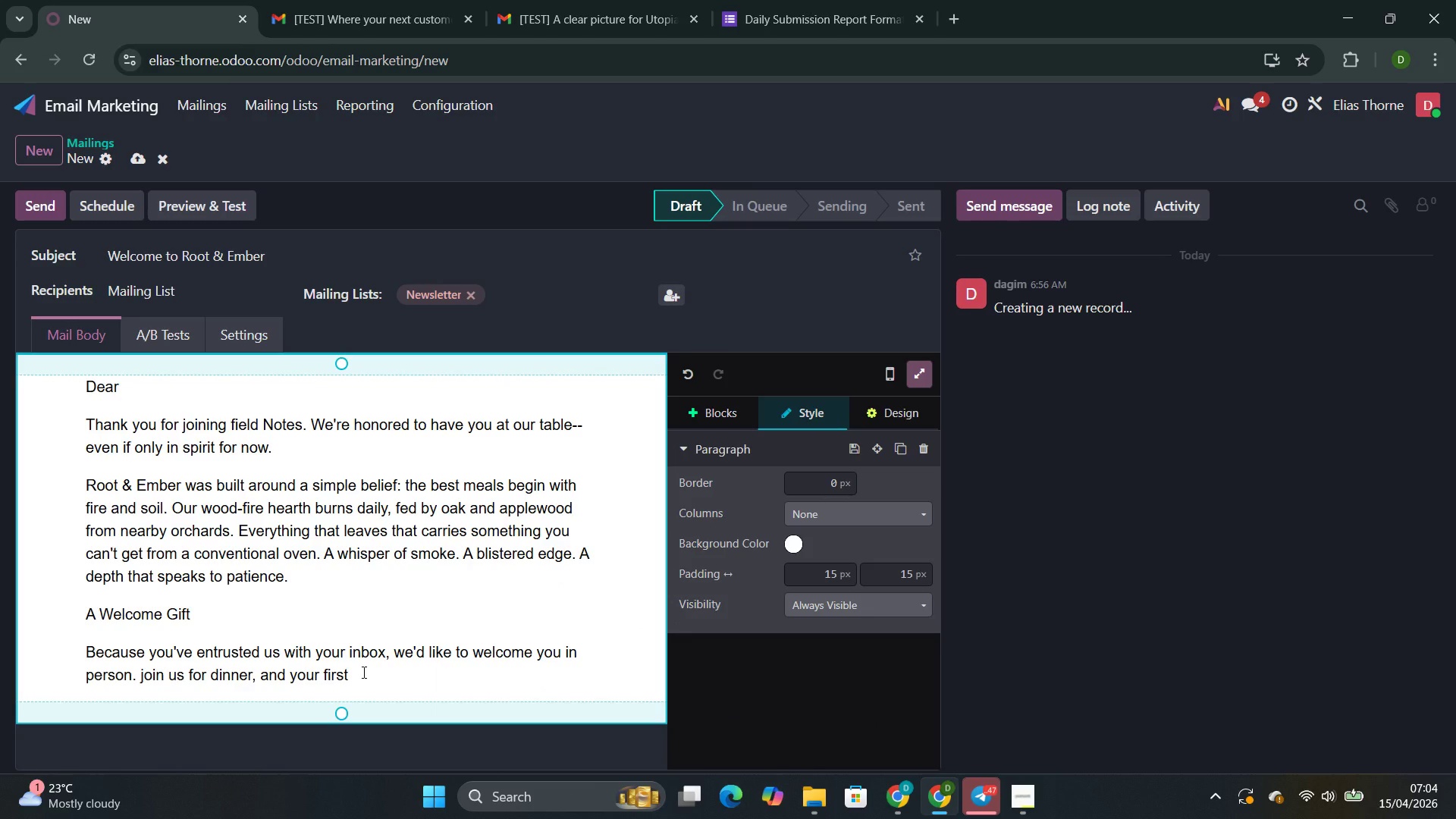 
left_click([362, 672])
 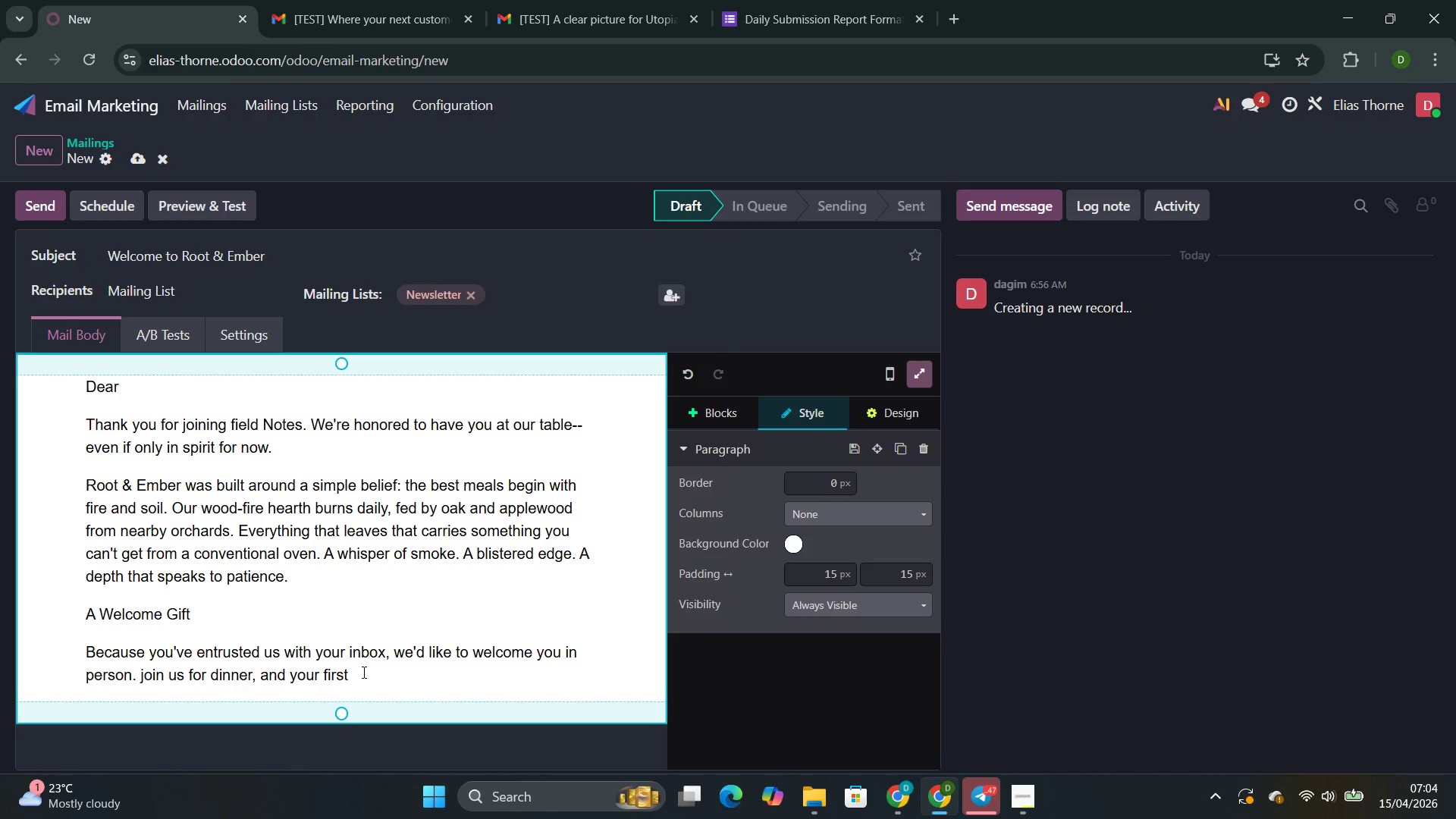 
wait(5.08)
 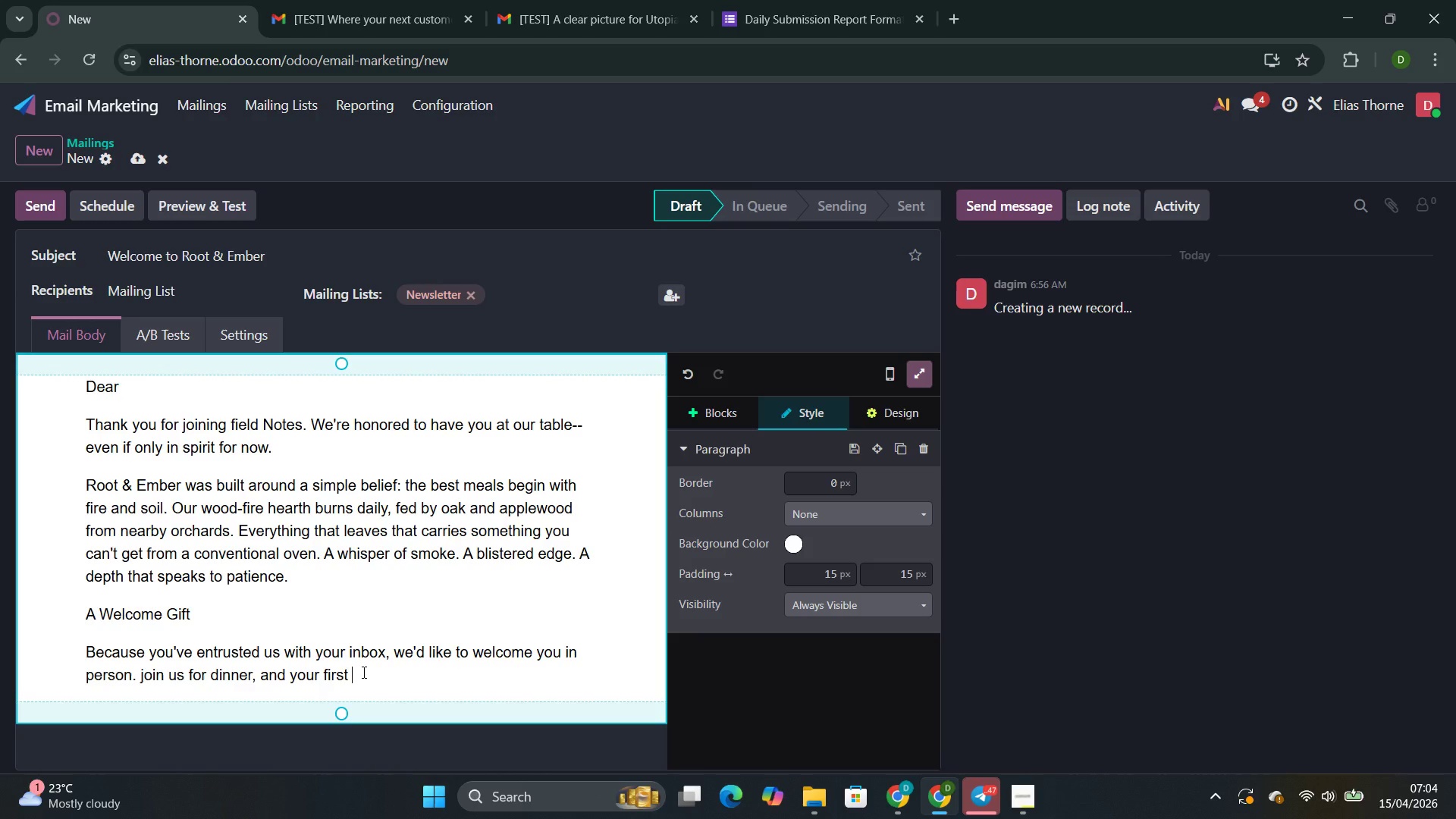 
type(smoked apper)
key(Backspace)
type(tizer is on us. ME)
key(Backspace)
type(ention )
 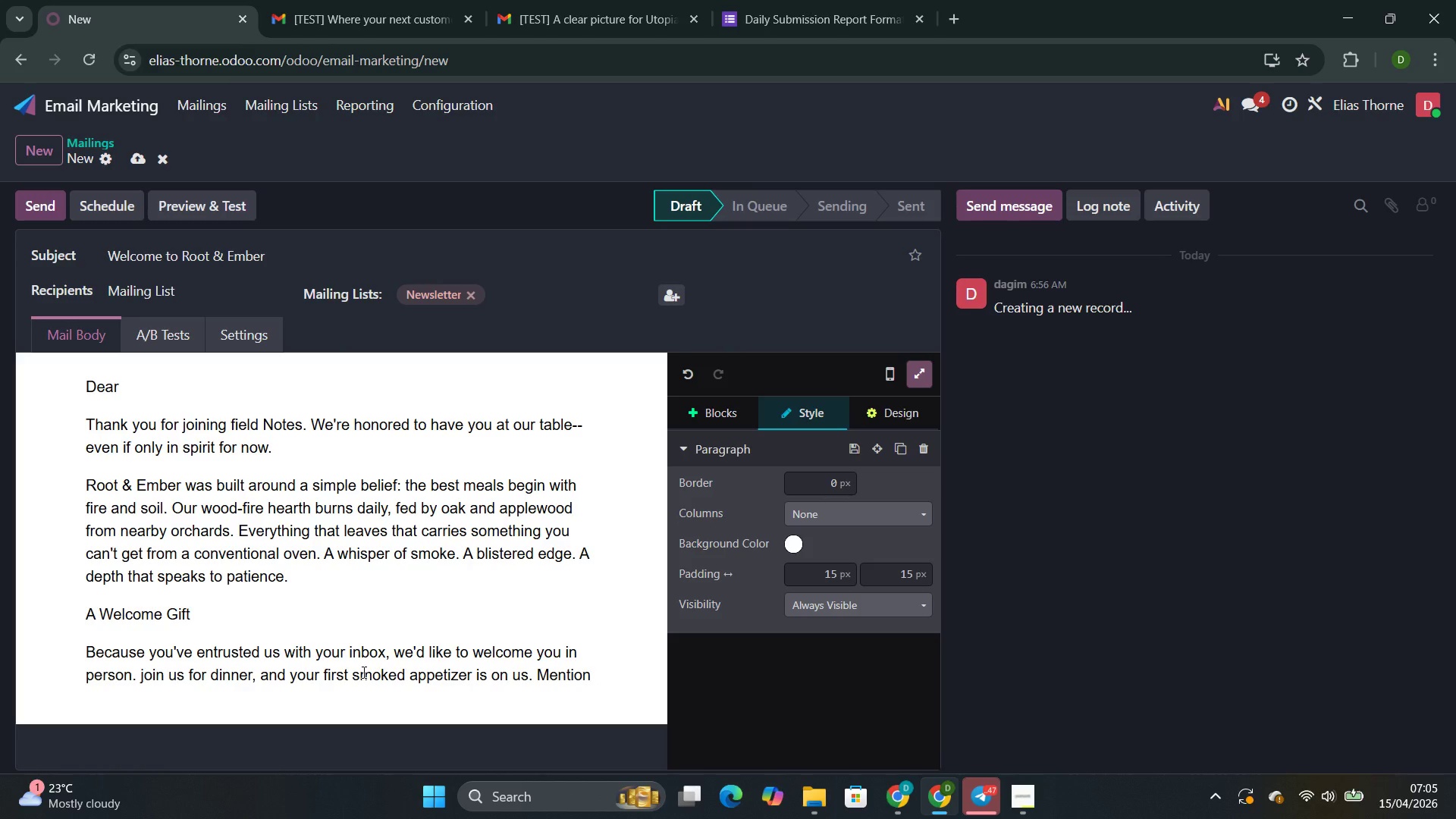 
wait(12.23)
 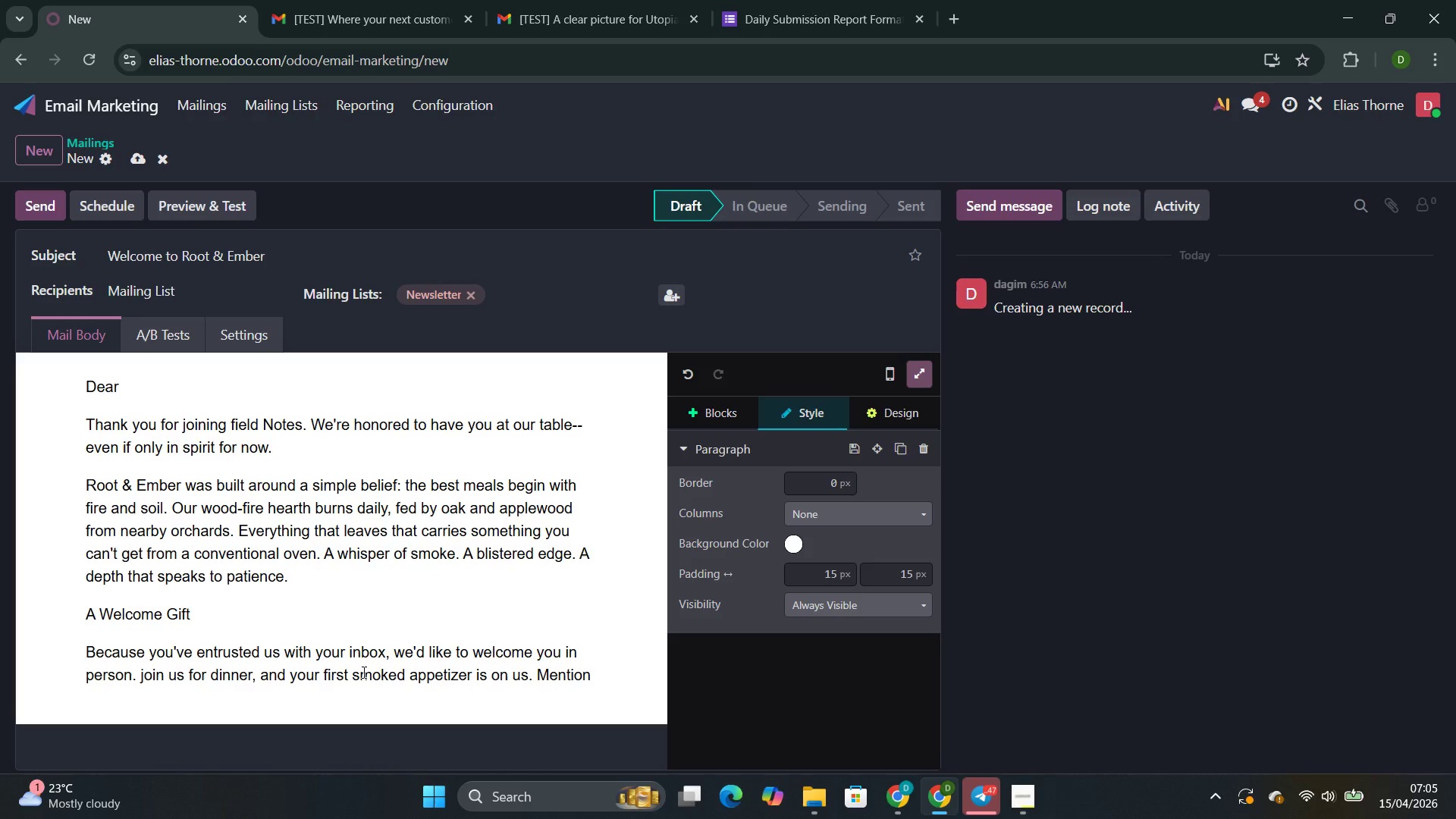 
type(Fied Notes when you book ,)
key(Backspace)
key(Backspace)
type(, or simply show this email to your server )
key(Backspace)
type(.)
 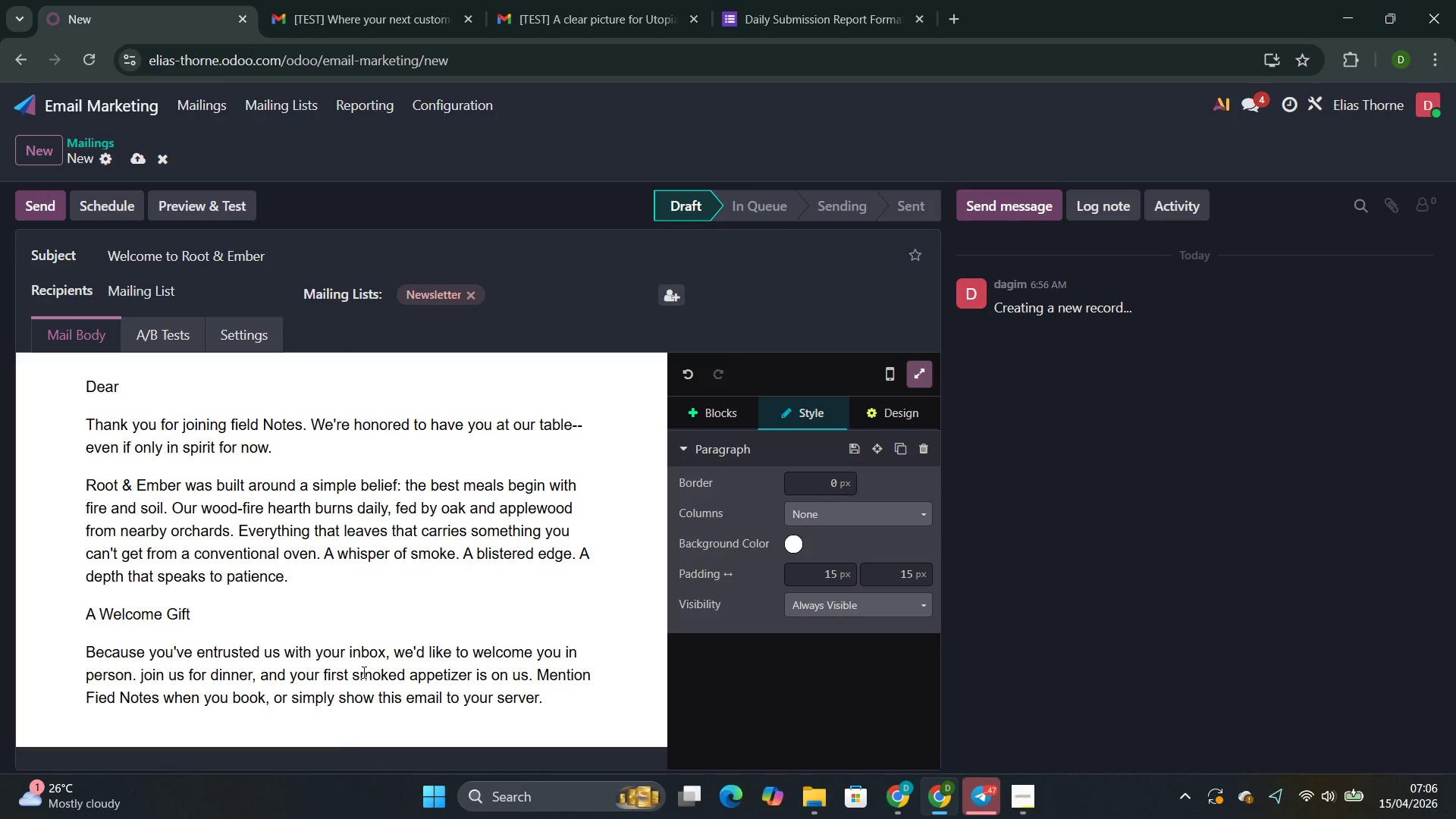 
scroll: coordinate [404, 553], scroll_direction: none, amount: 0.0
 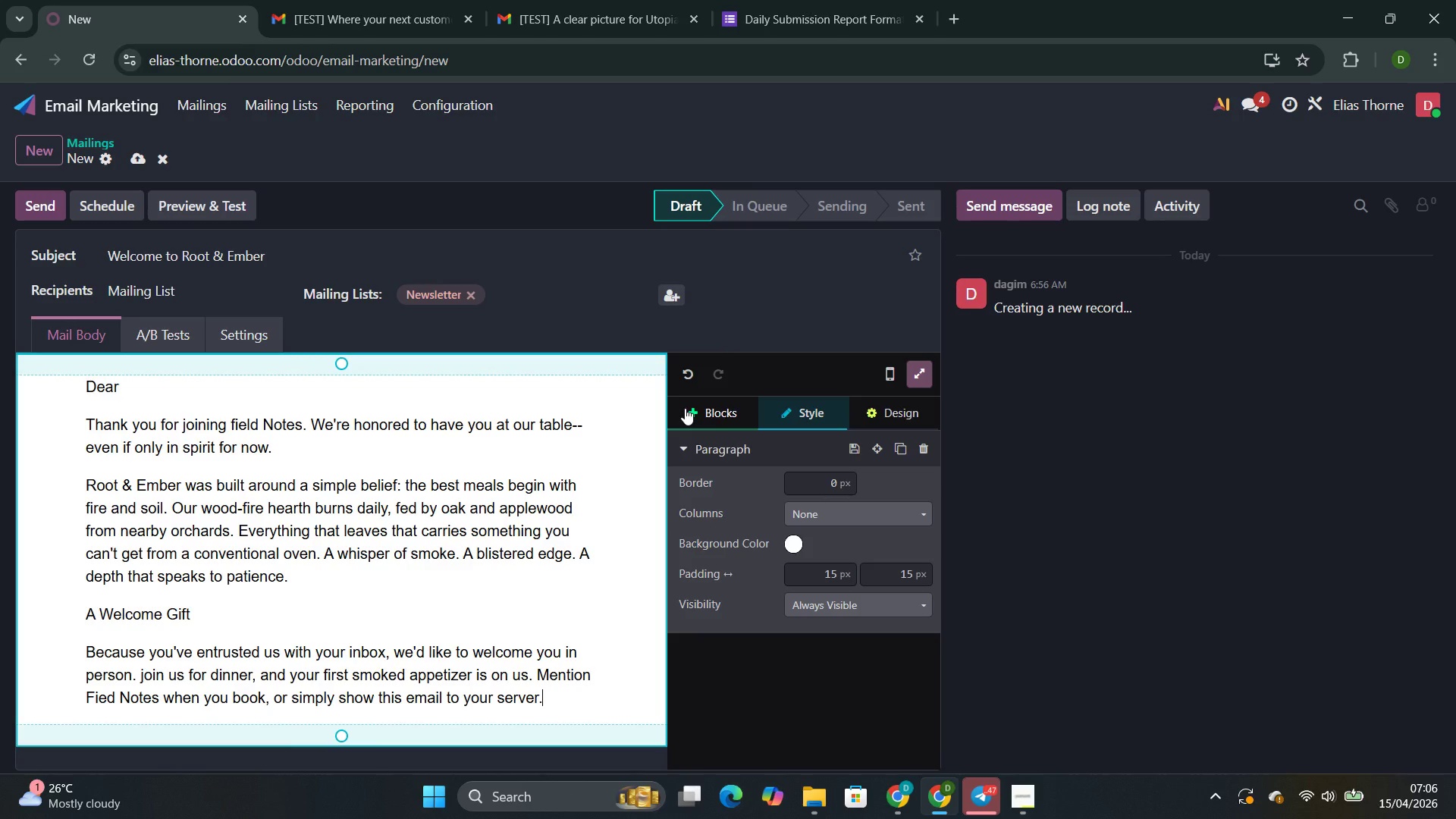 
left_click([709, 410])
 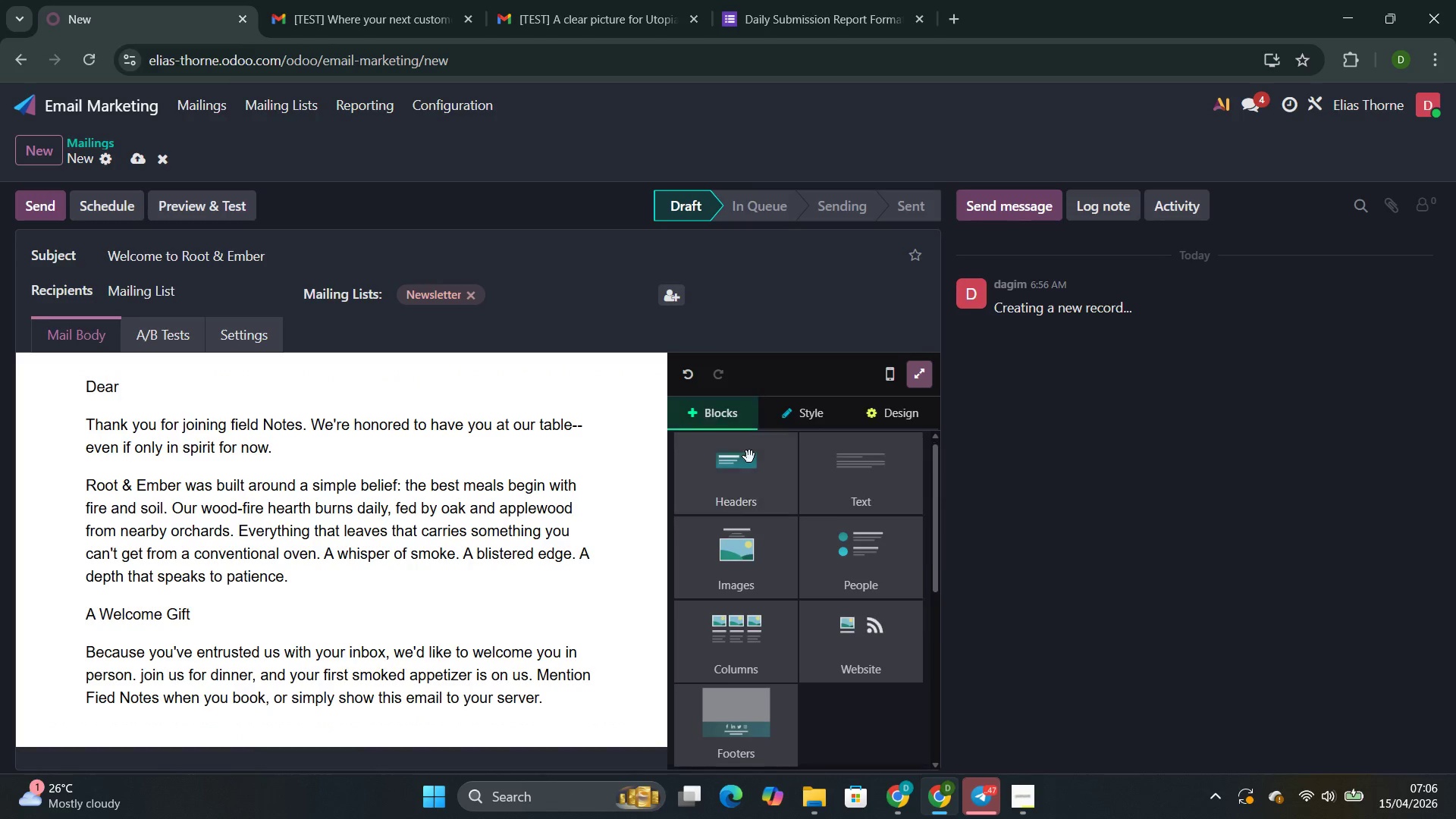 
scroll: coordinate [749, 457], scroll_direction: down, amount: 5.0
 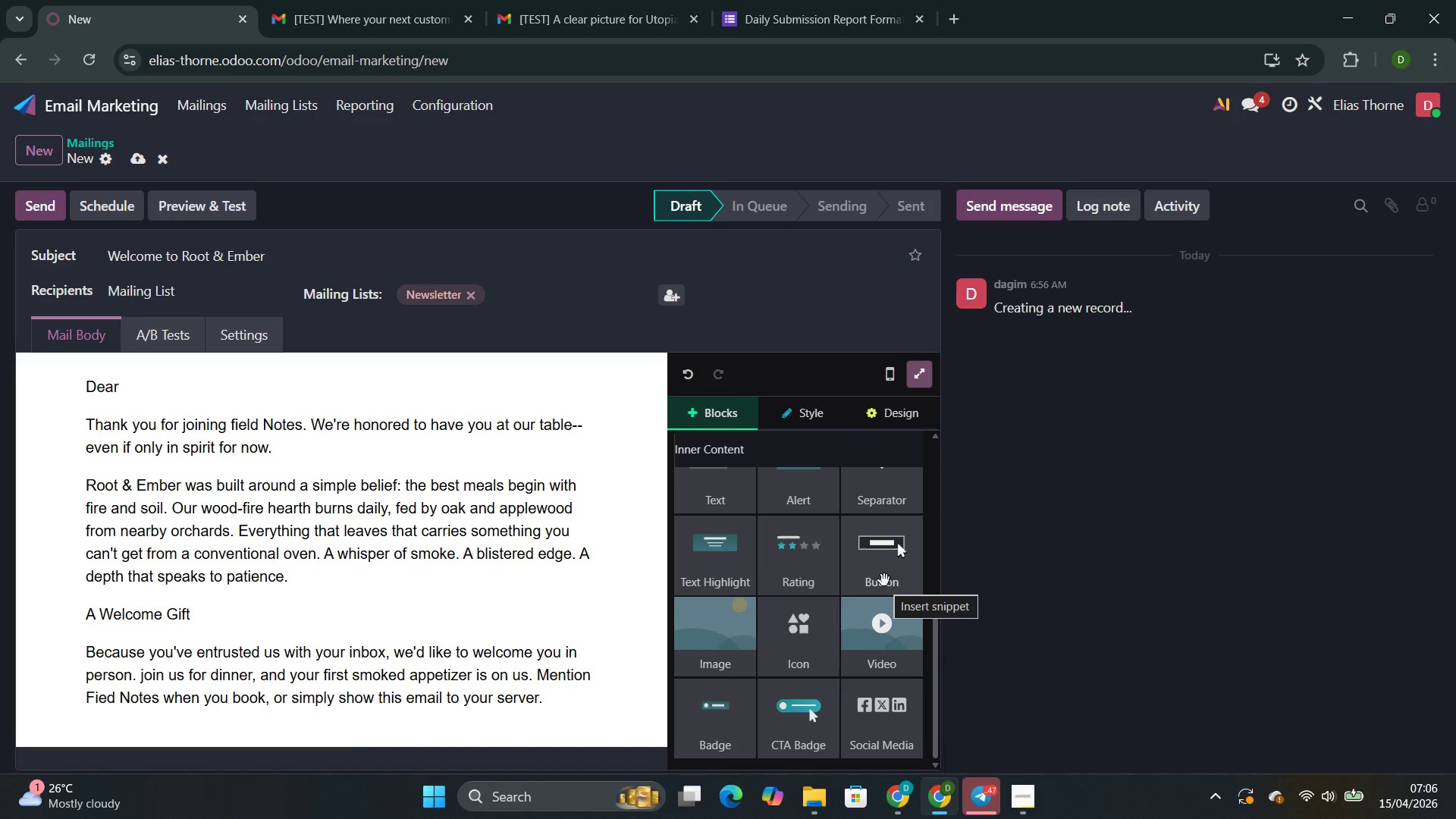 
left_click_drag(start_coordinate=[885, 576], to_coordinate=[256, 728])
 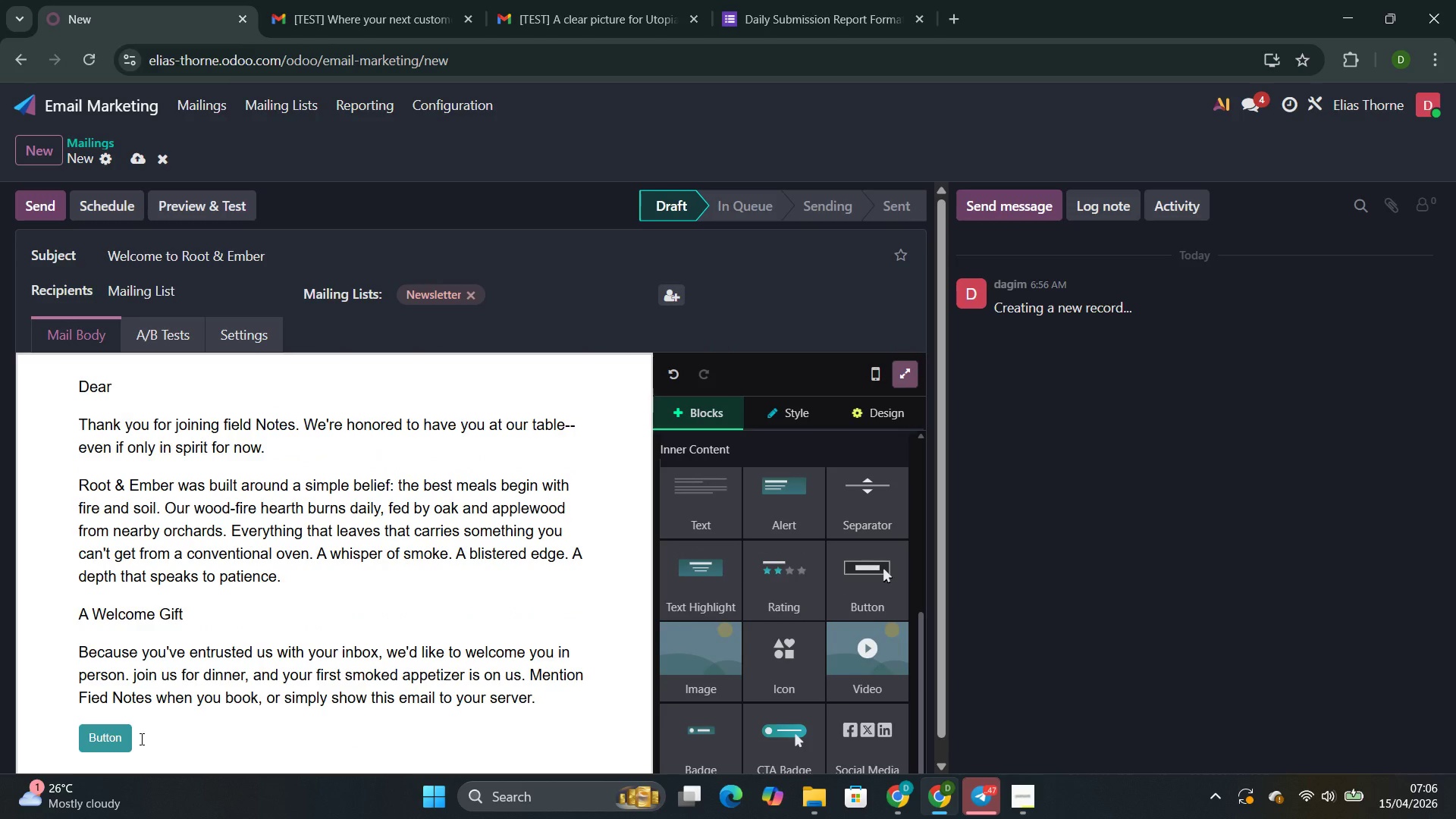 
left_click([115, 733])
 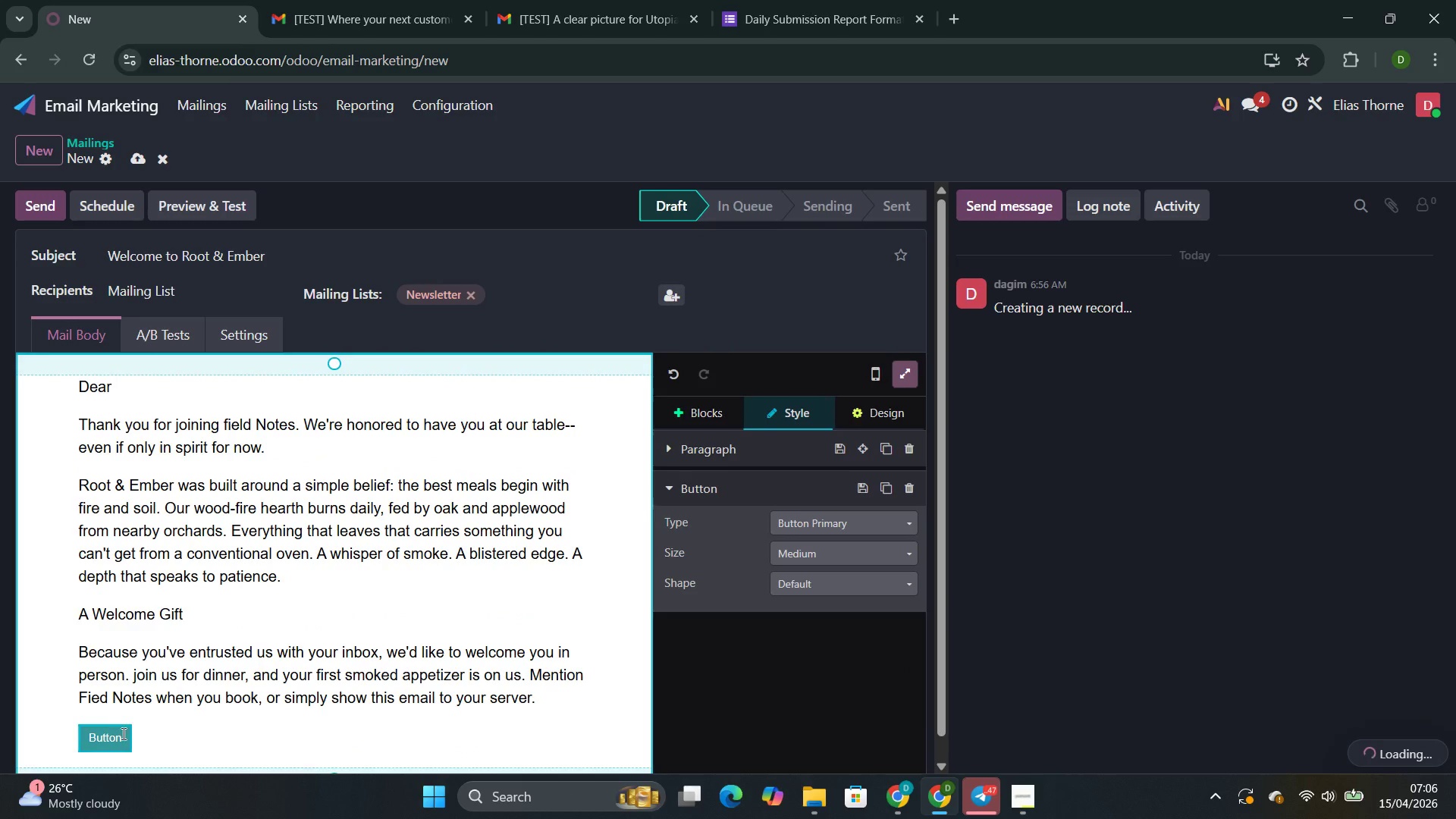 
left_click([122, 733])
 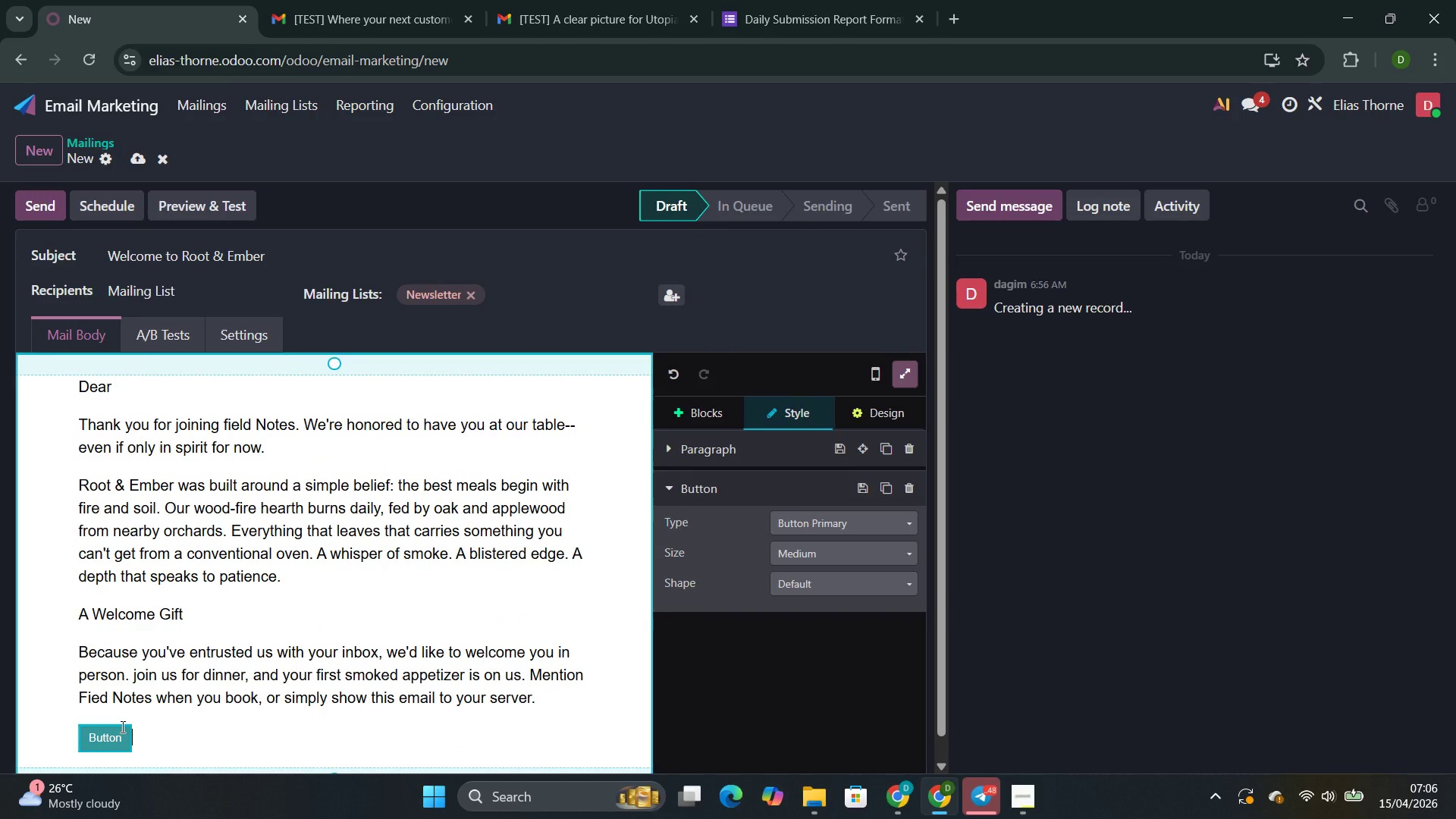 
key(Backspace)
key(Backspace)
key(Backspace)
key(Backspace)
key(Backspace)
key(Backspace)
key(Backspace)
type(Ca)
key(Backspace)
type(laim Your Smoked Appetized)
key(Backspace)
type(r)
 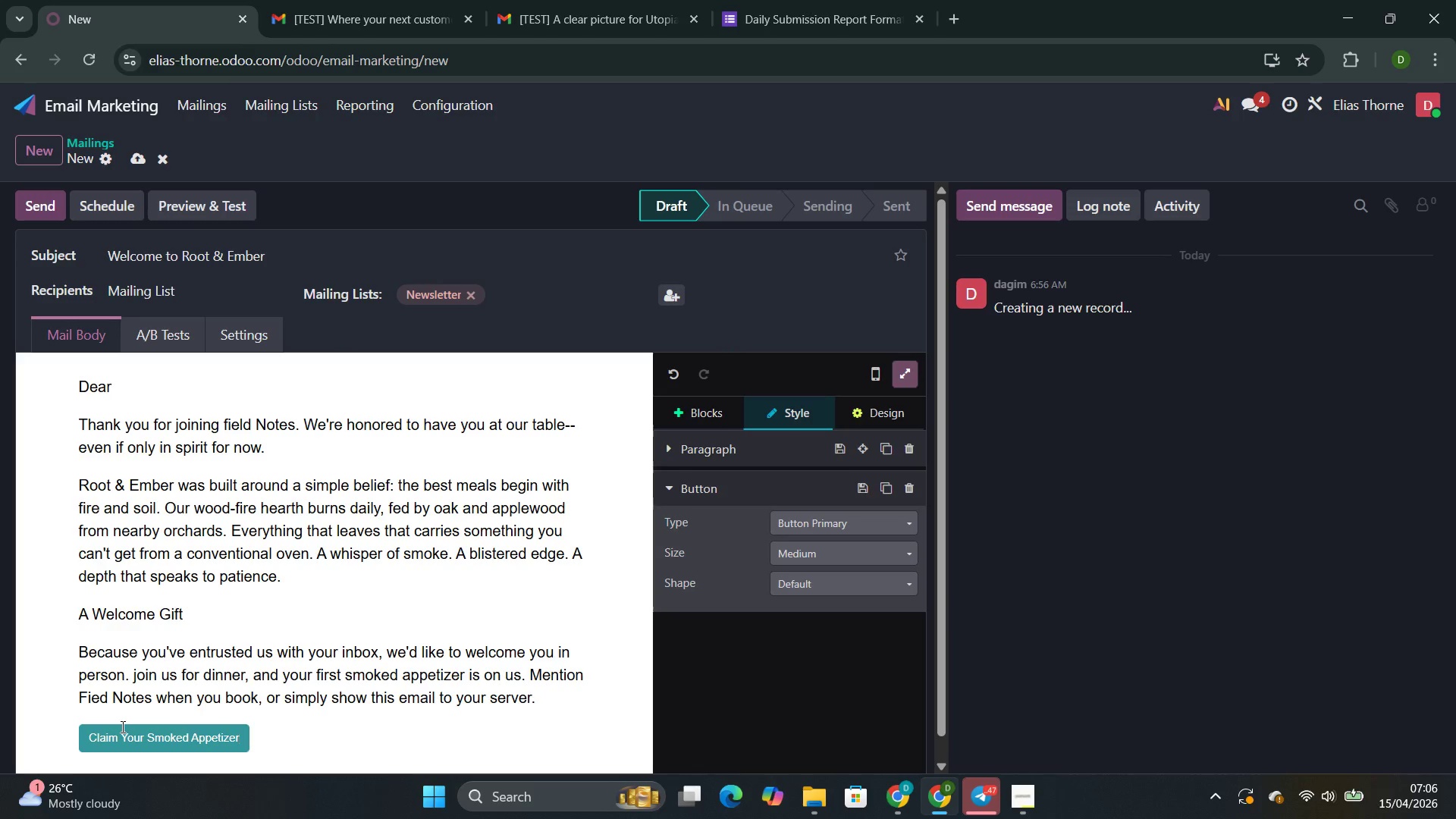 
left_click([293, 737])
 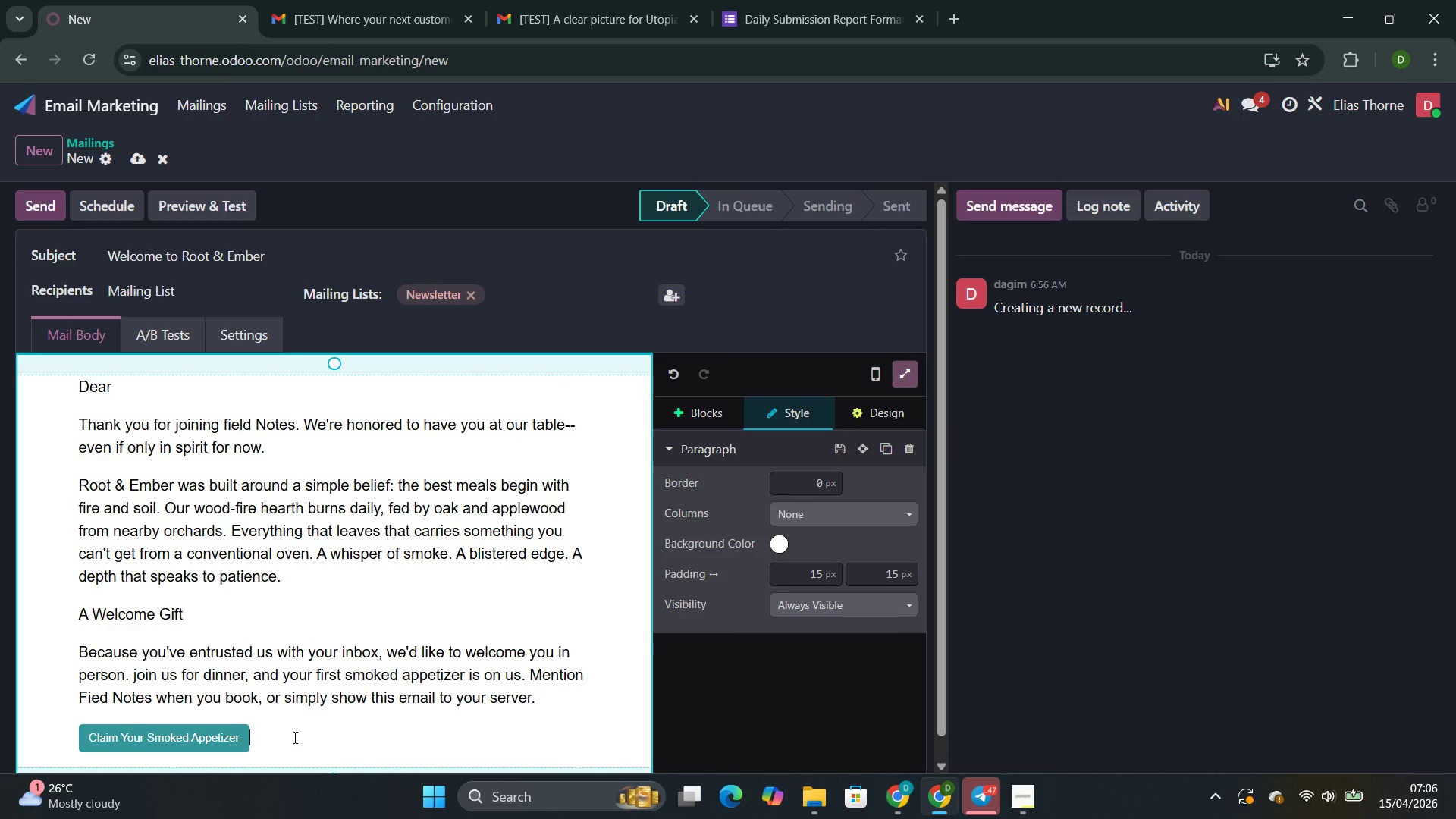 
key(Enter)
 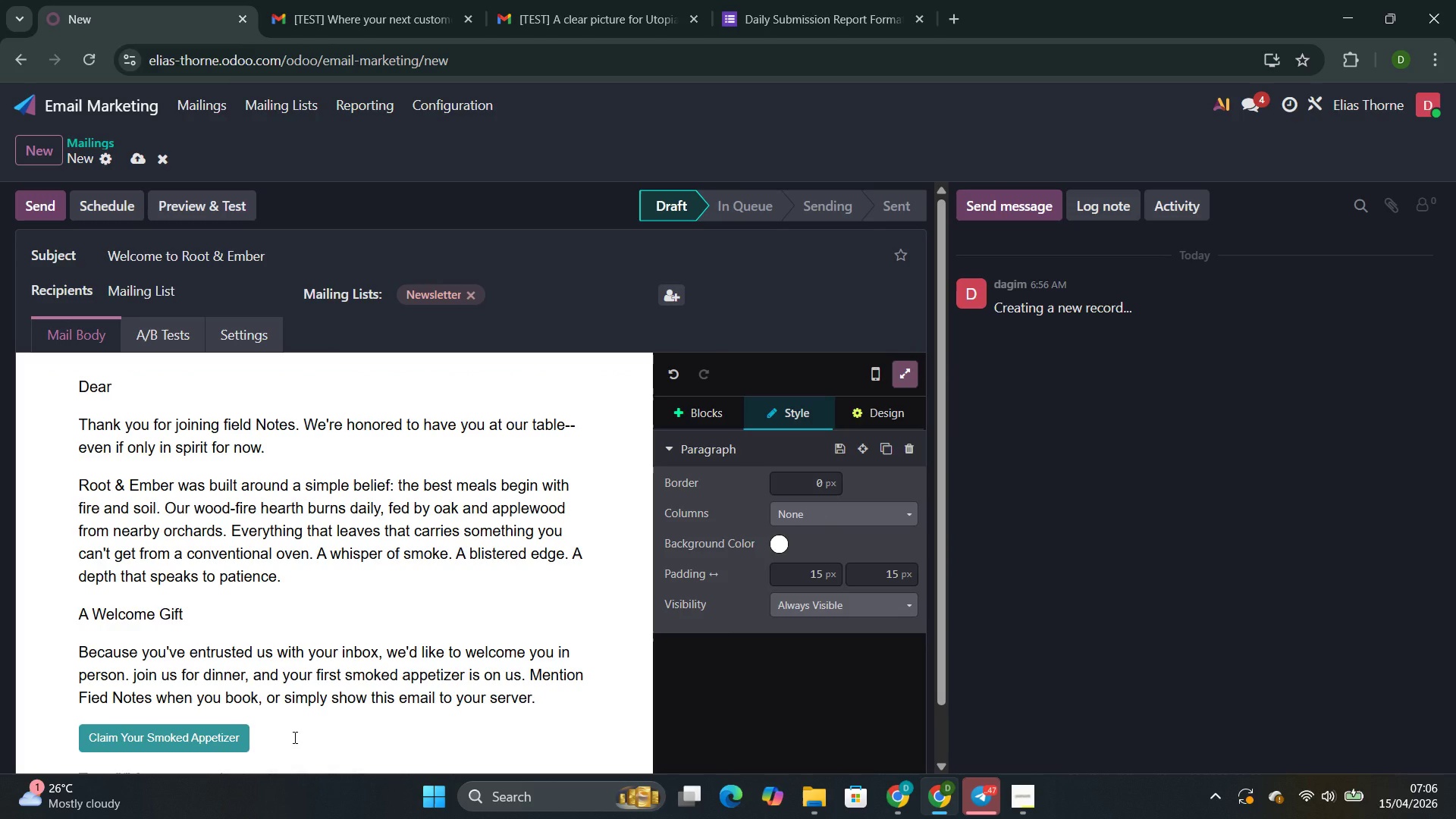 
type(in two days )
key(Backspace)
type(, we'll take you uo the )
 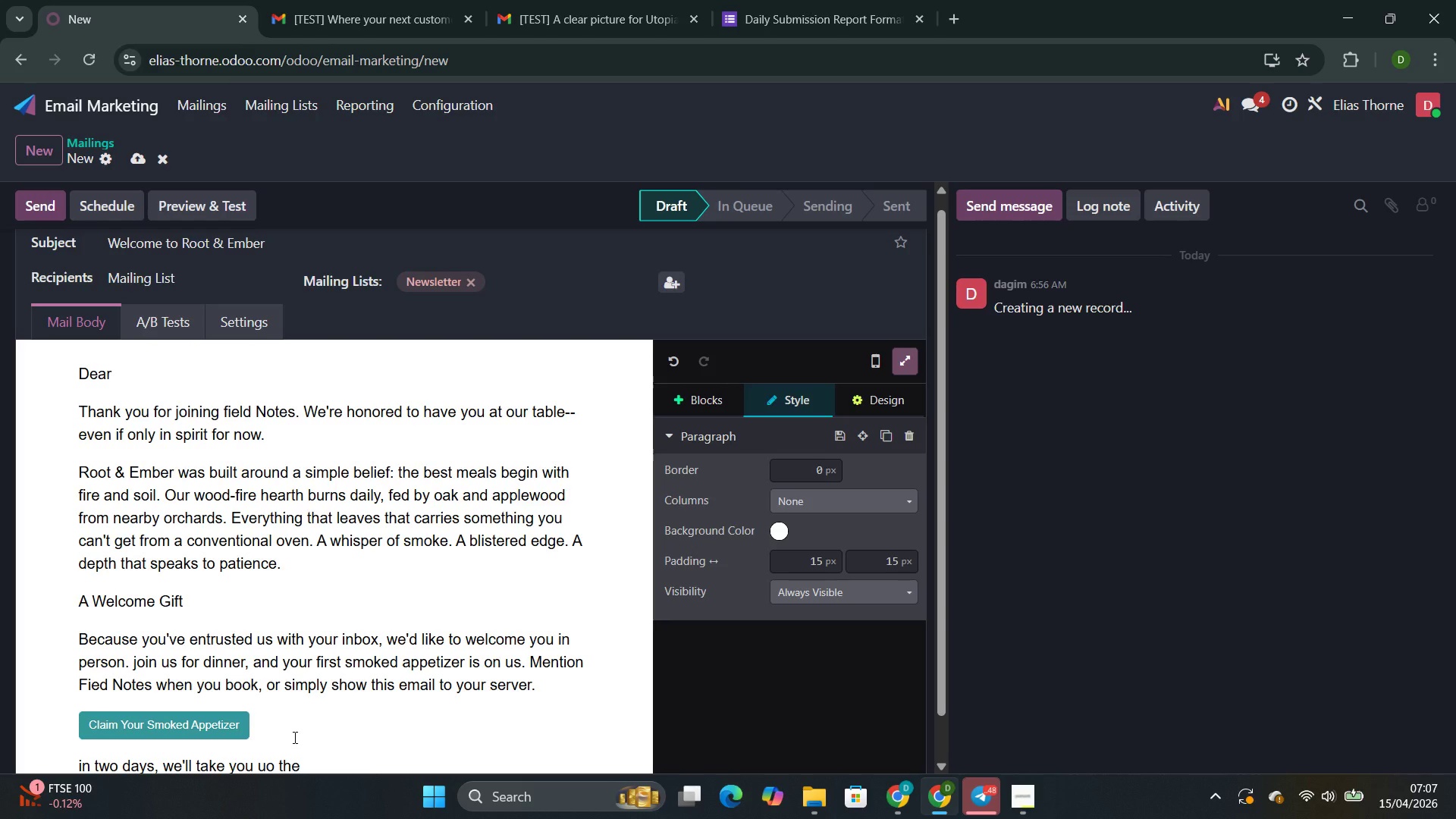 
key(ArrowLeft)
 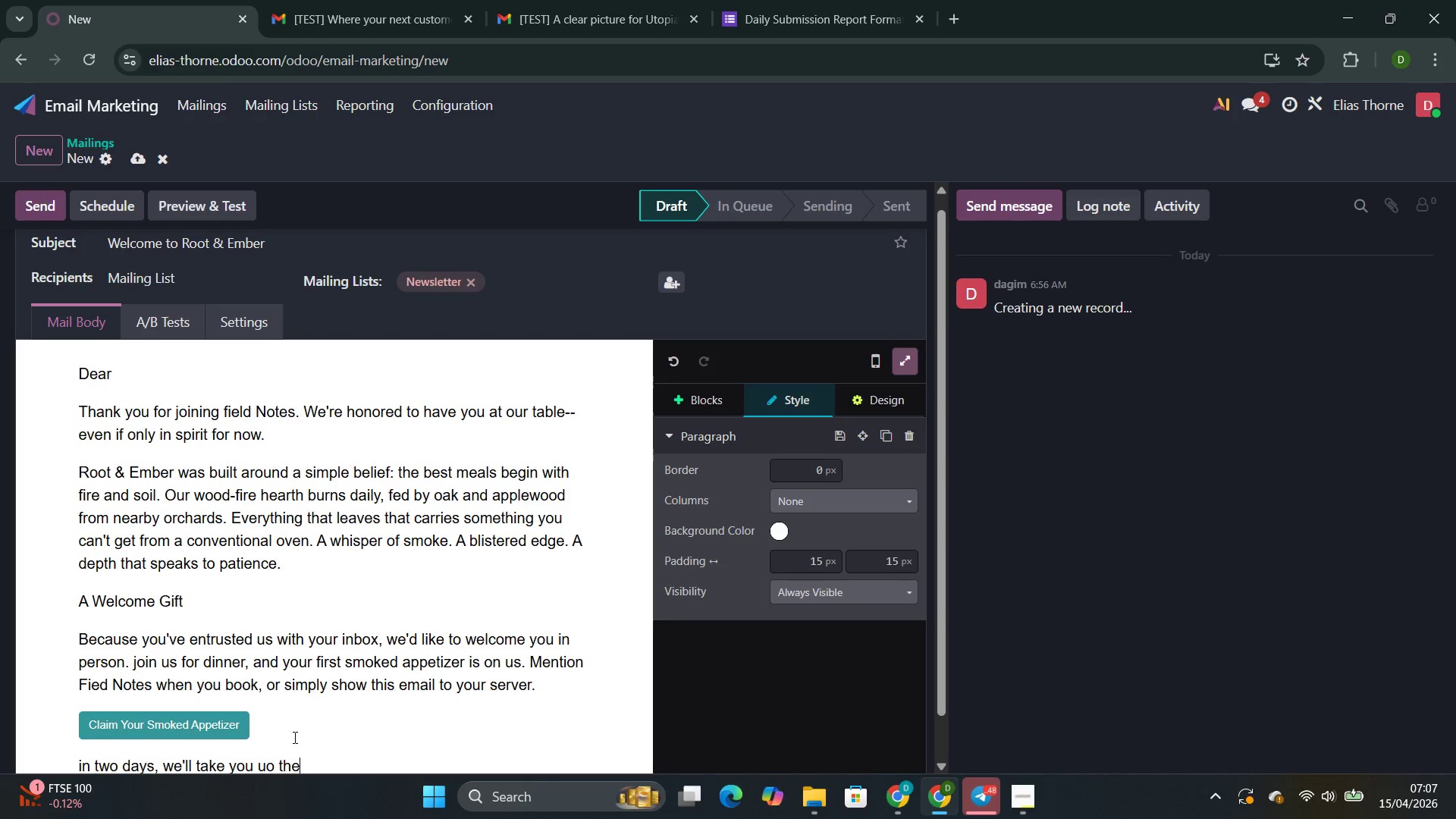 
key(ArrowLeft)
 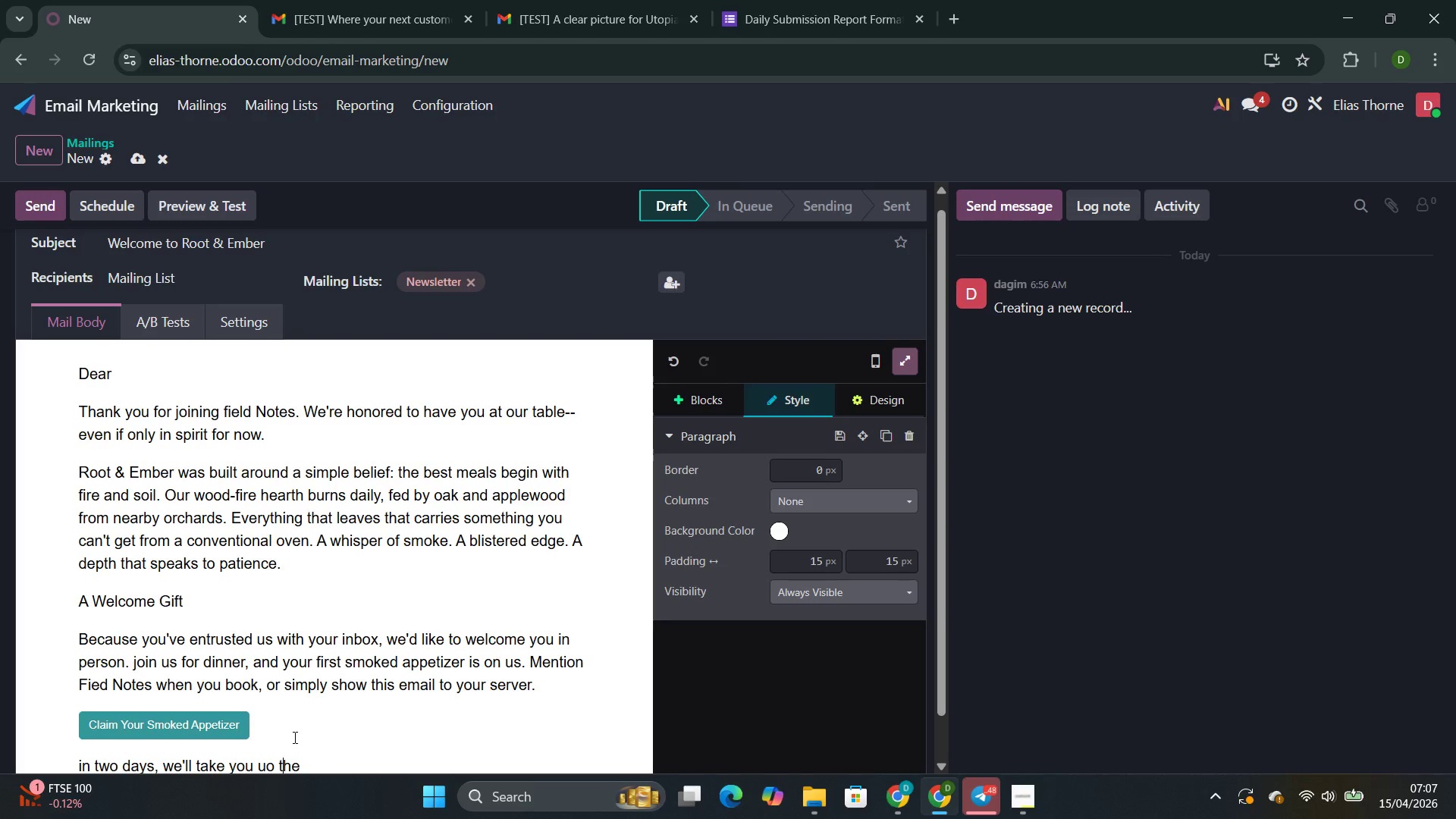 
key(ArrowLeft)
 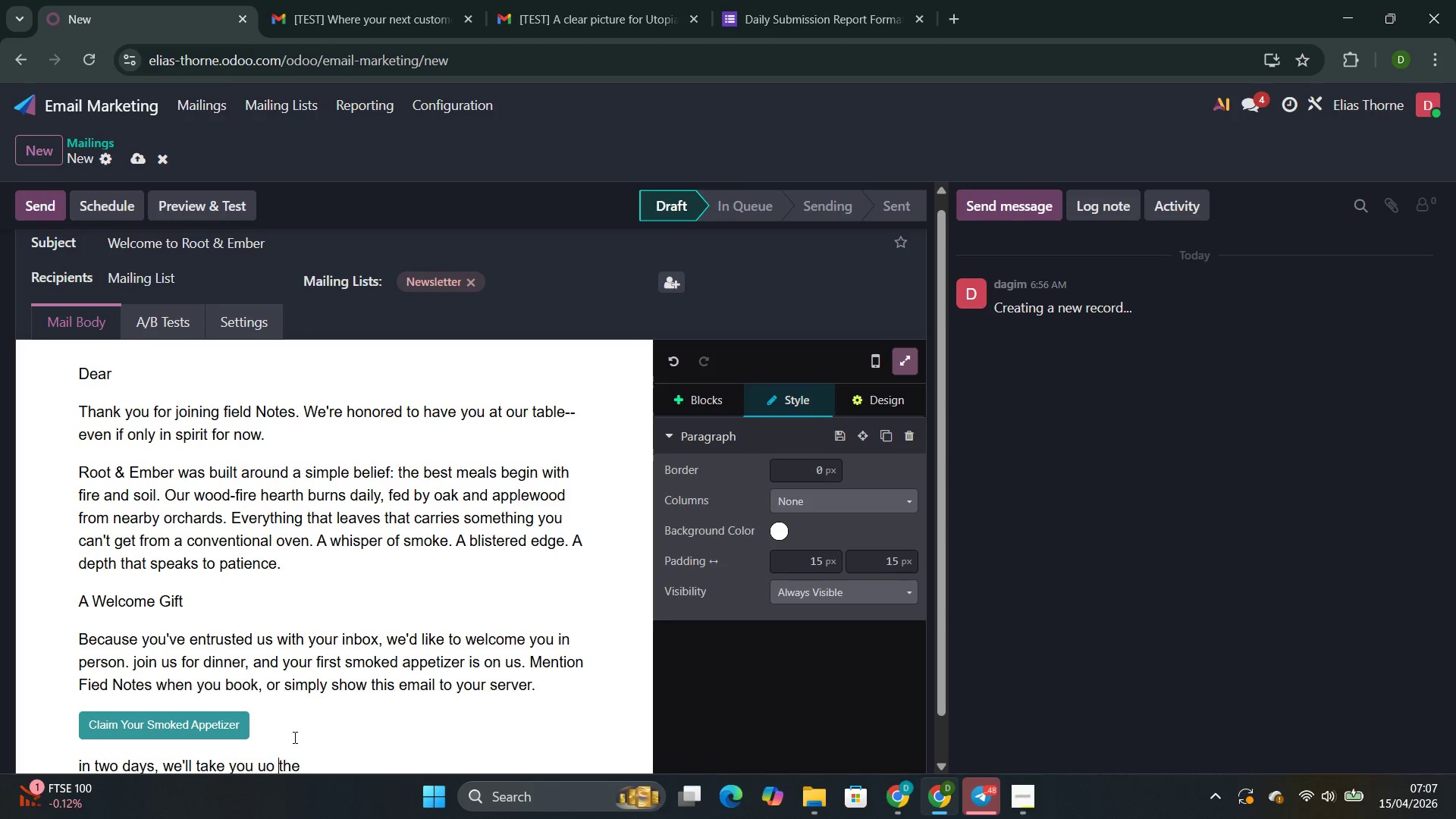 
key(ArrowLeft)
 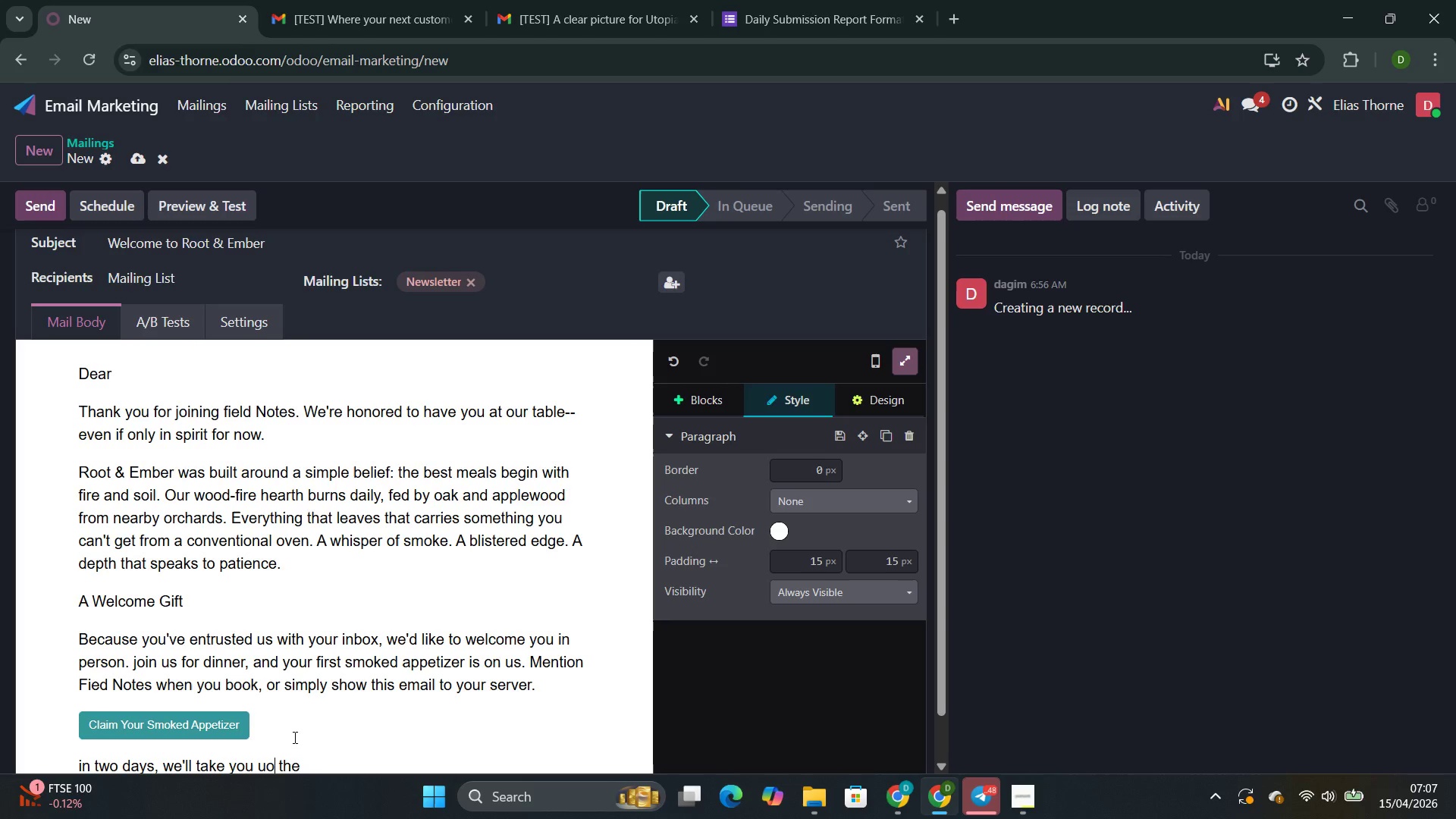 
key(ArrowLeft)
 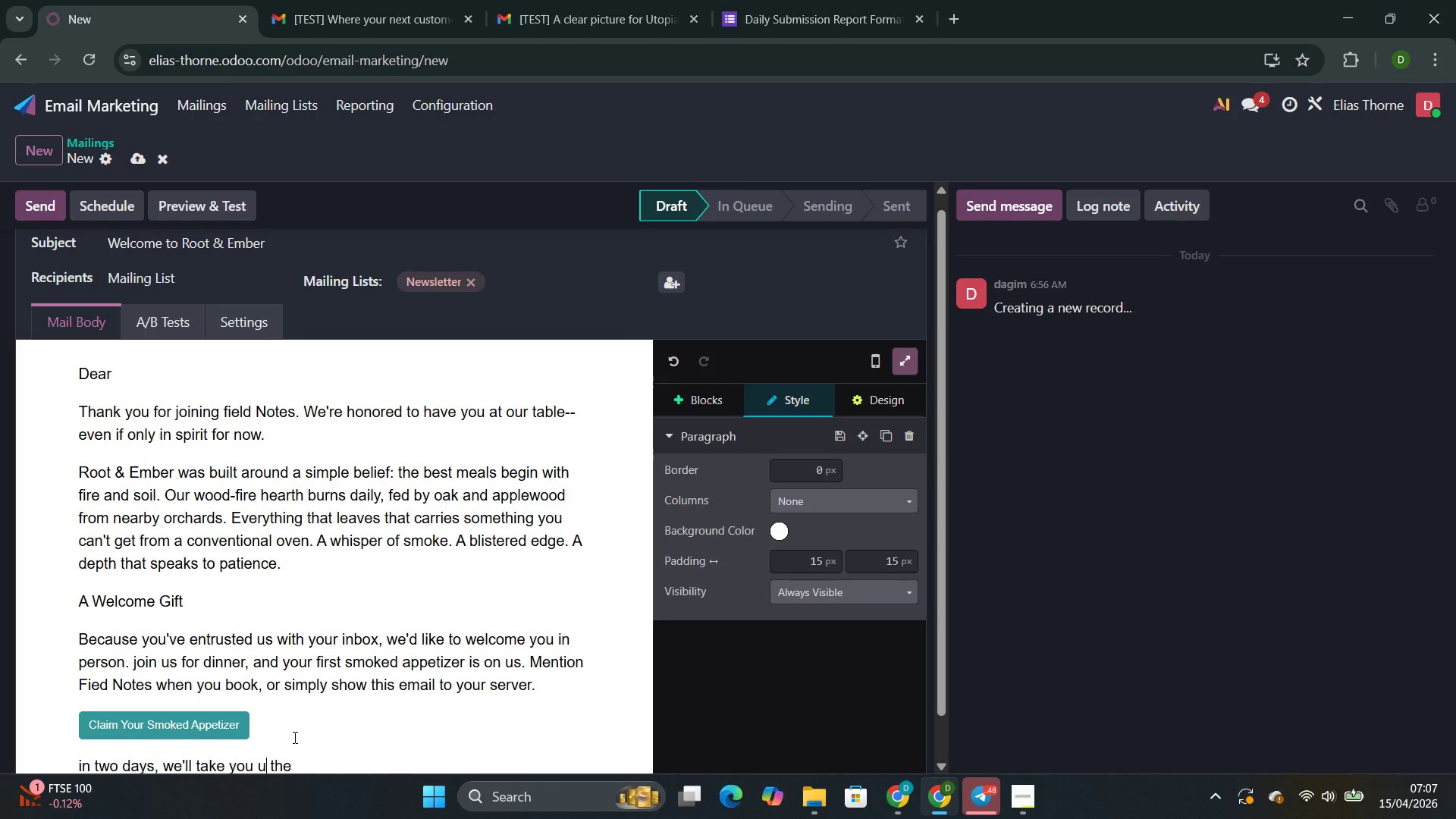 
key(Backspace)
 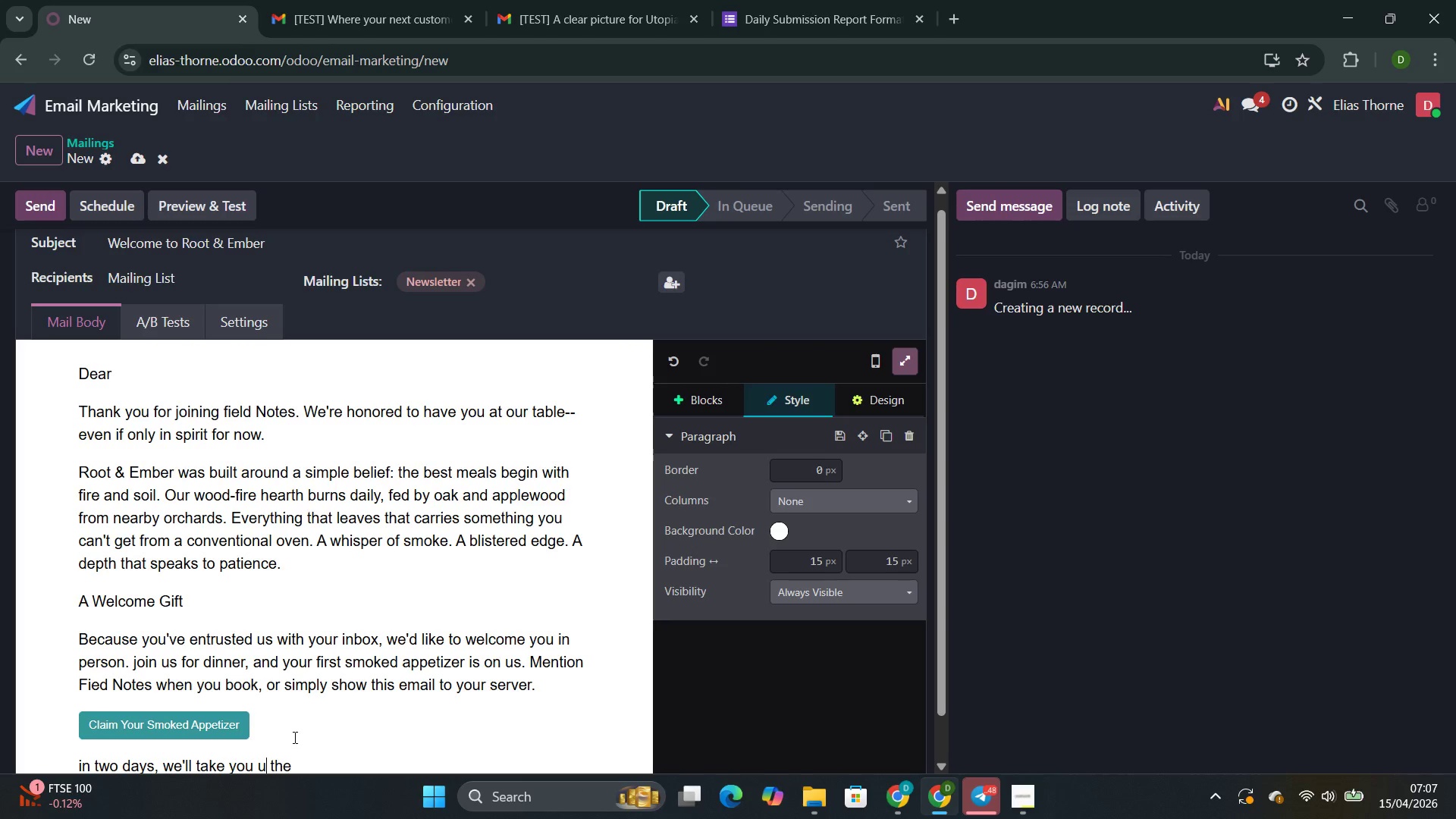 
key(P)
 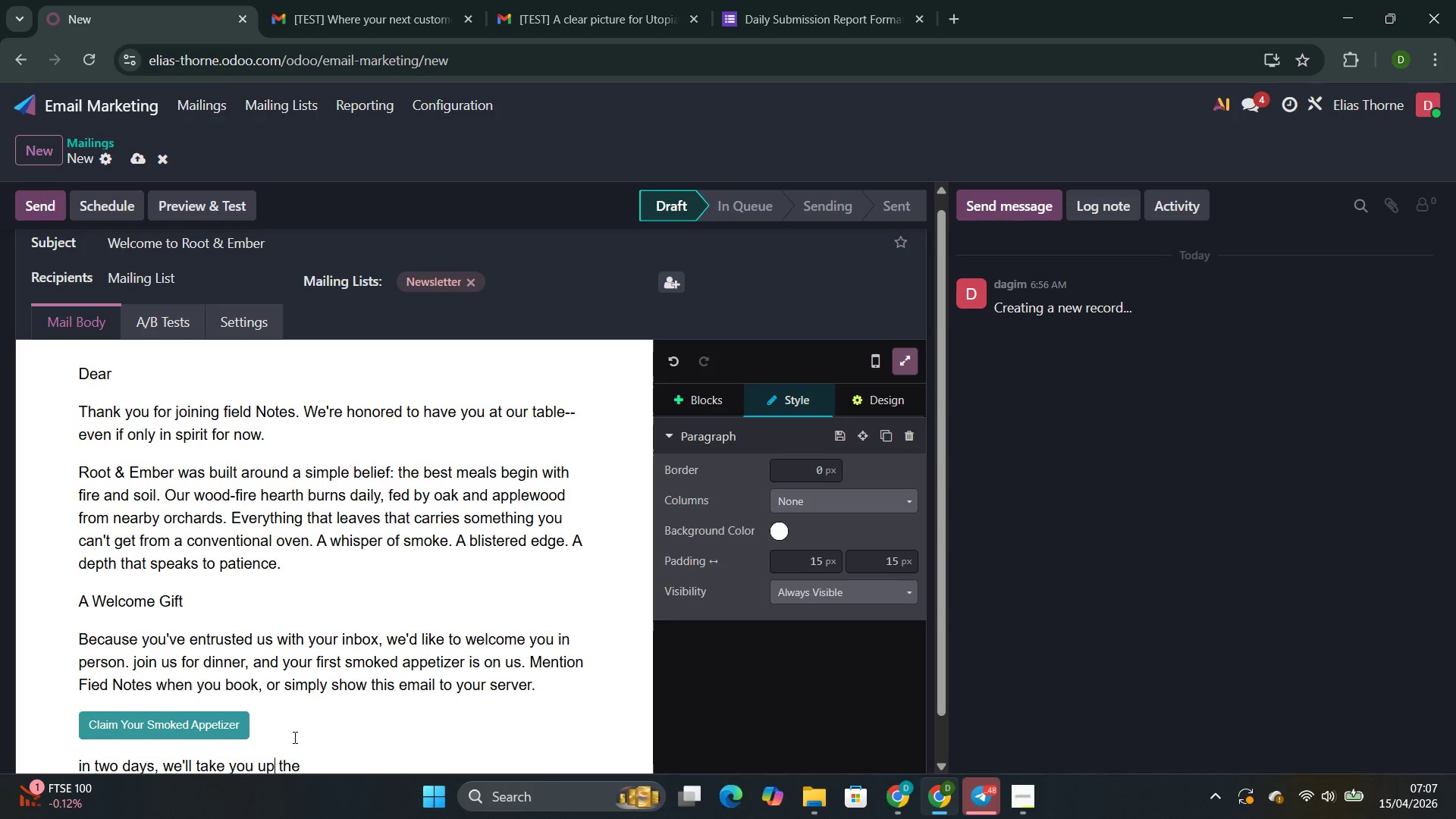 
key(ArrowRight)
 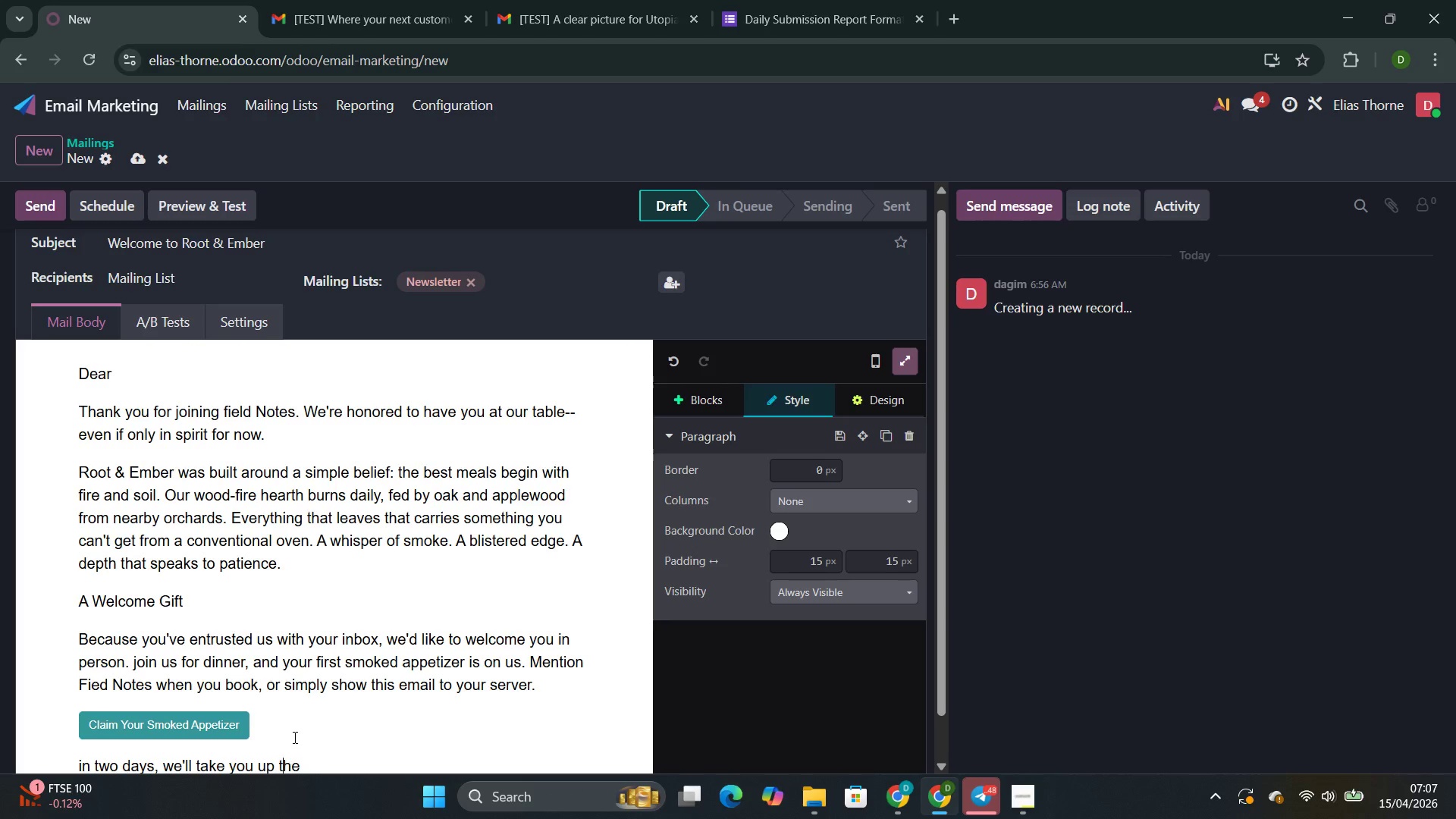 
key(ArrowRight)
 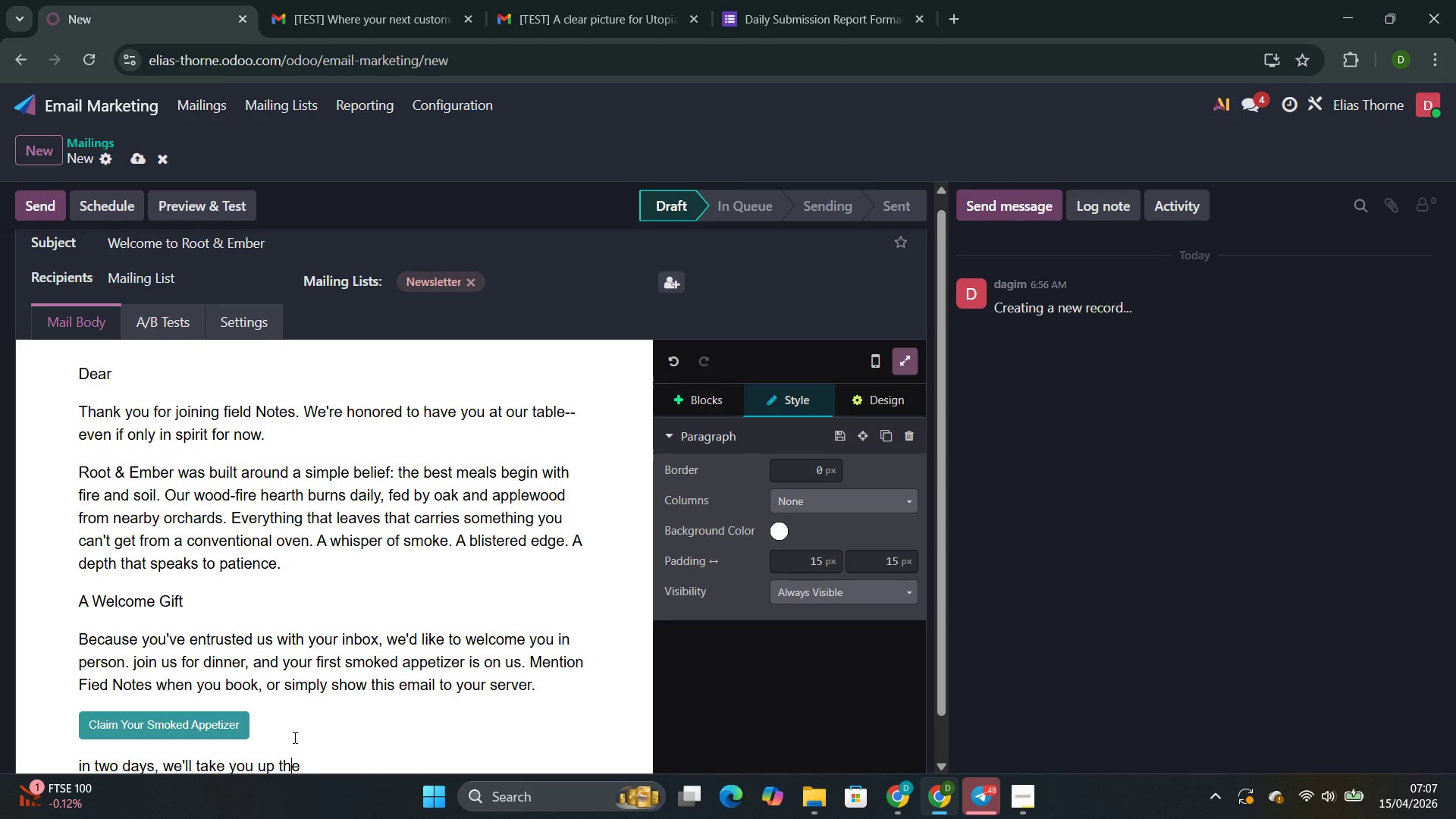 
key(ArrowRight)
 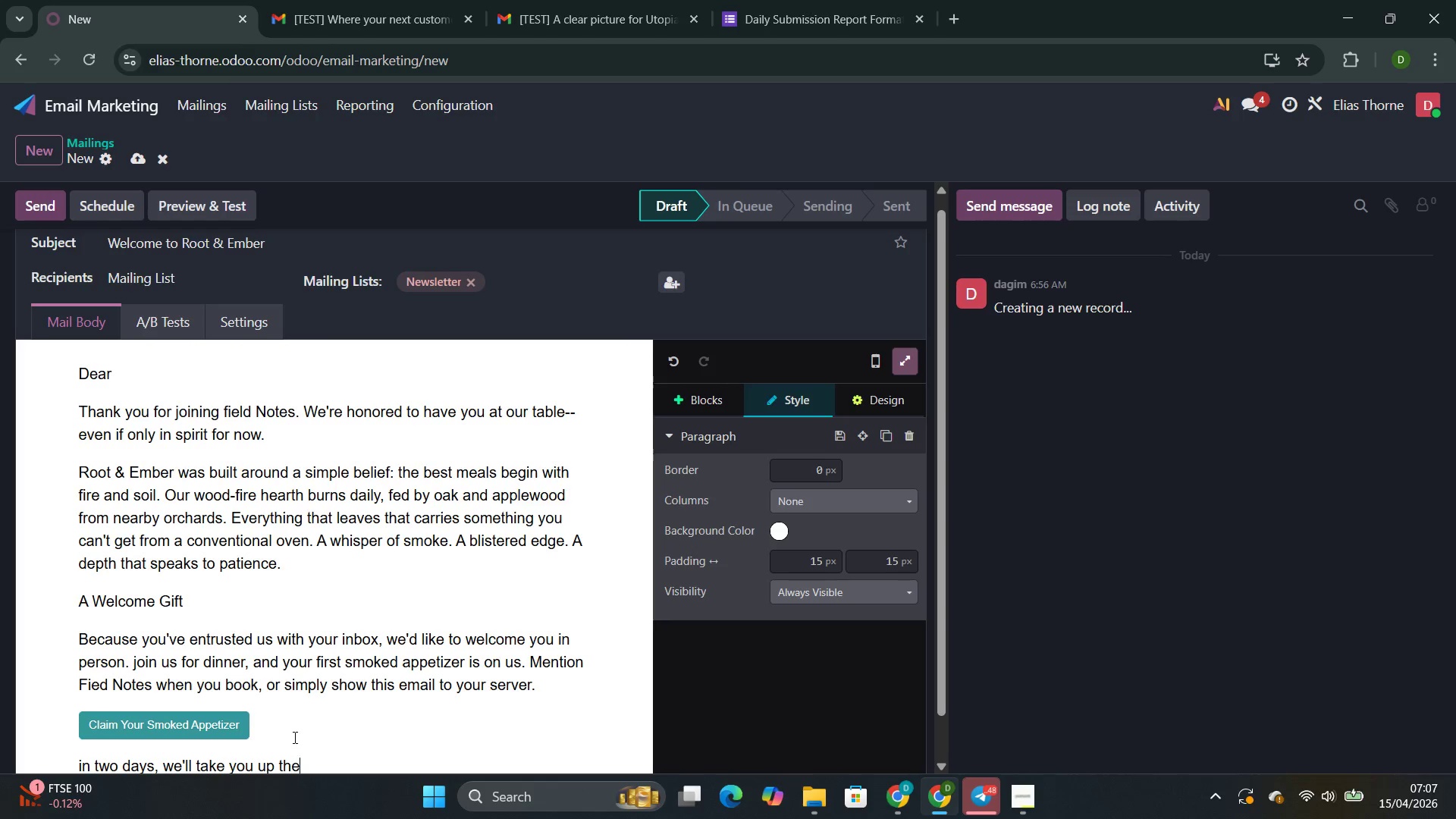 
key(ArrowRight)
 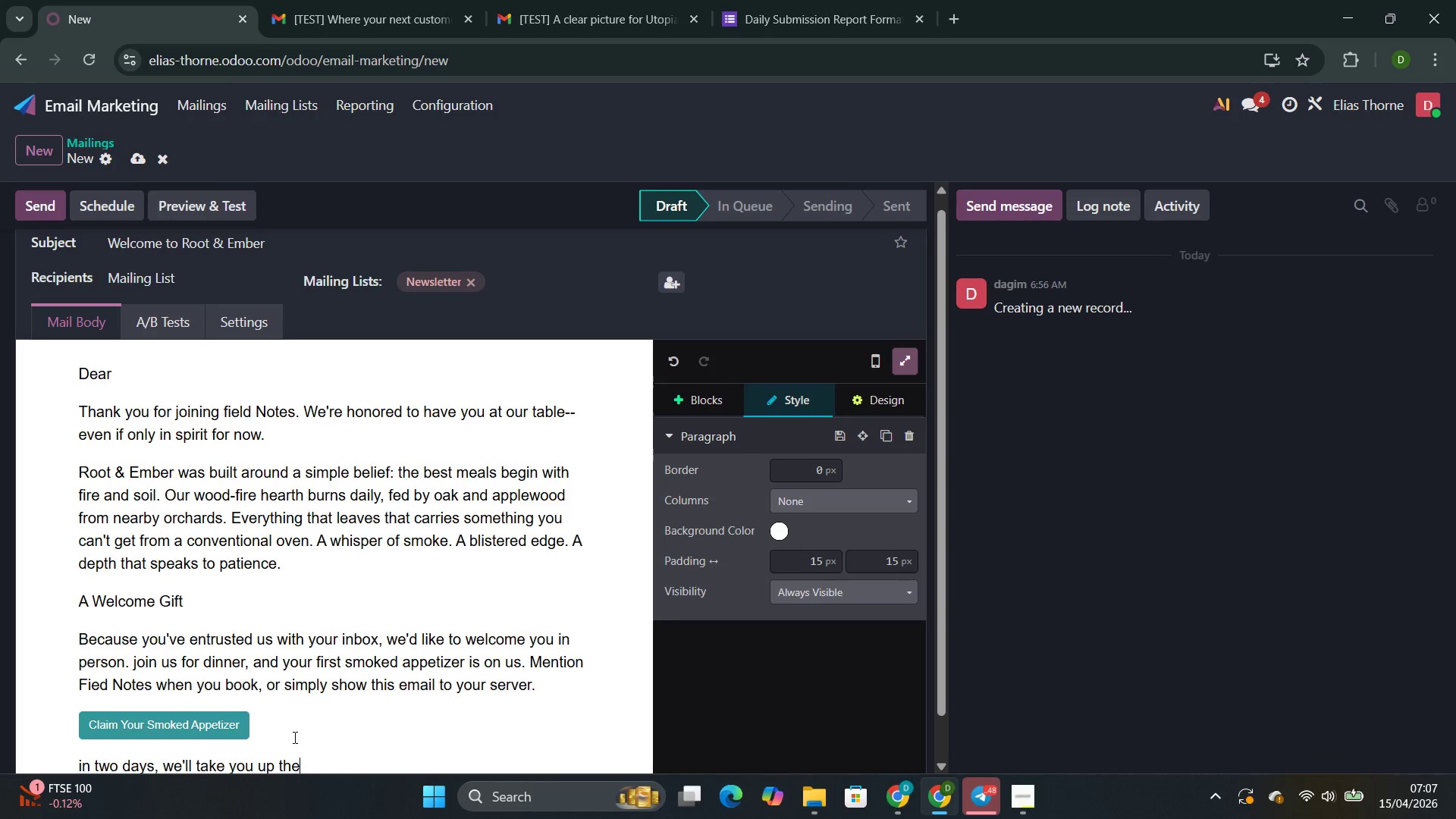 
key(Space)
 